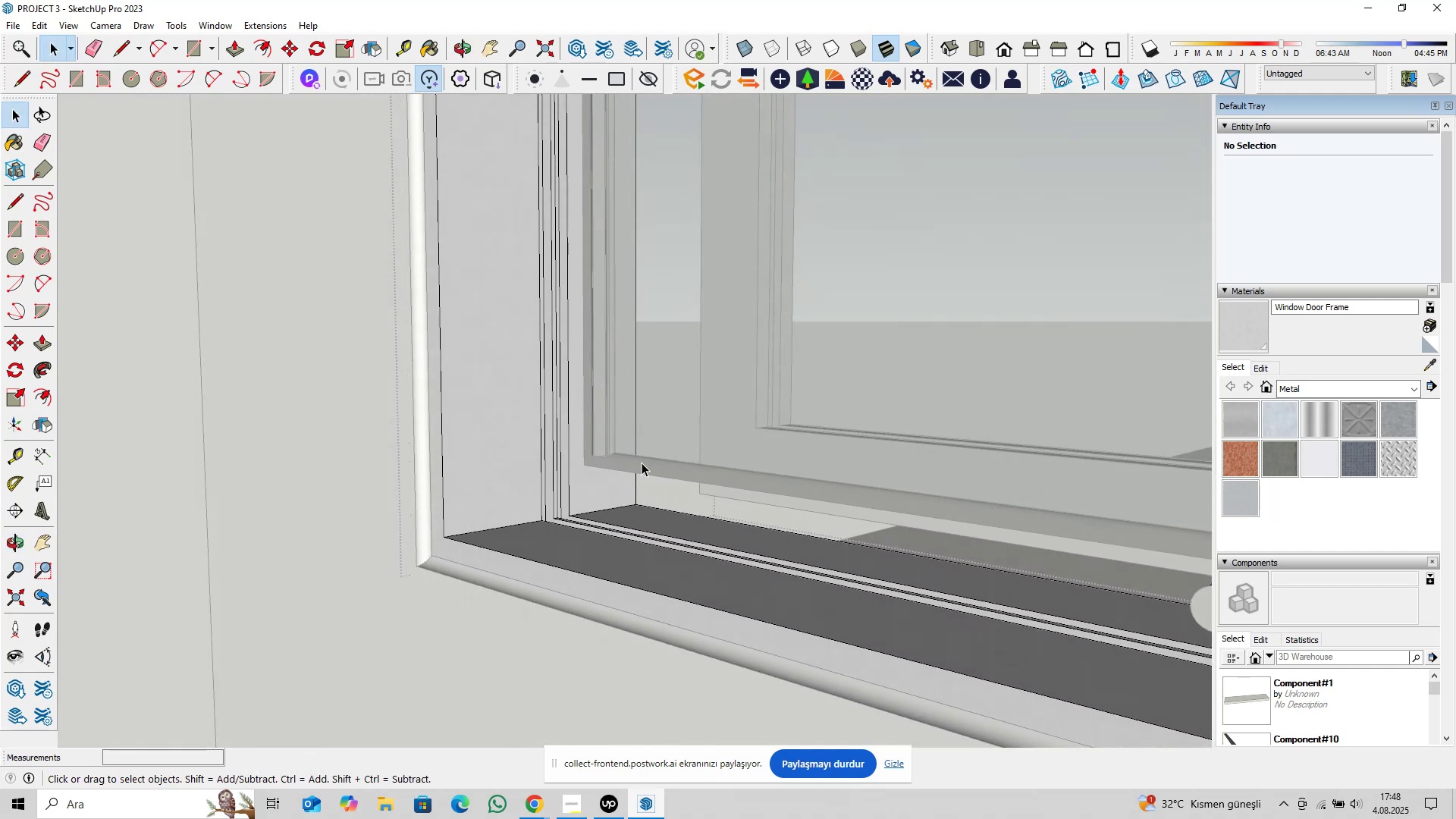 
scroll: coordinate [725, 491], scroll_direction: up, amount: 9.0
 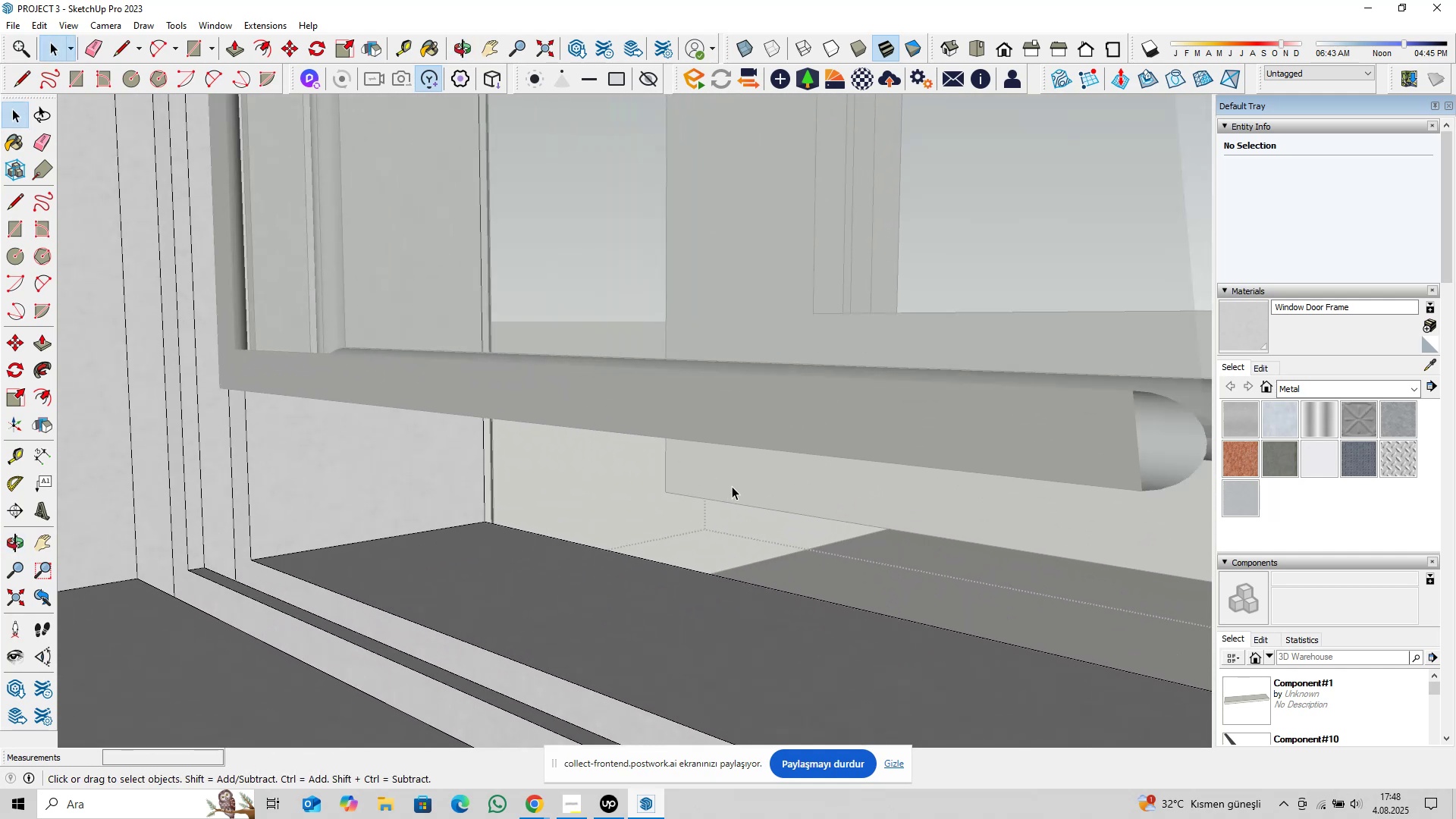 
key(Escape)
 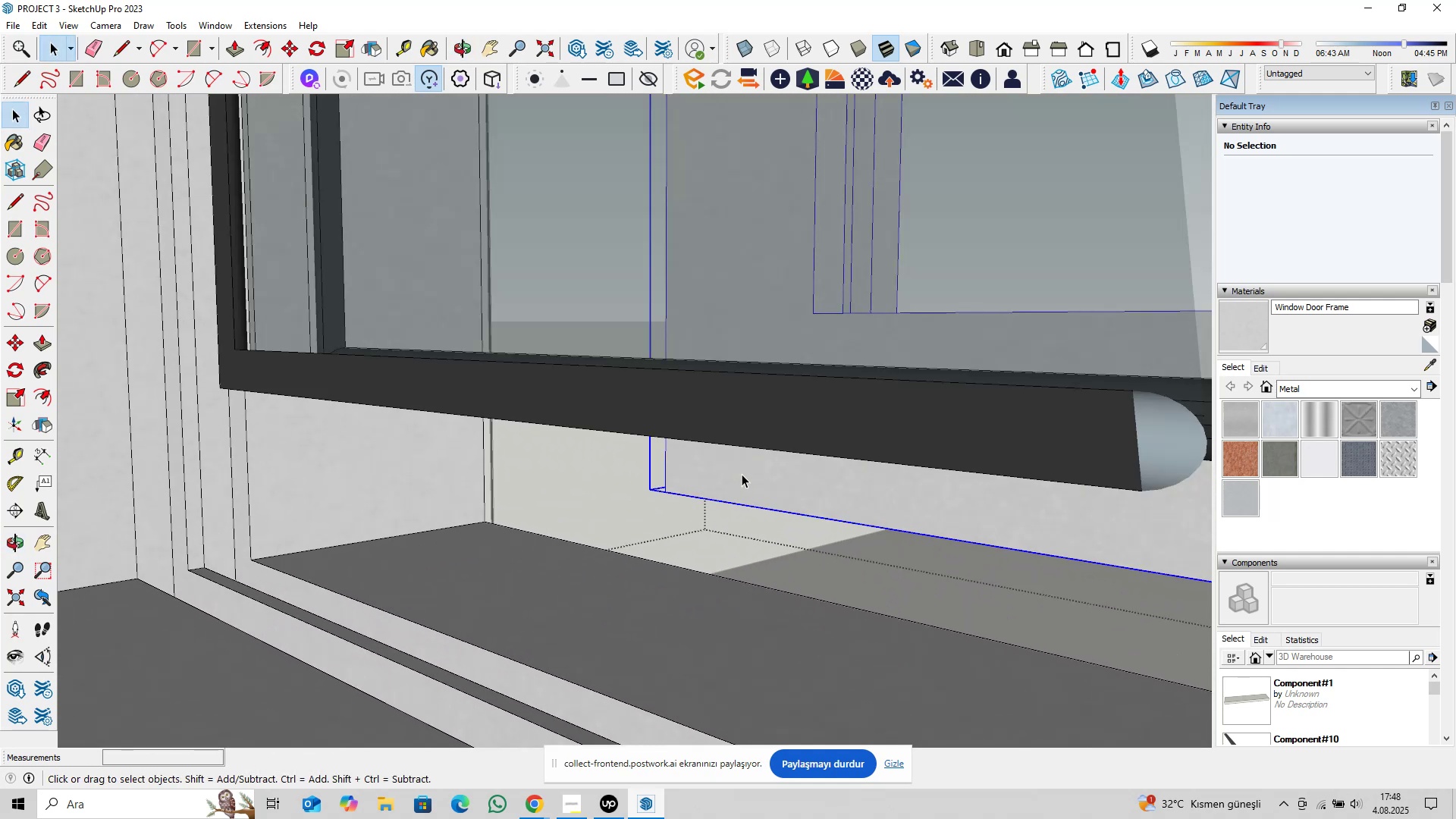 
double_click([742, 474])
 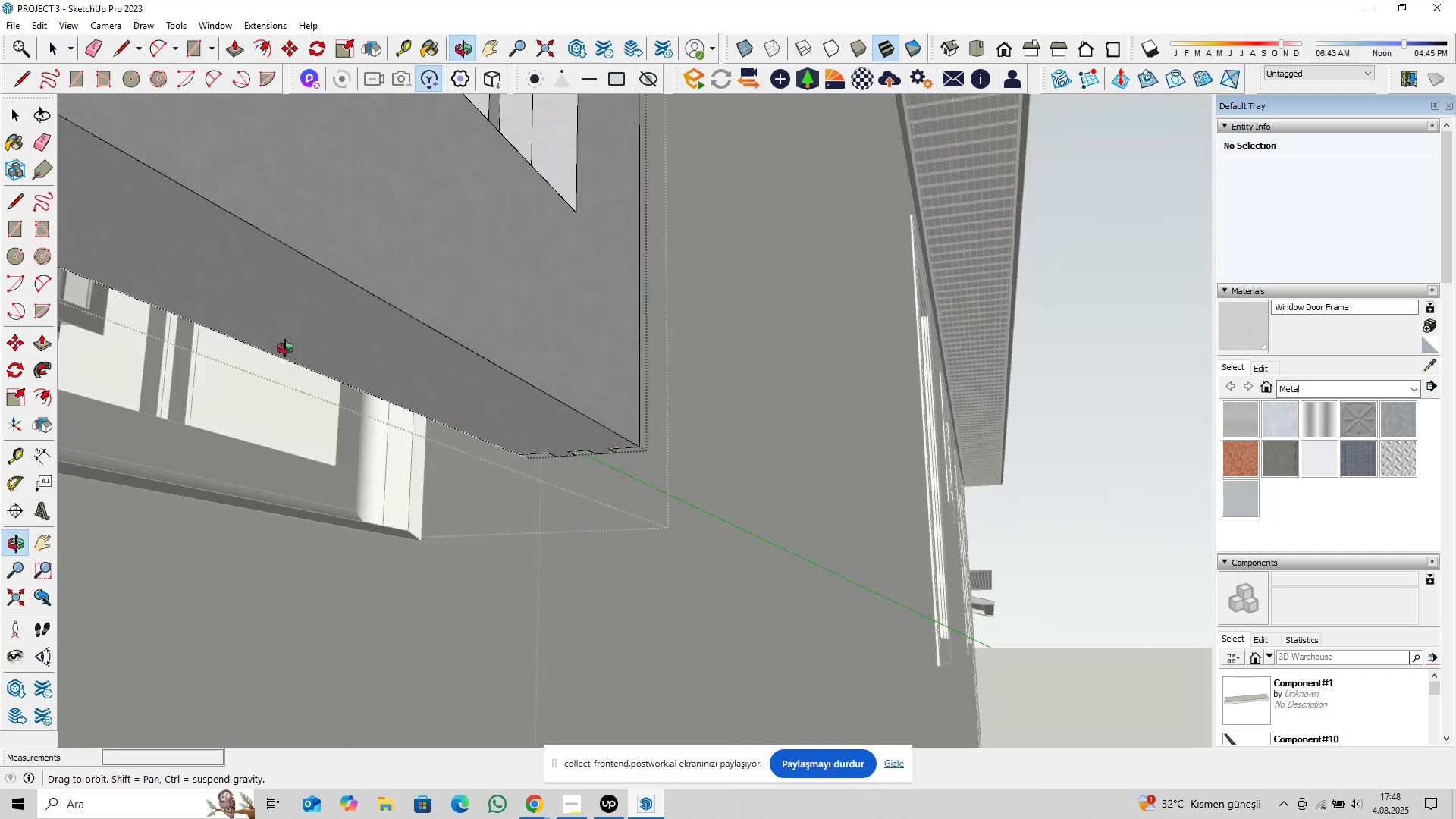 
hold_key(key=ShiftLeft, duration=0.35)
 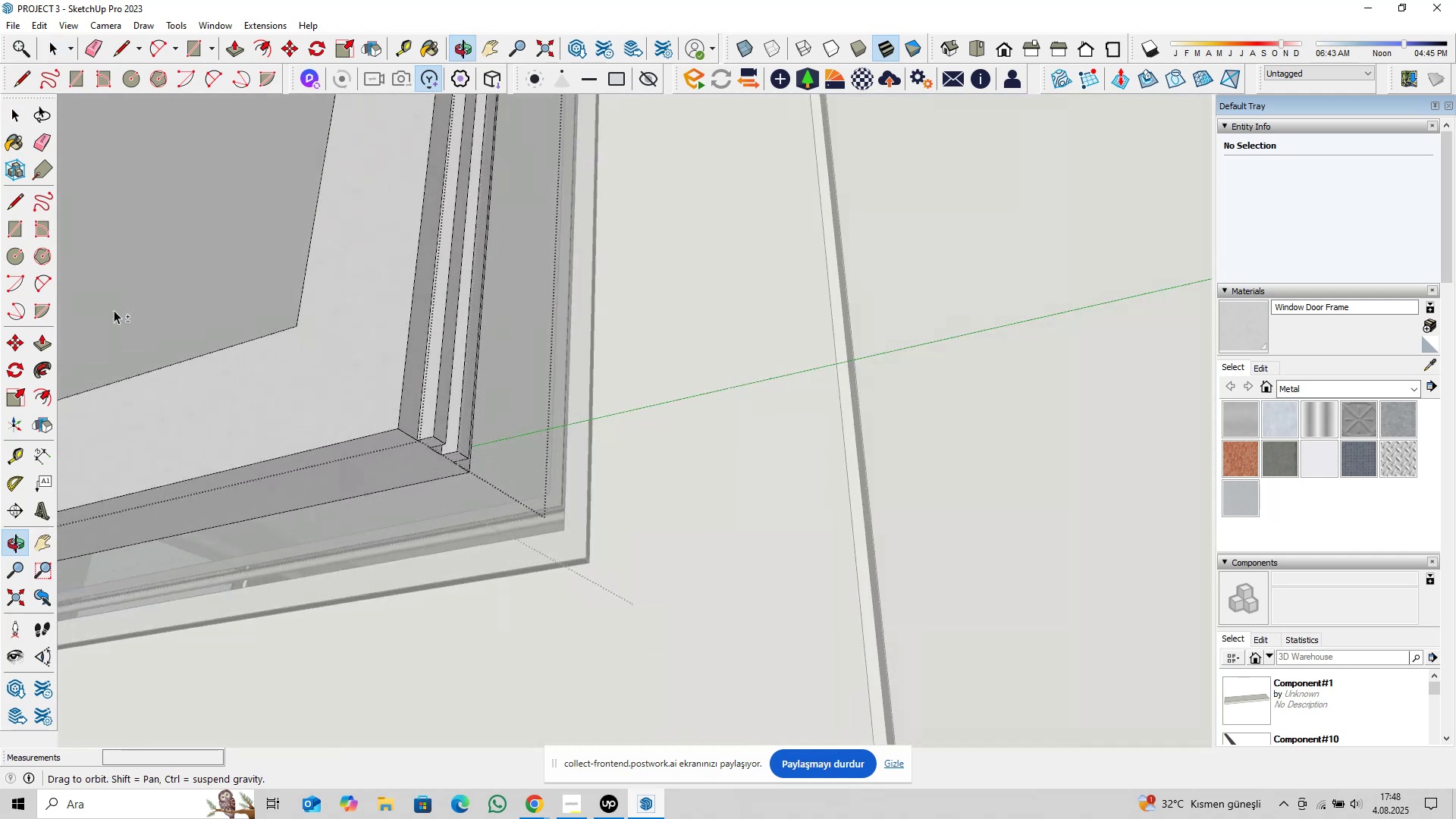 
scroll: coordinate [391, 471], scroll_direction: up, amount: 7.0
 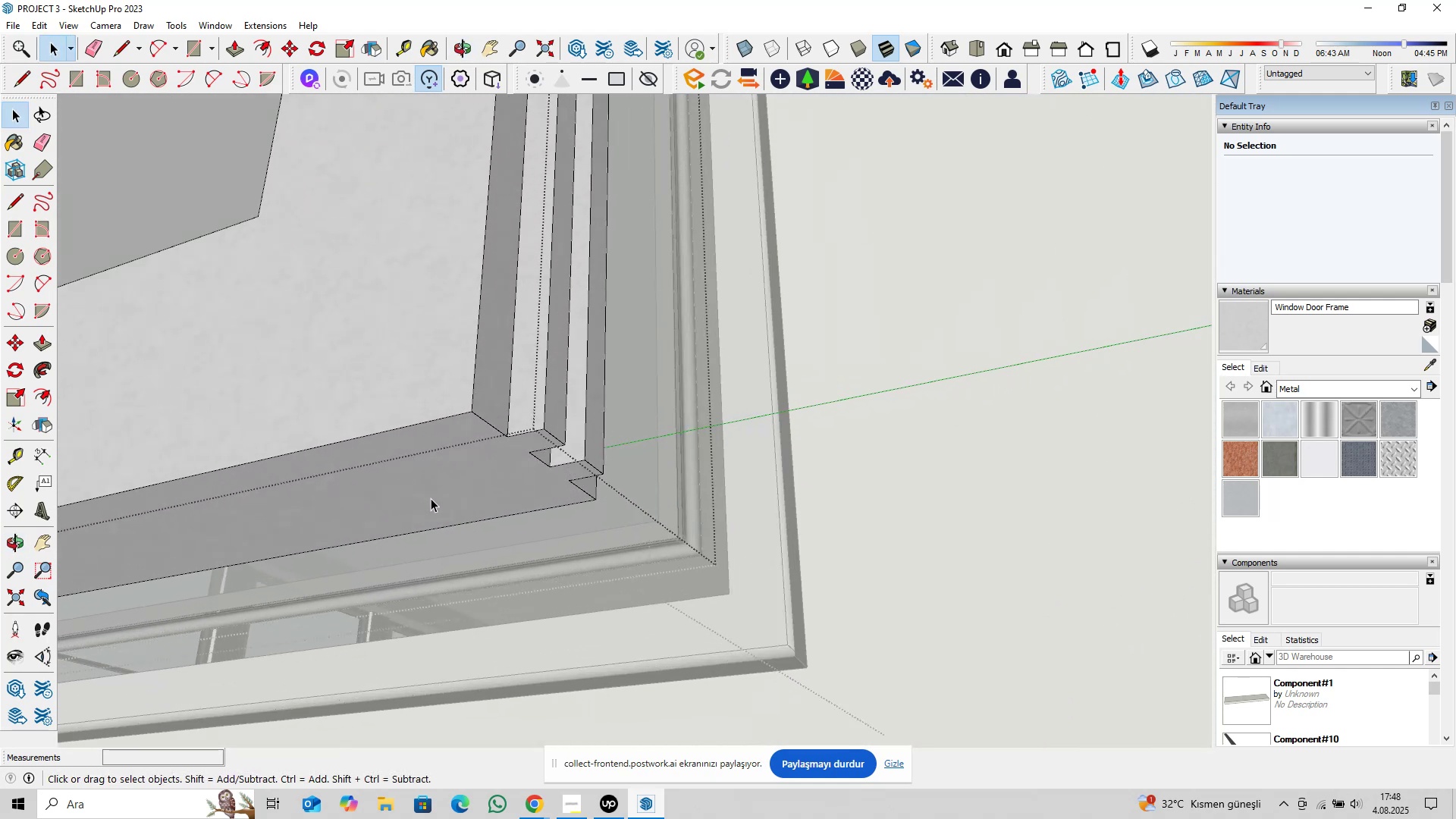 
type(pl)
 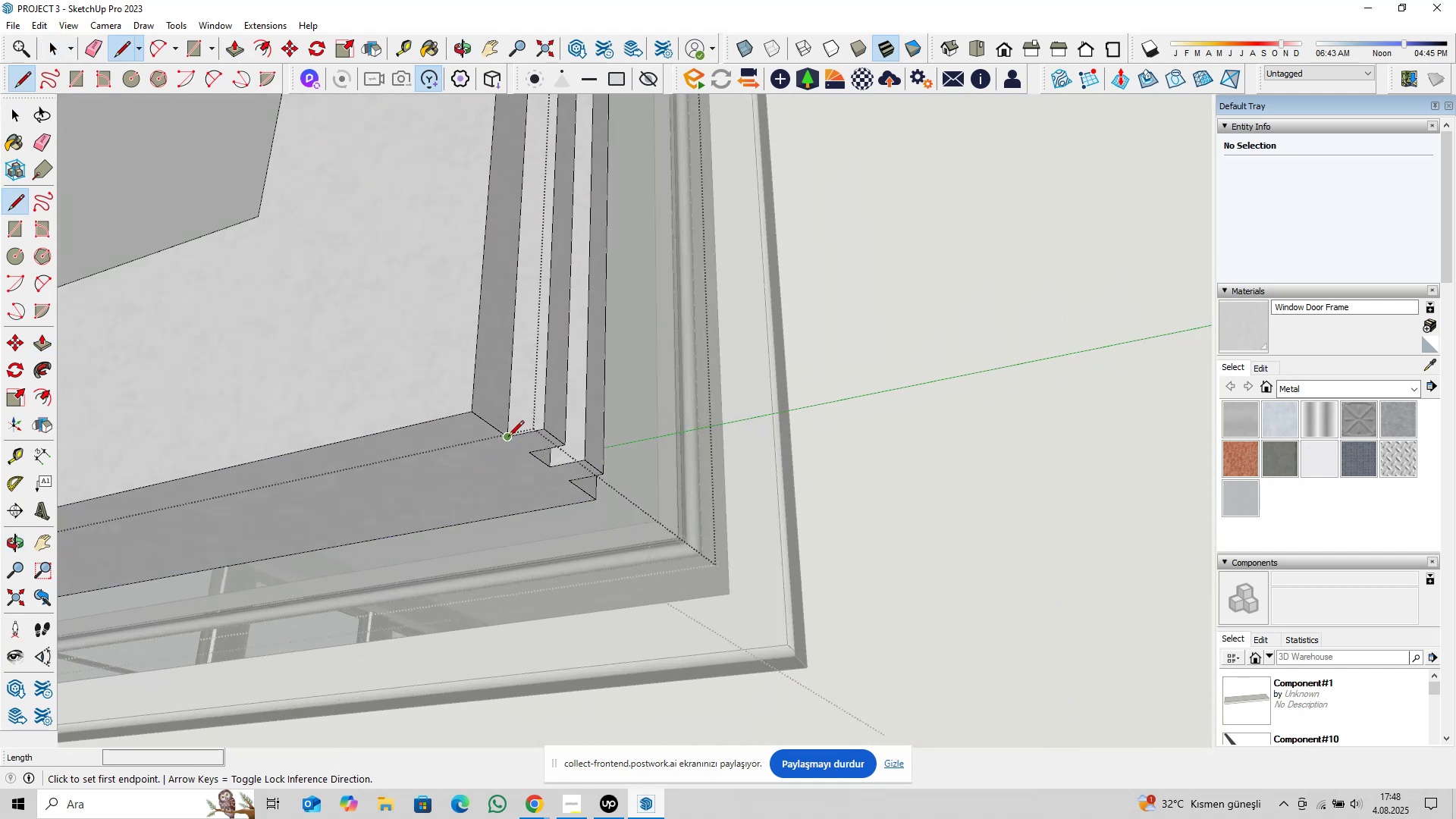 
left_click([508, 436])
 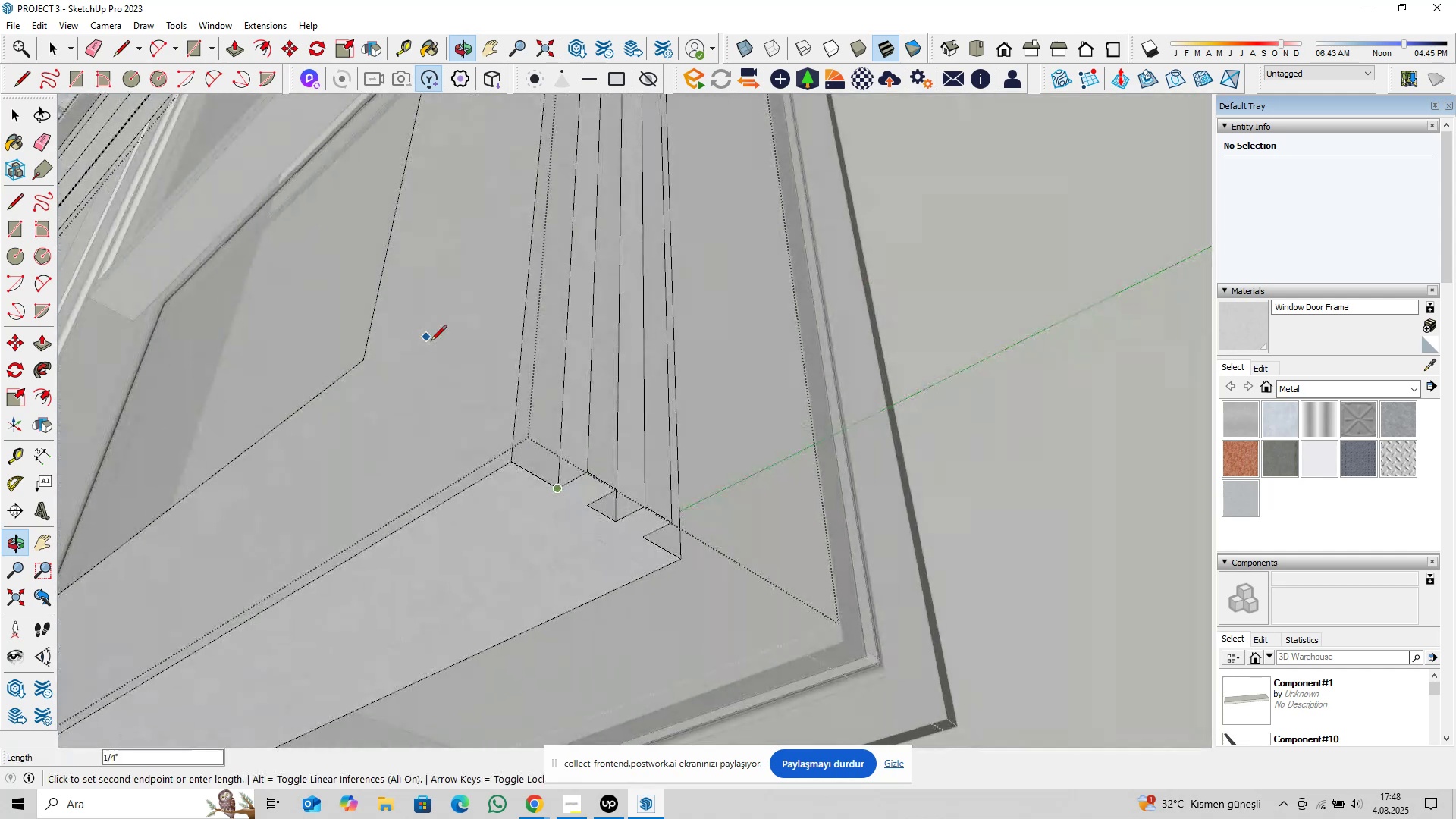 
scroll: coordinate [438, 564], scroll_direction: down, amount: 5.0
 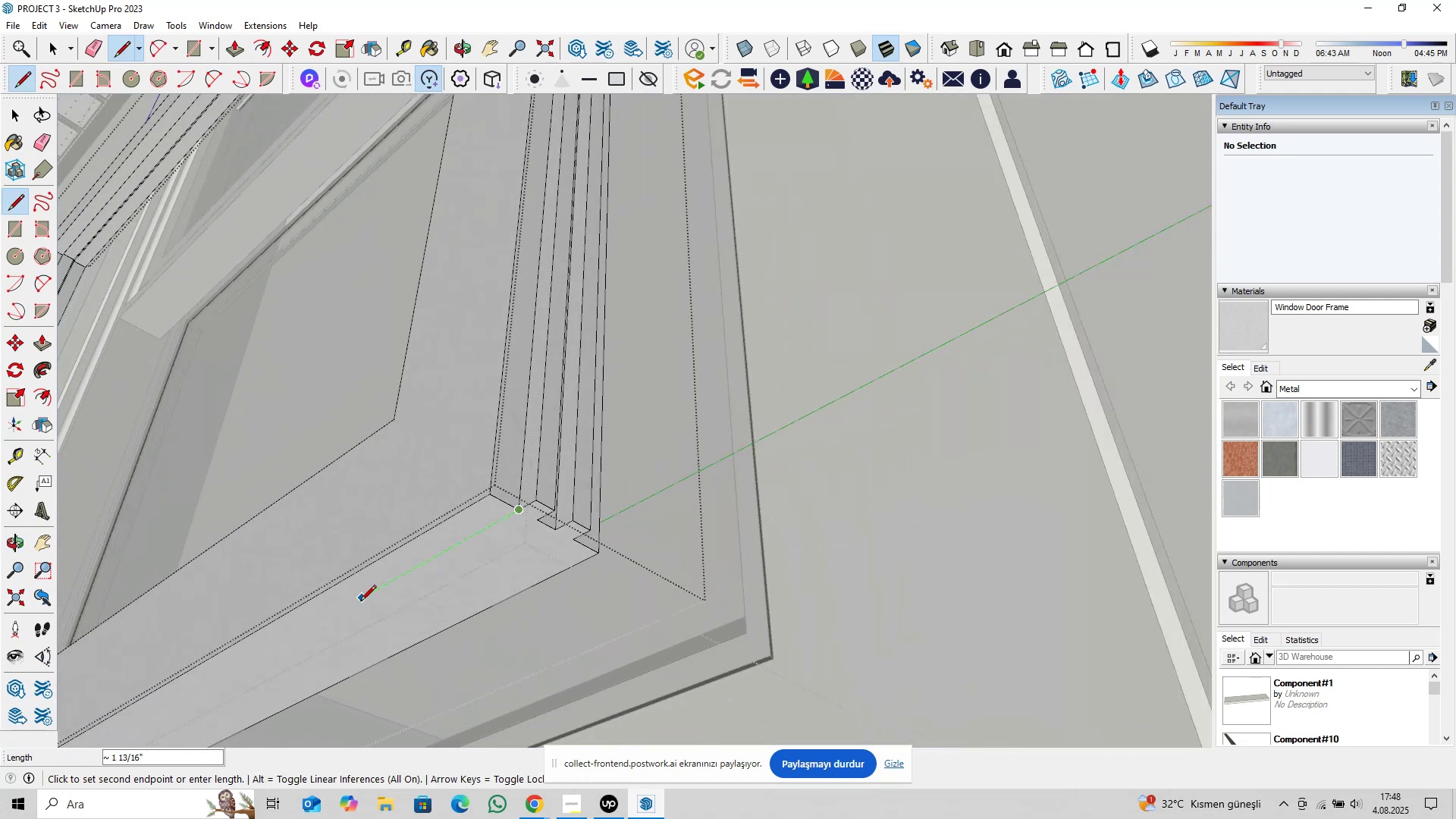 
key(Shift+ShiftLeft)
 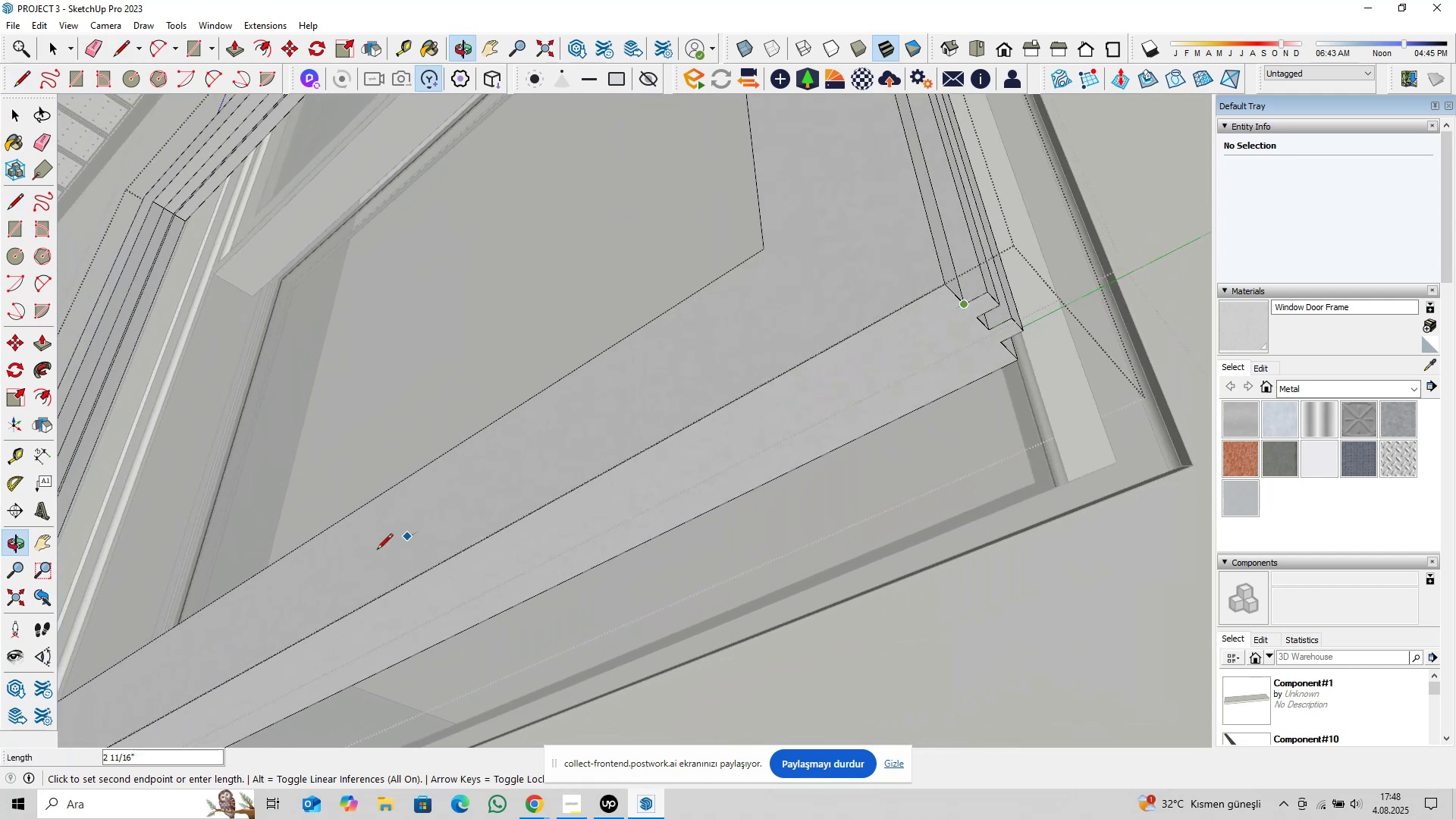 
key(Shift+ShiftLeft)
 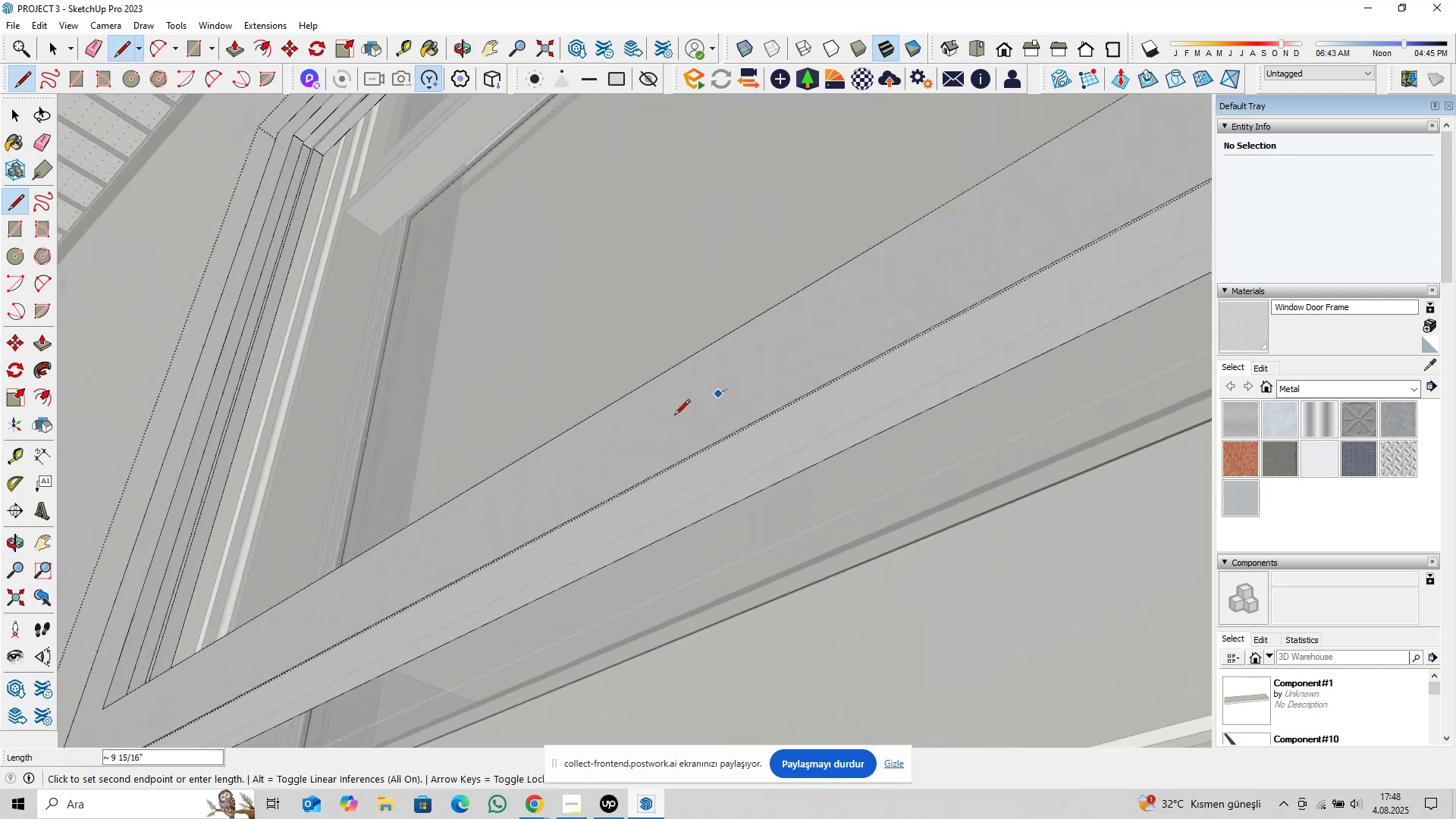 
key(Shift+ShiftLeft)
 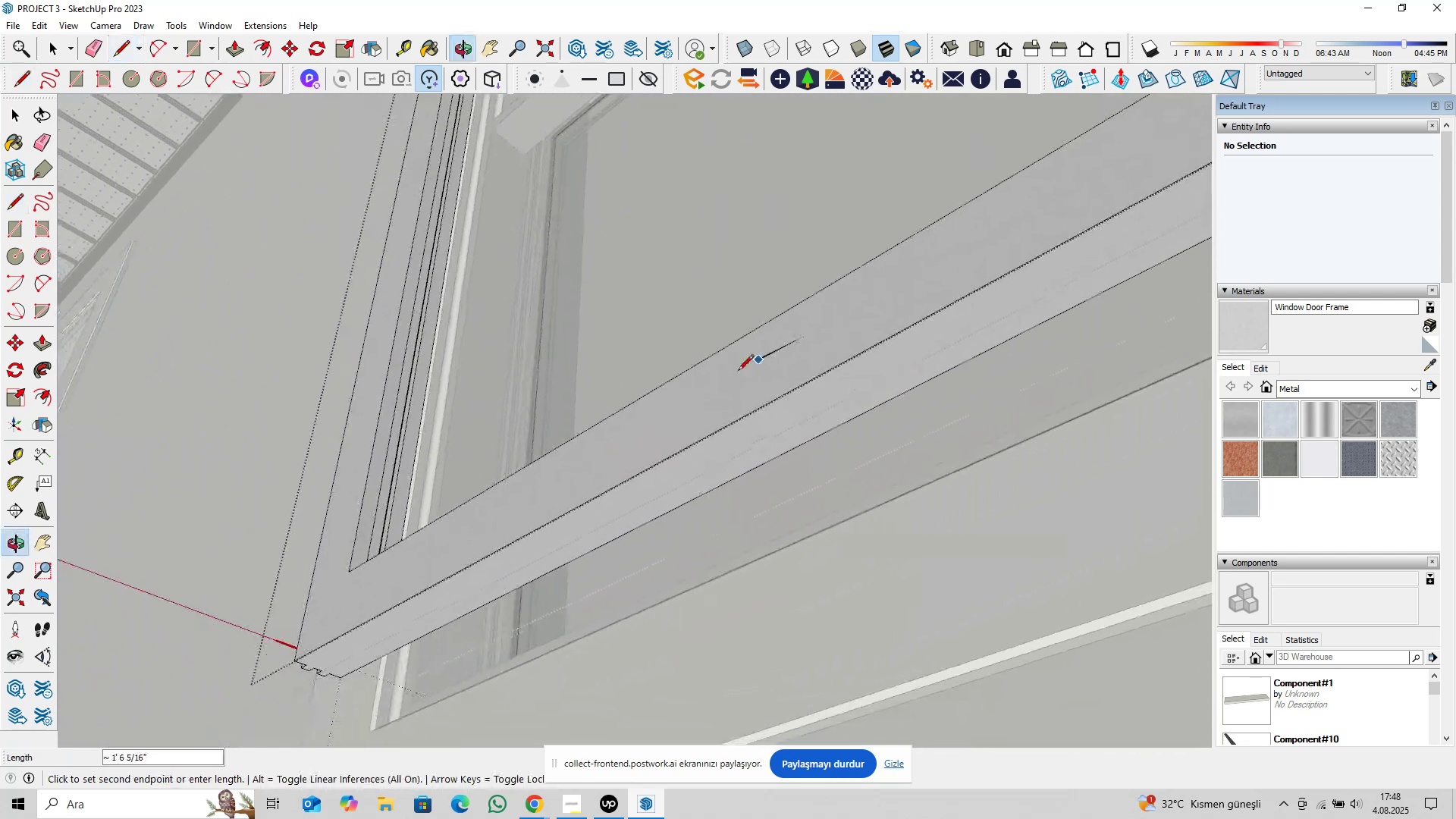 
key(Shift+ShiftLeft)
 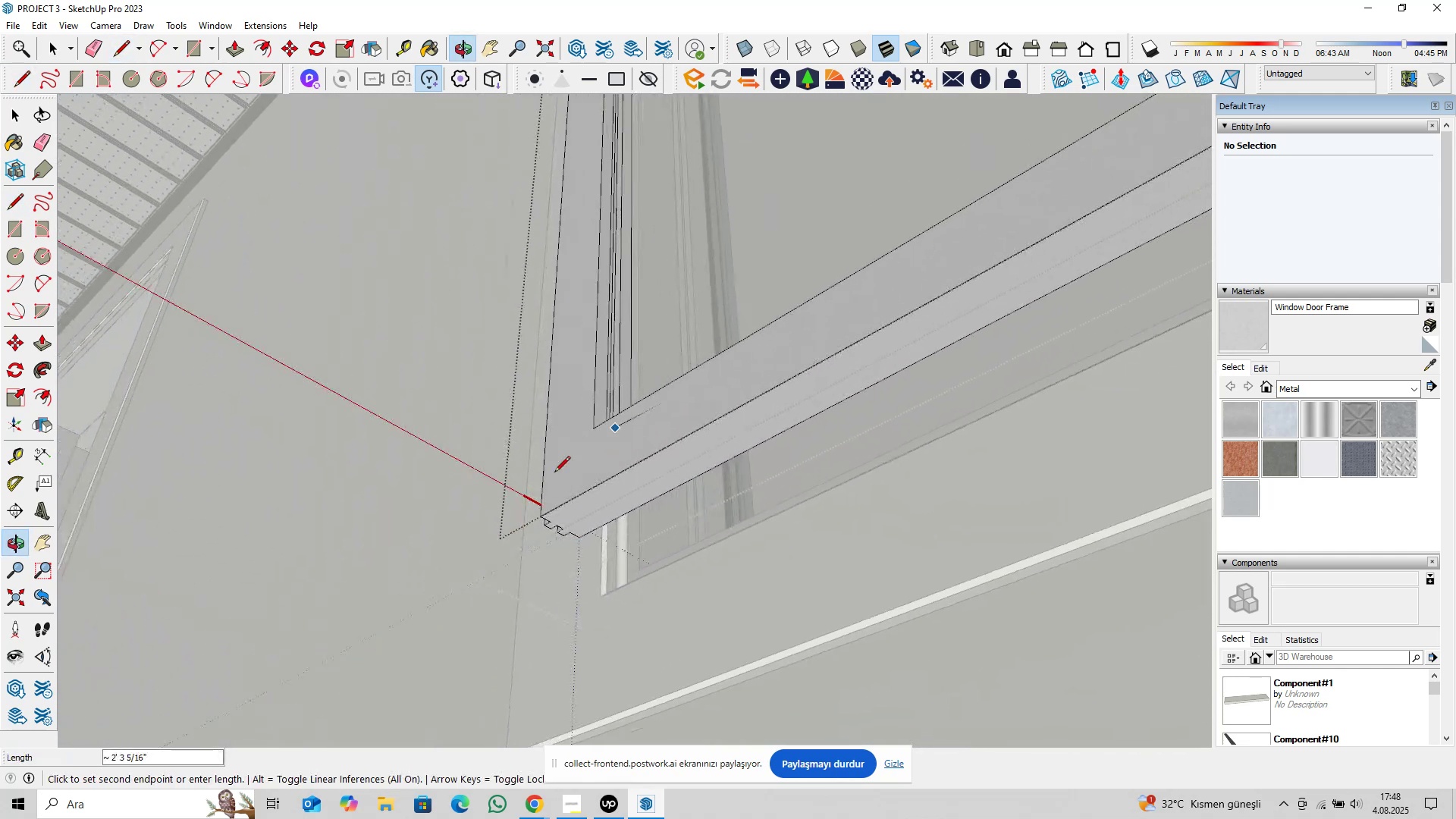 
scroll: coordinate [579, 510], scroll_direction: up, amount: 13.0
 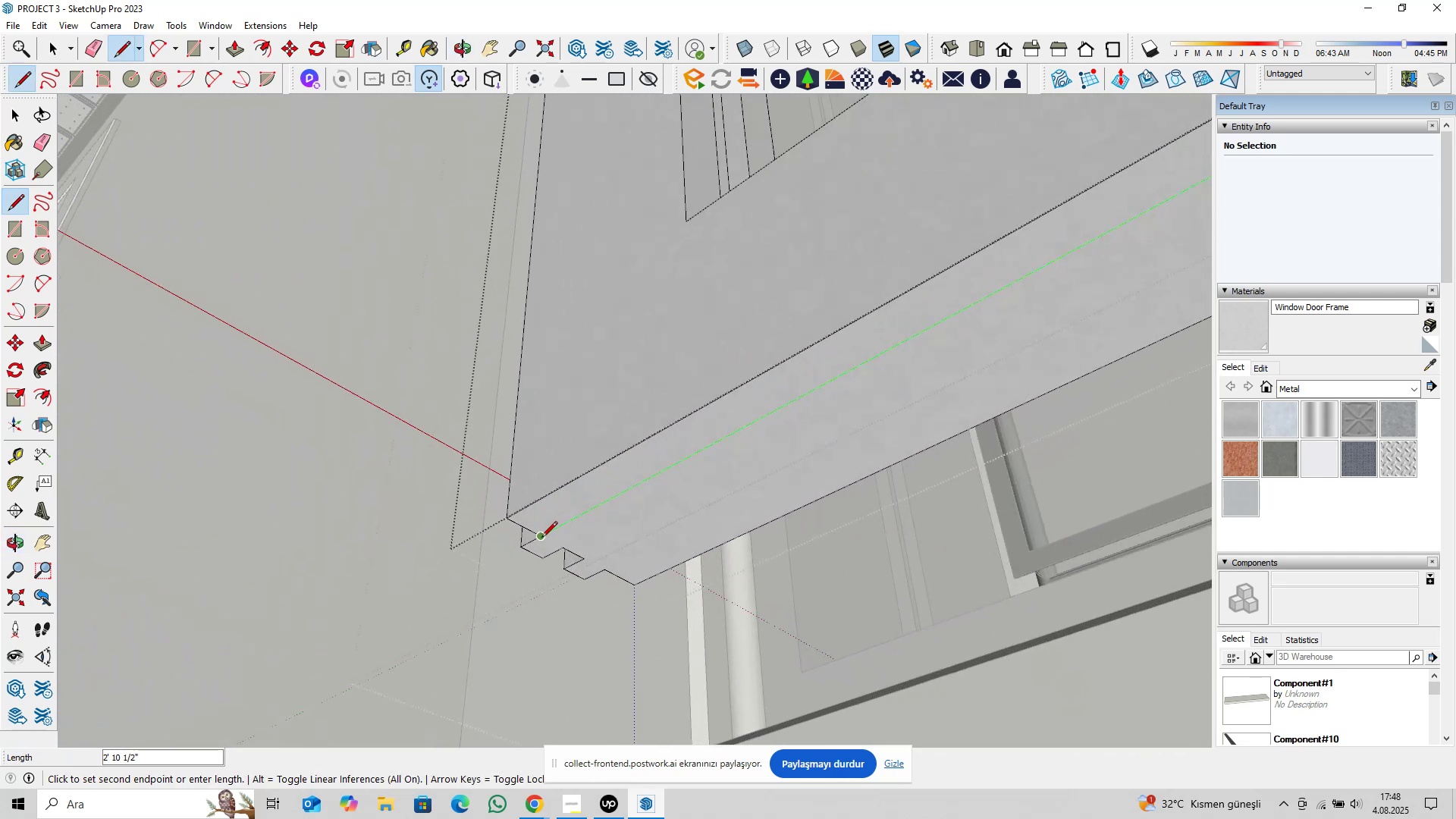 
left_click([541, 538])
 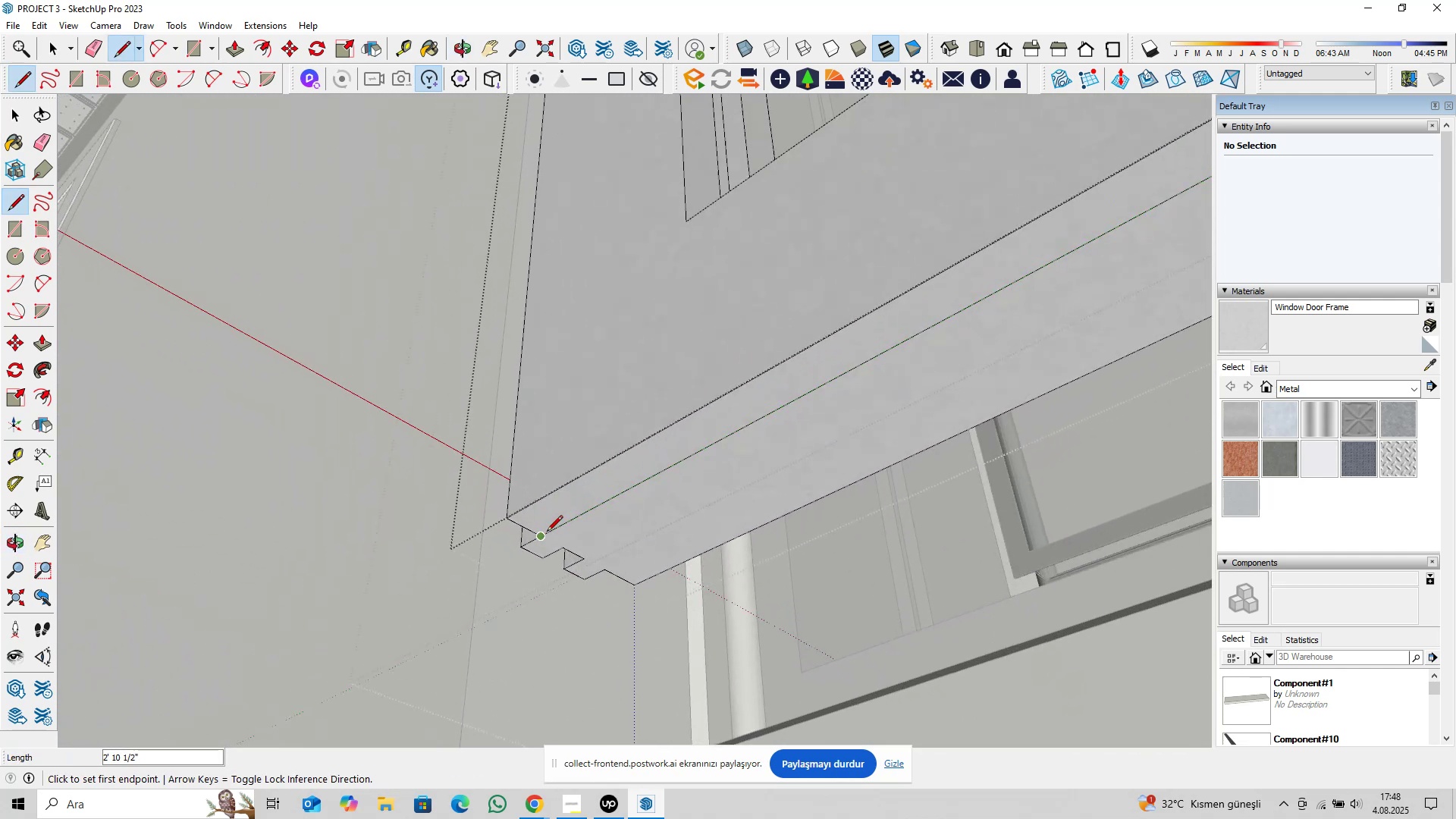 
key(Space)
 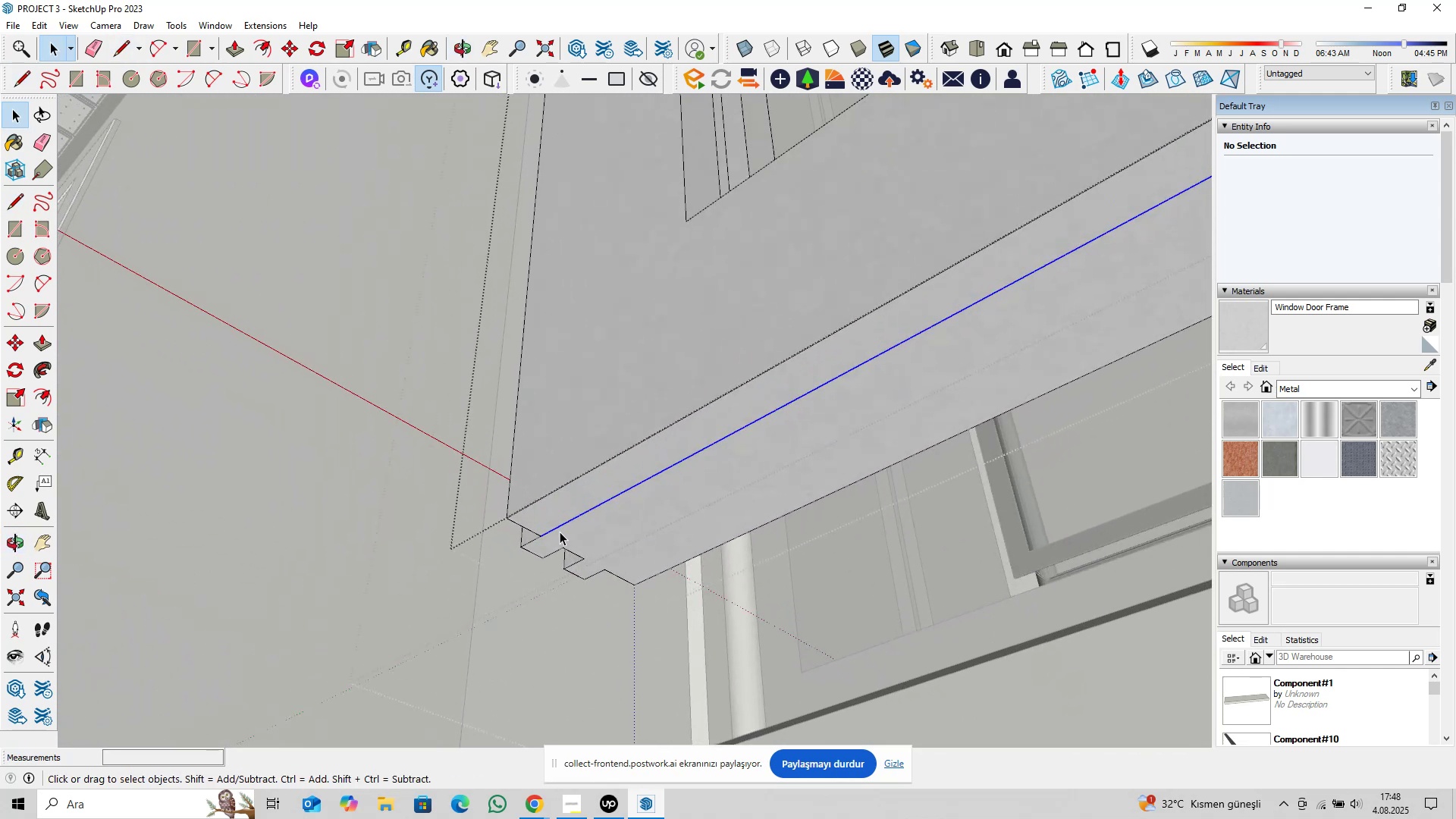 
scroll: coordinate [558, 534], scroll_direction: up, amount: 5.0
 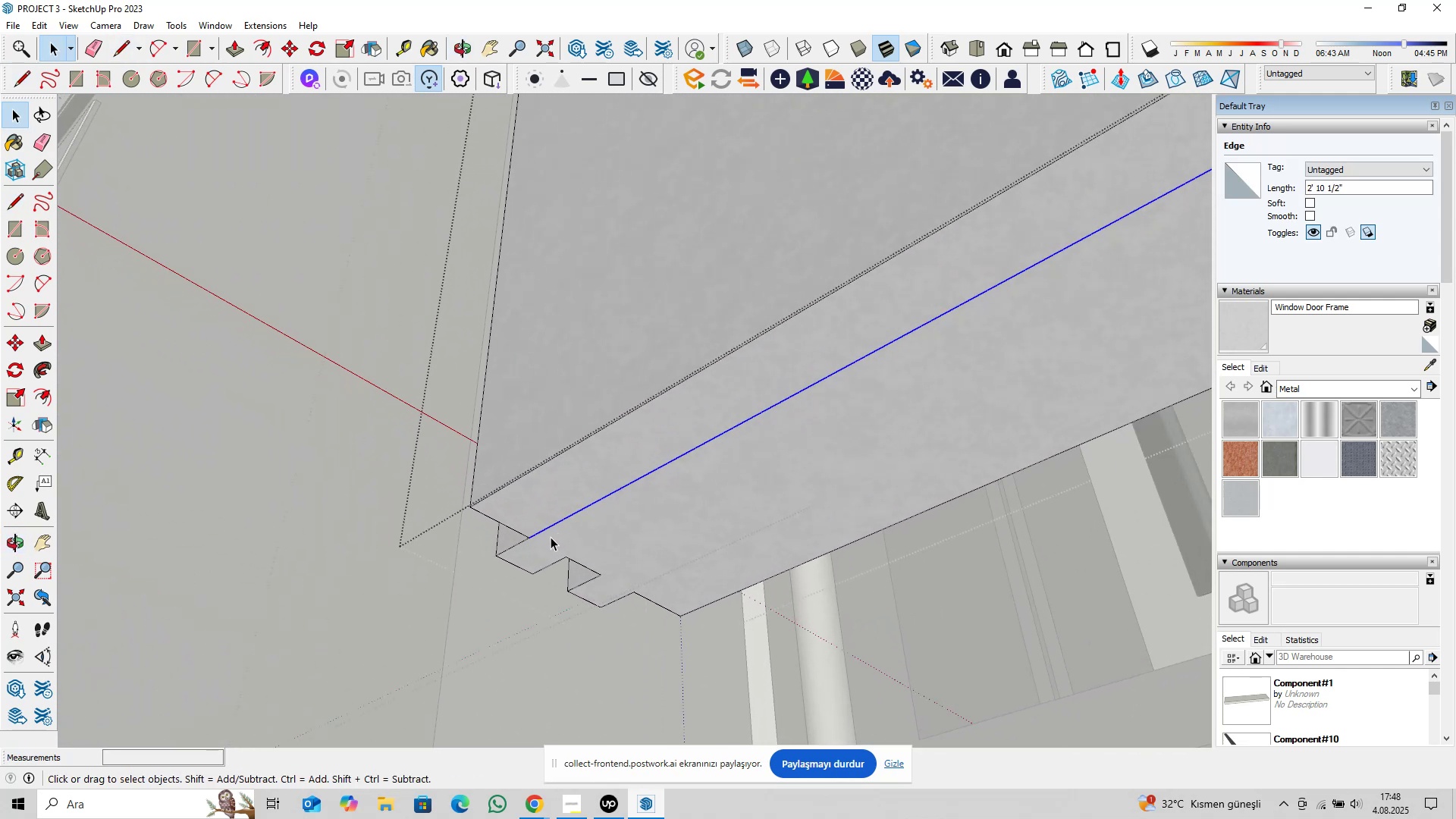 
key(M)
 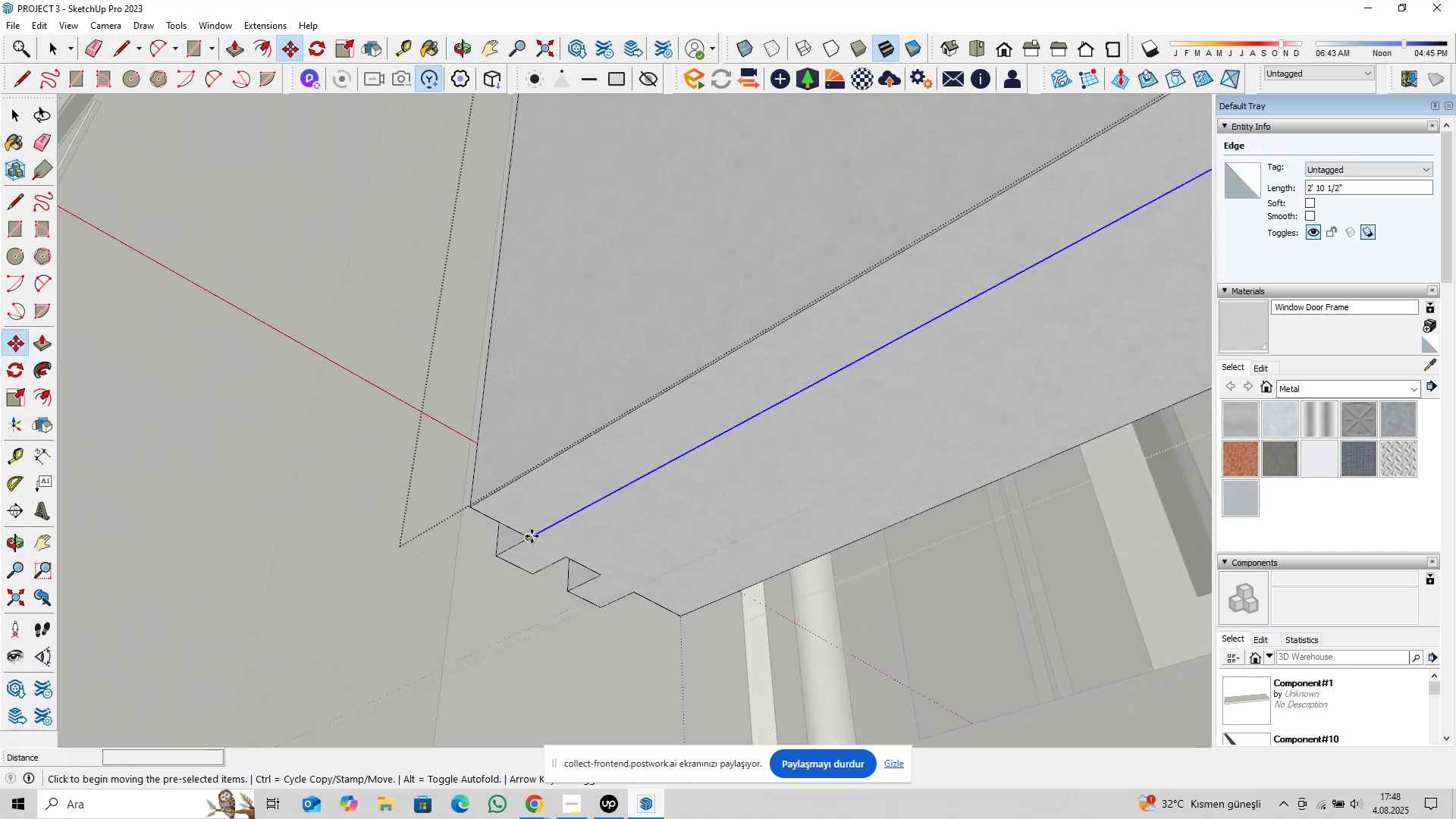 
key(Control+ControlLeft)
 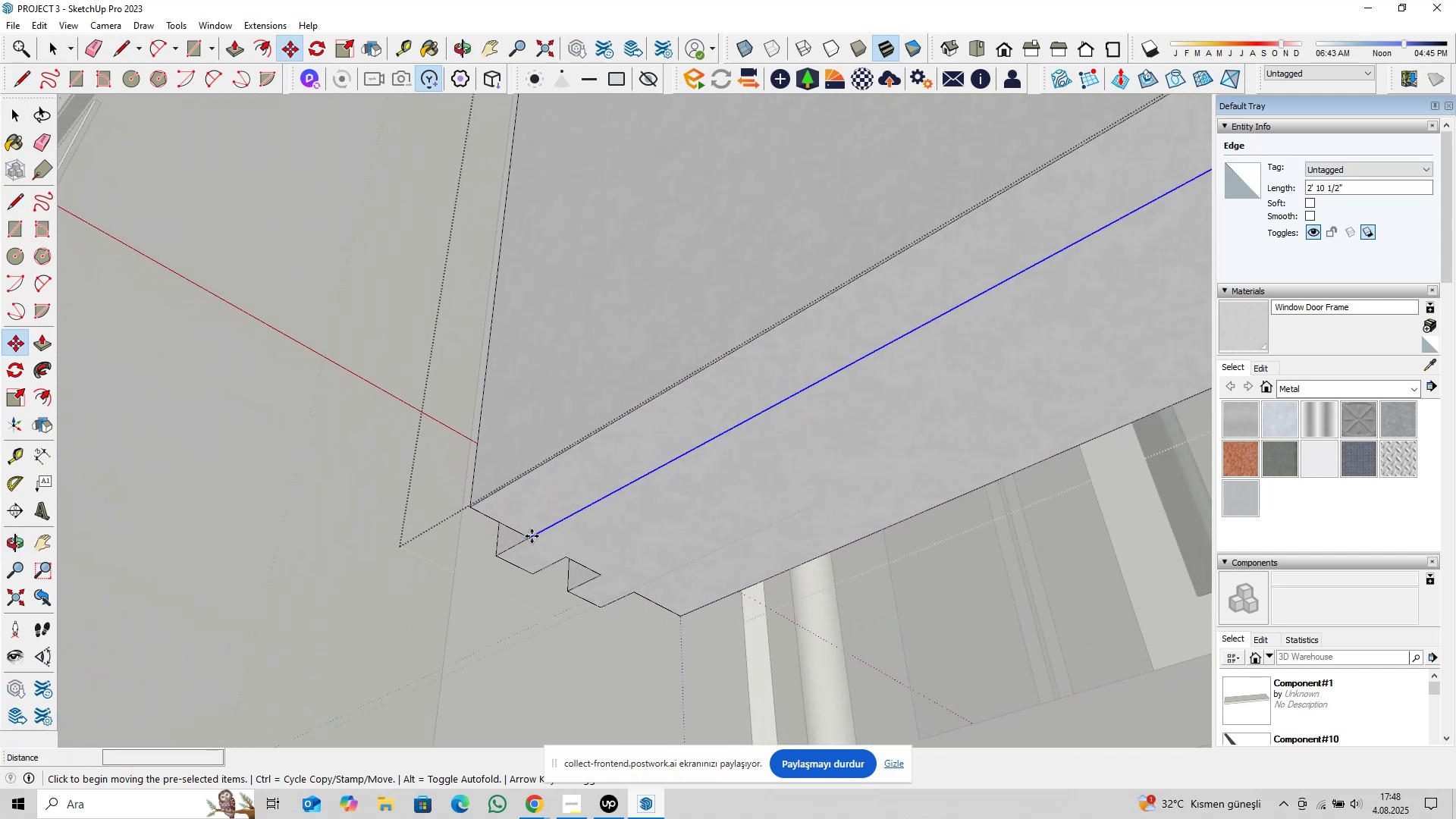 
left_click([532, 536])
 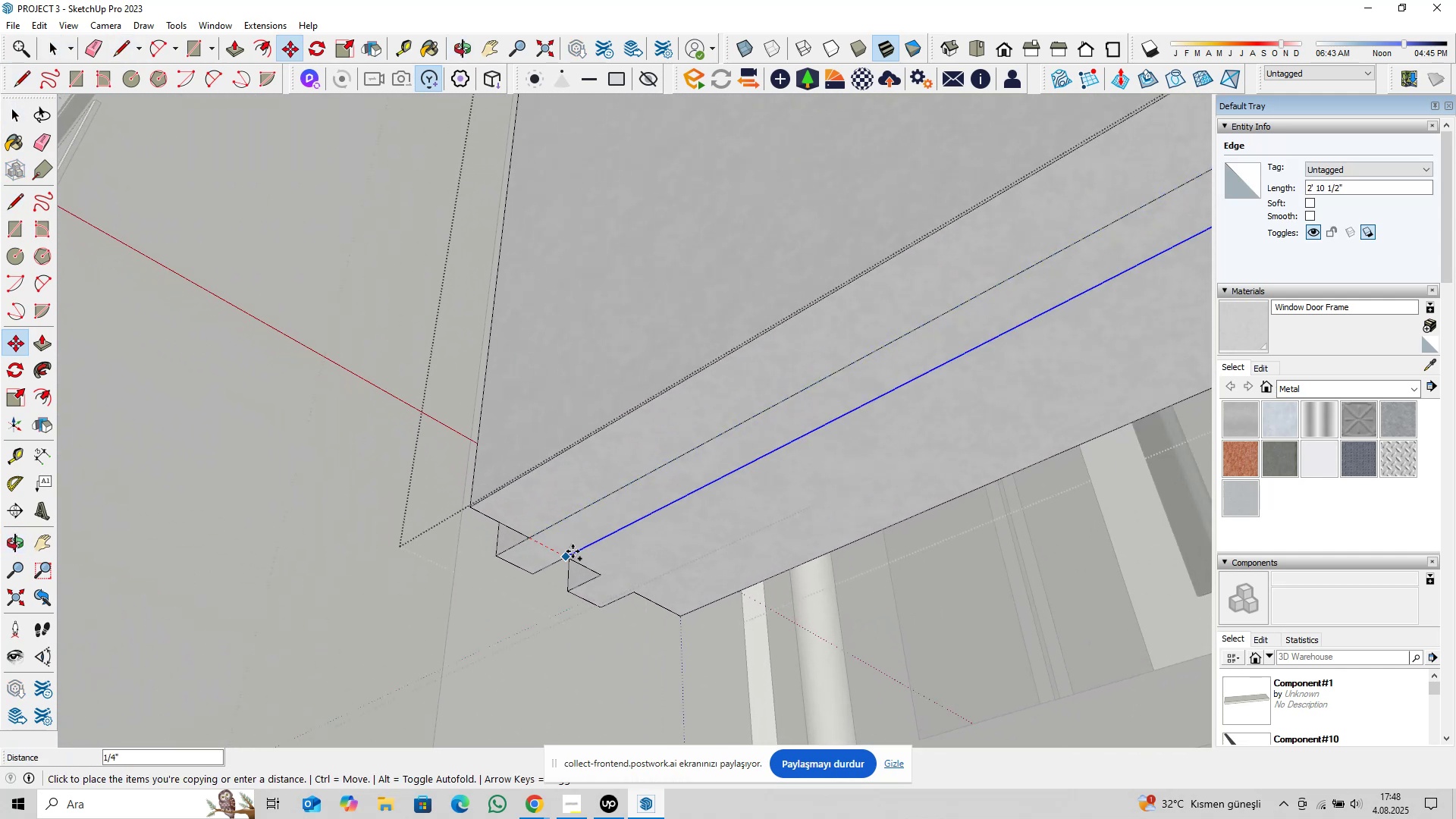 
left_click([573, 551])
 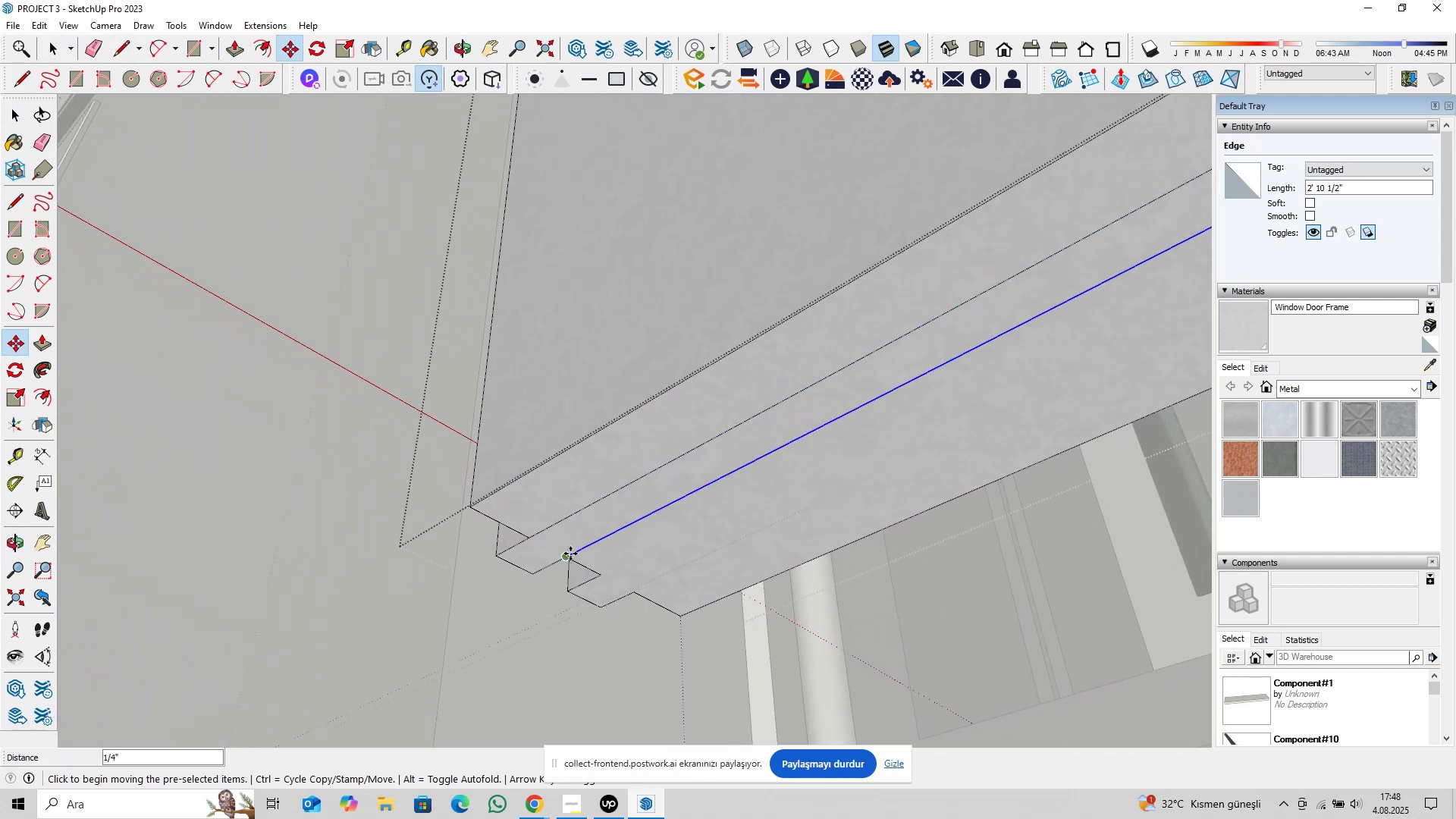 
key(Control+ControlLeft)
 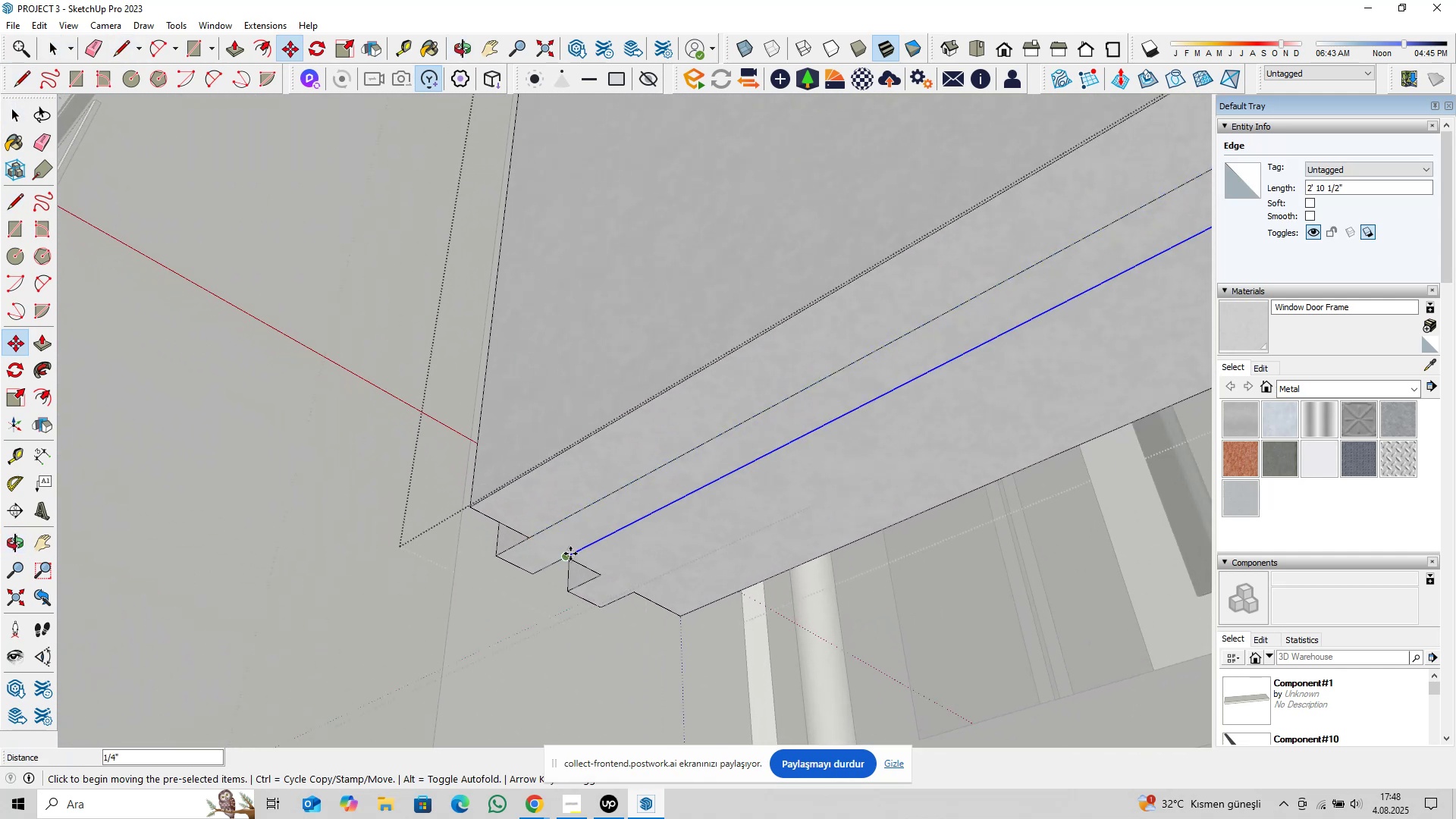 
left_click([570, 554])
 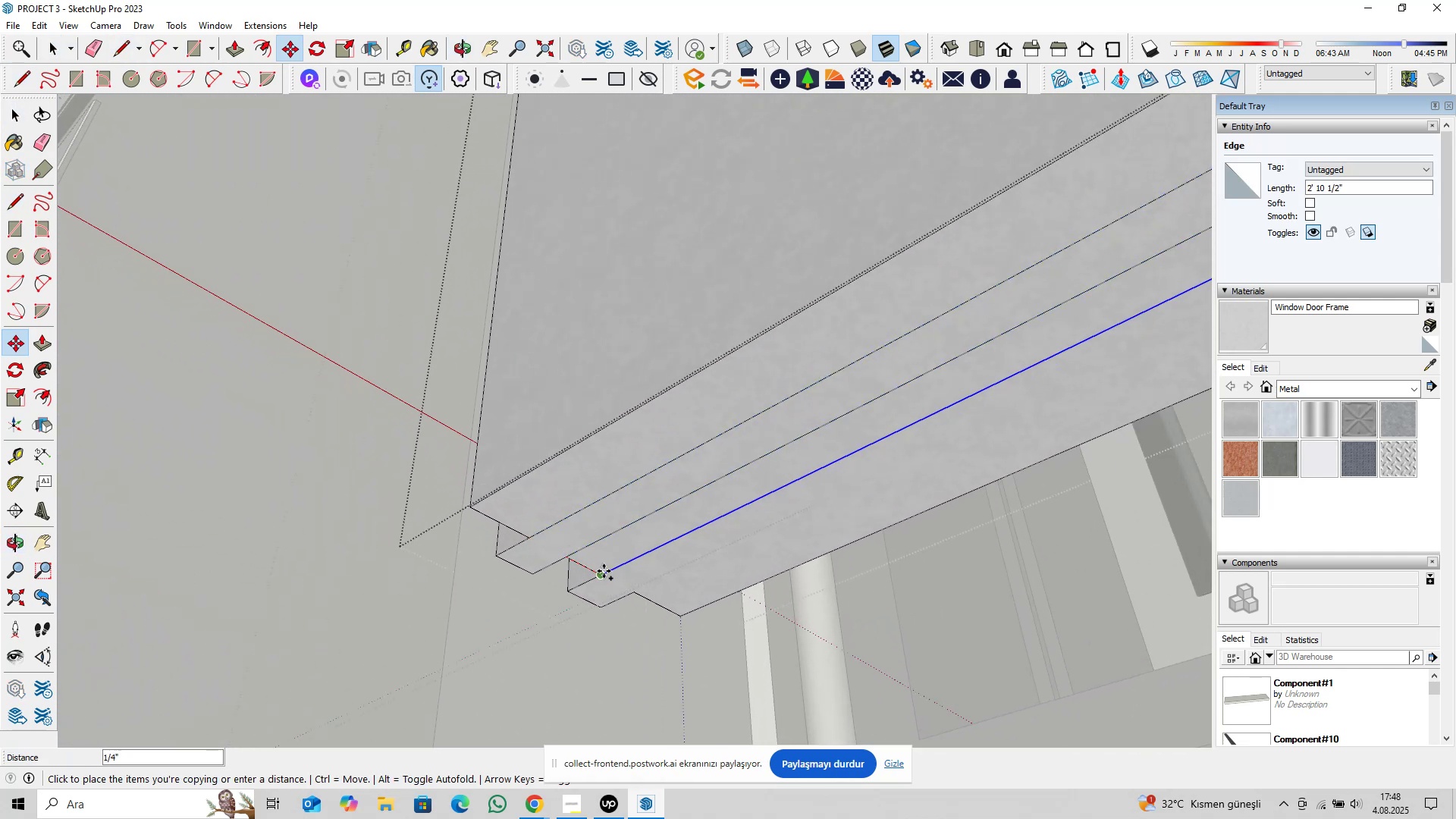 
left_click([603, 572])
 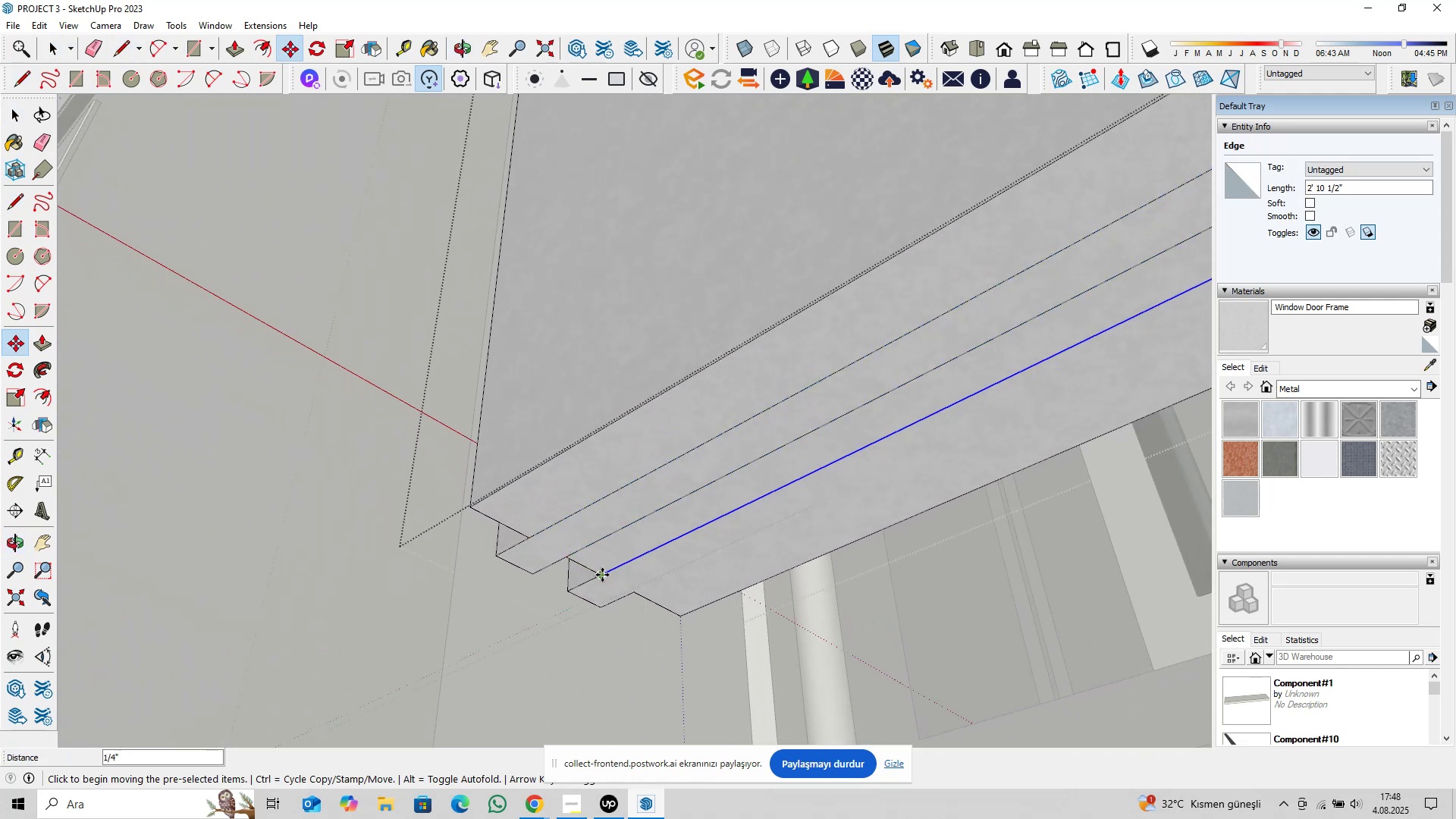 
key(Control+ControlLeft)
 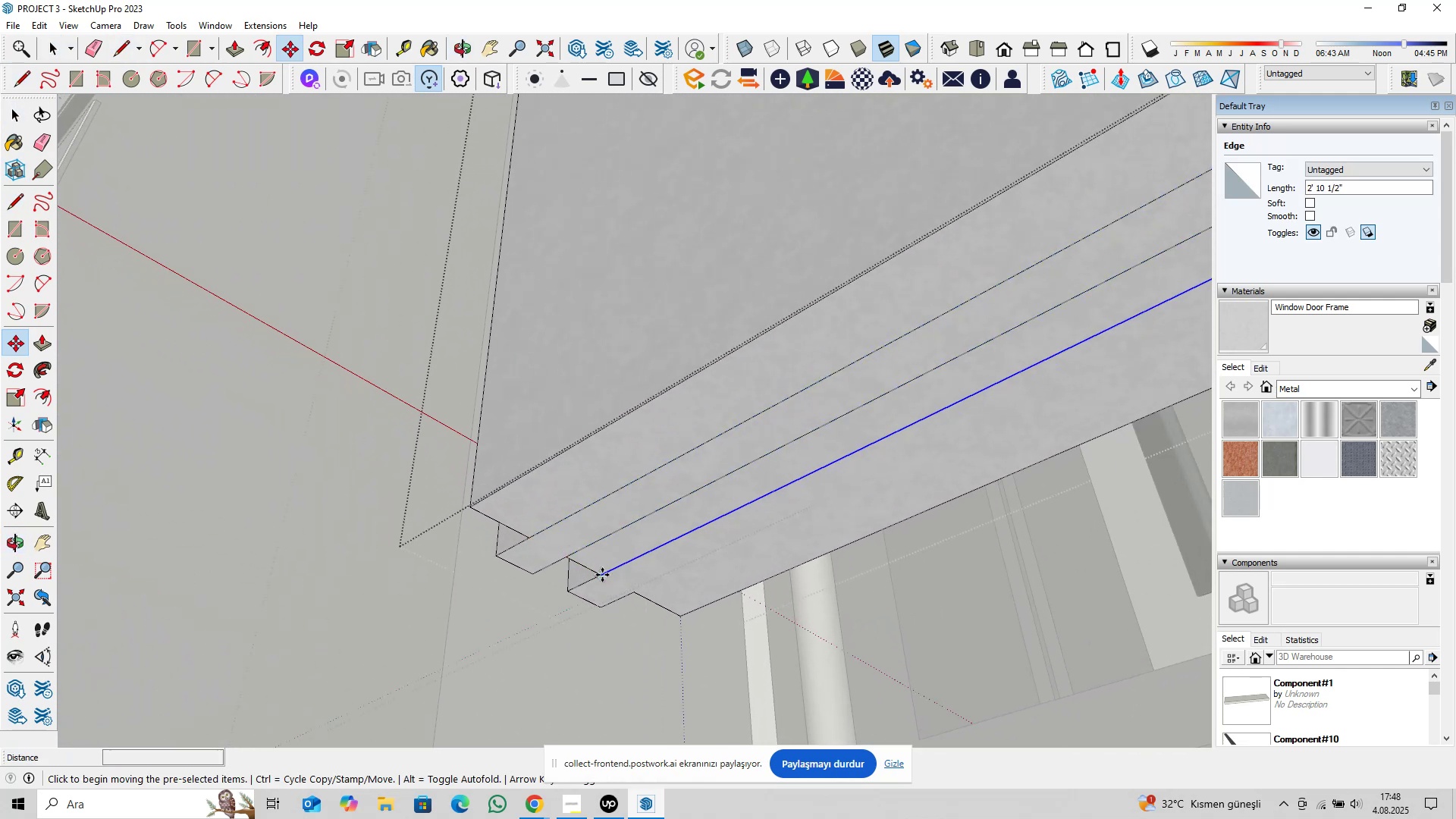 
double_click([602, 575])
 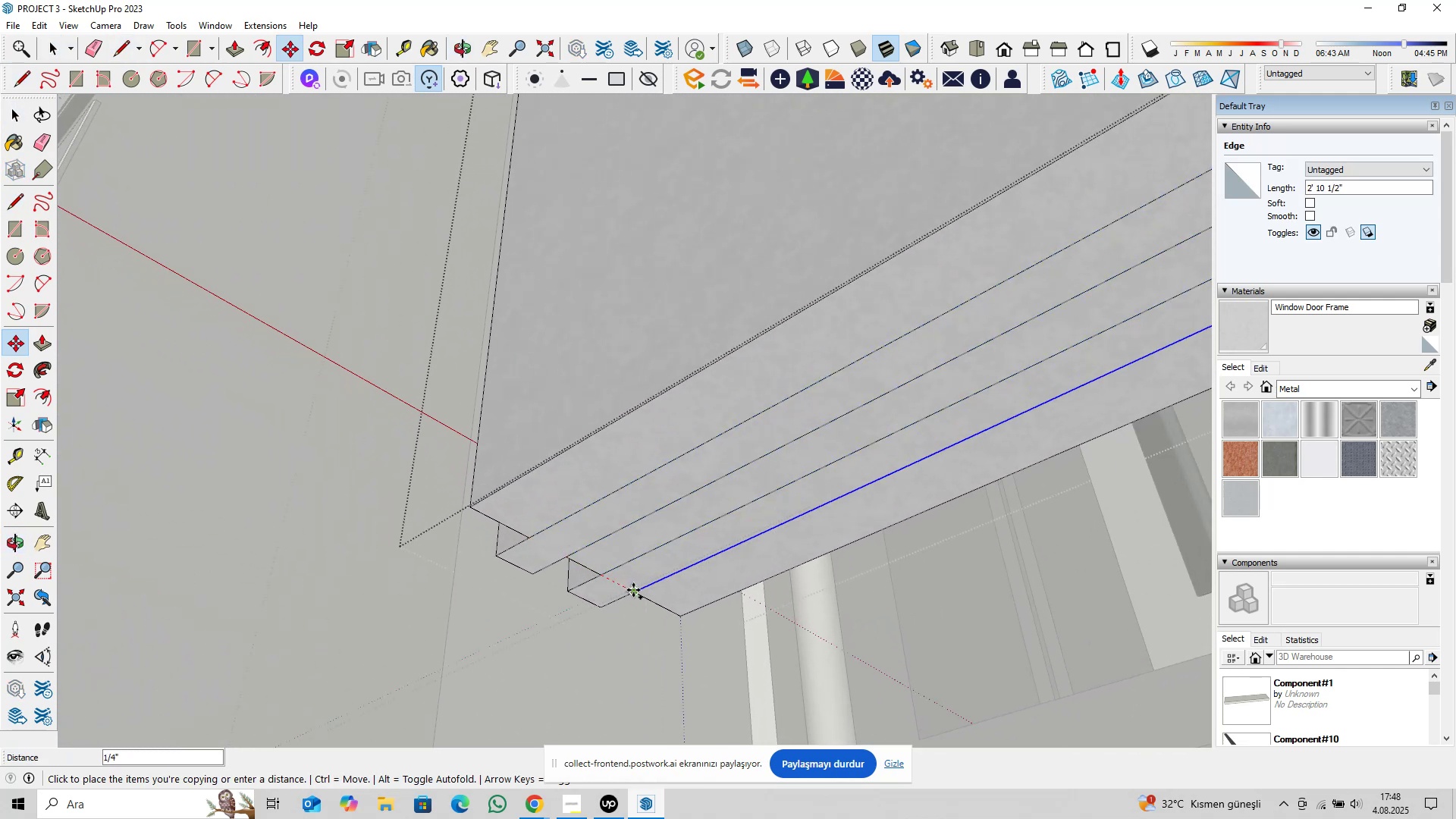 
left_click([633, 590])
 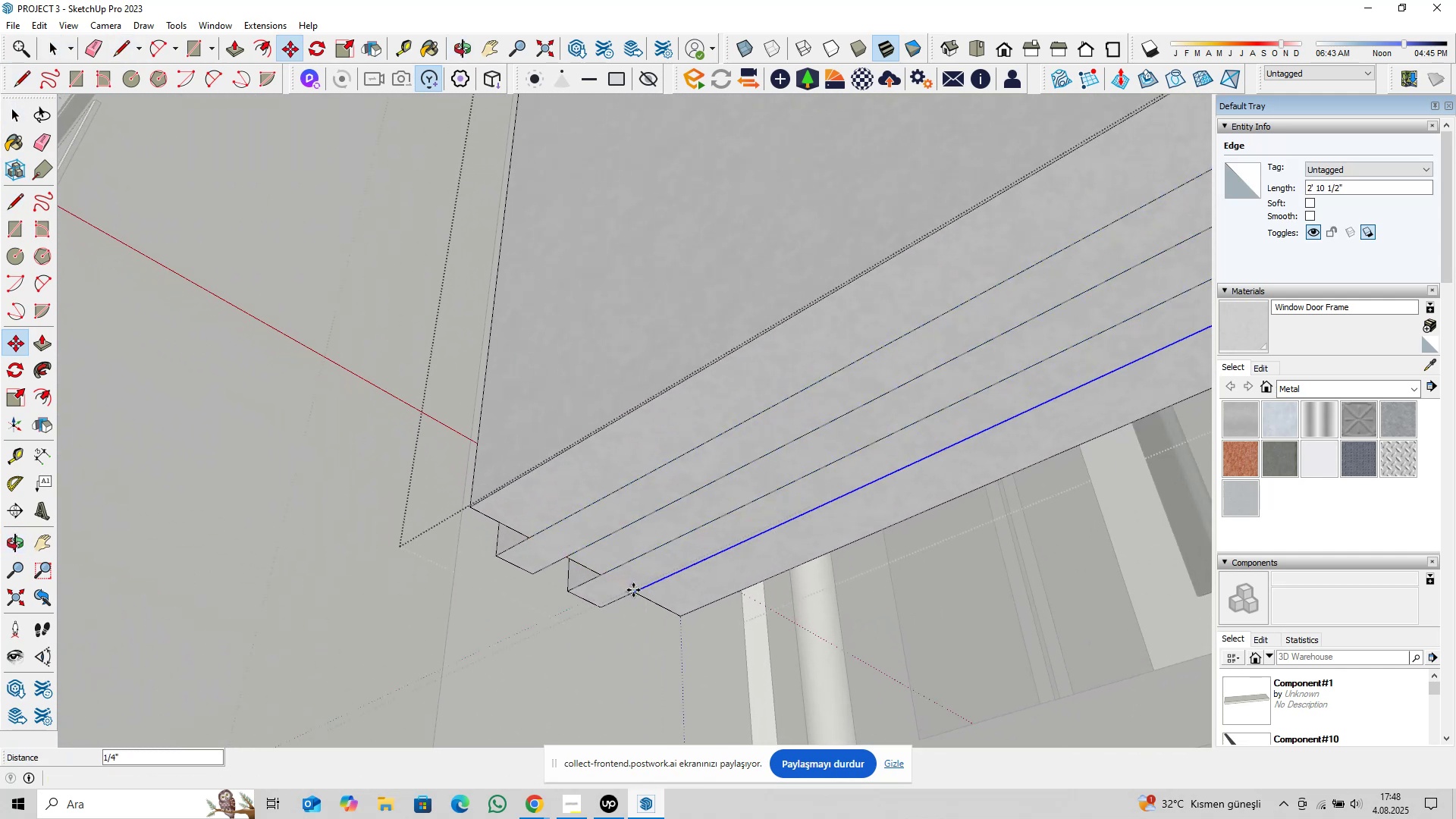 
key(Space)
 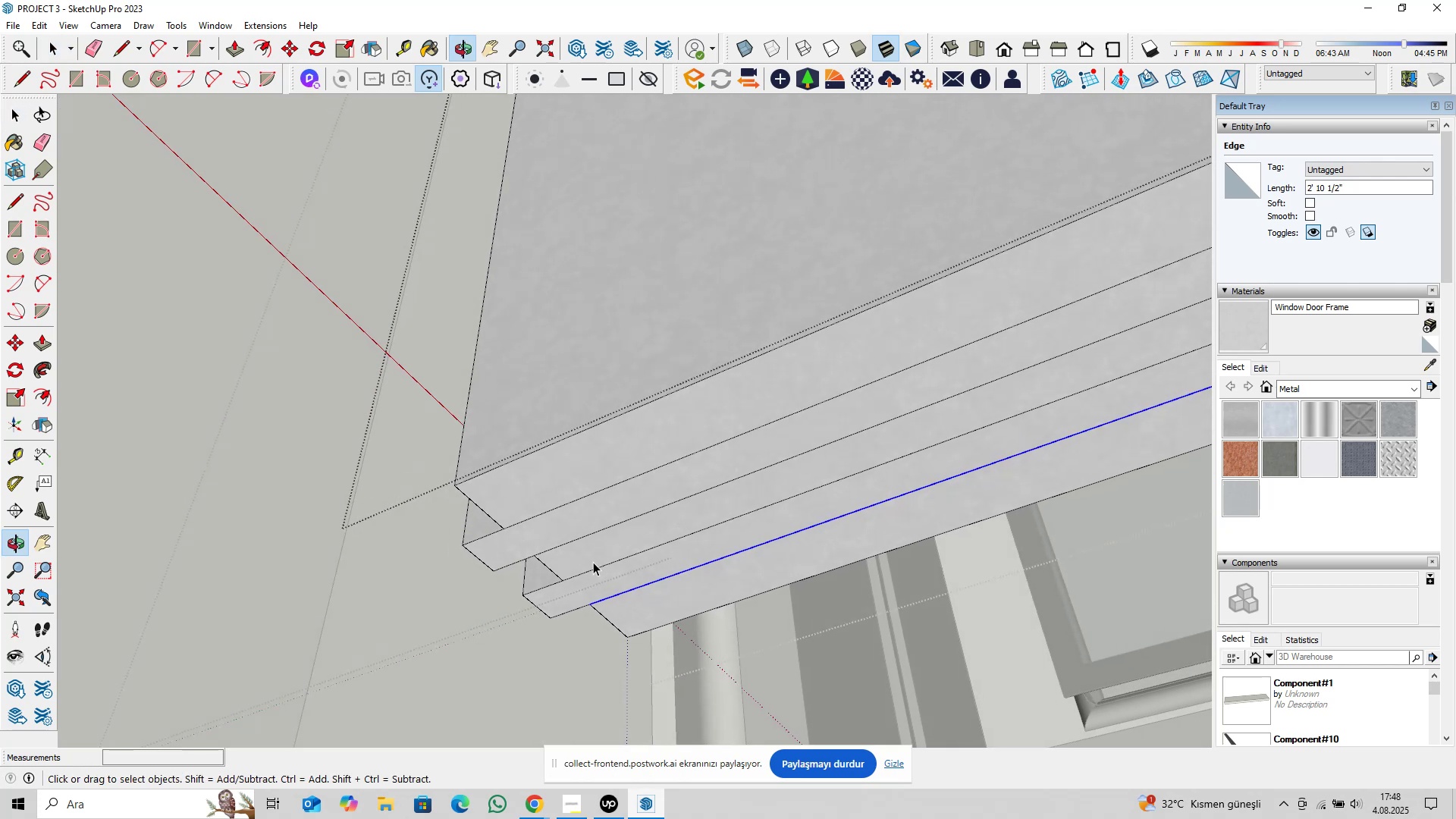 
scroll: coordinate [568, 563], scroll_direction: up, amount: 1.0
 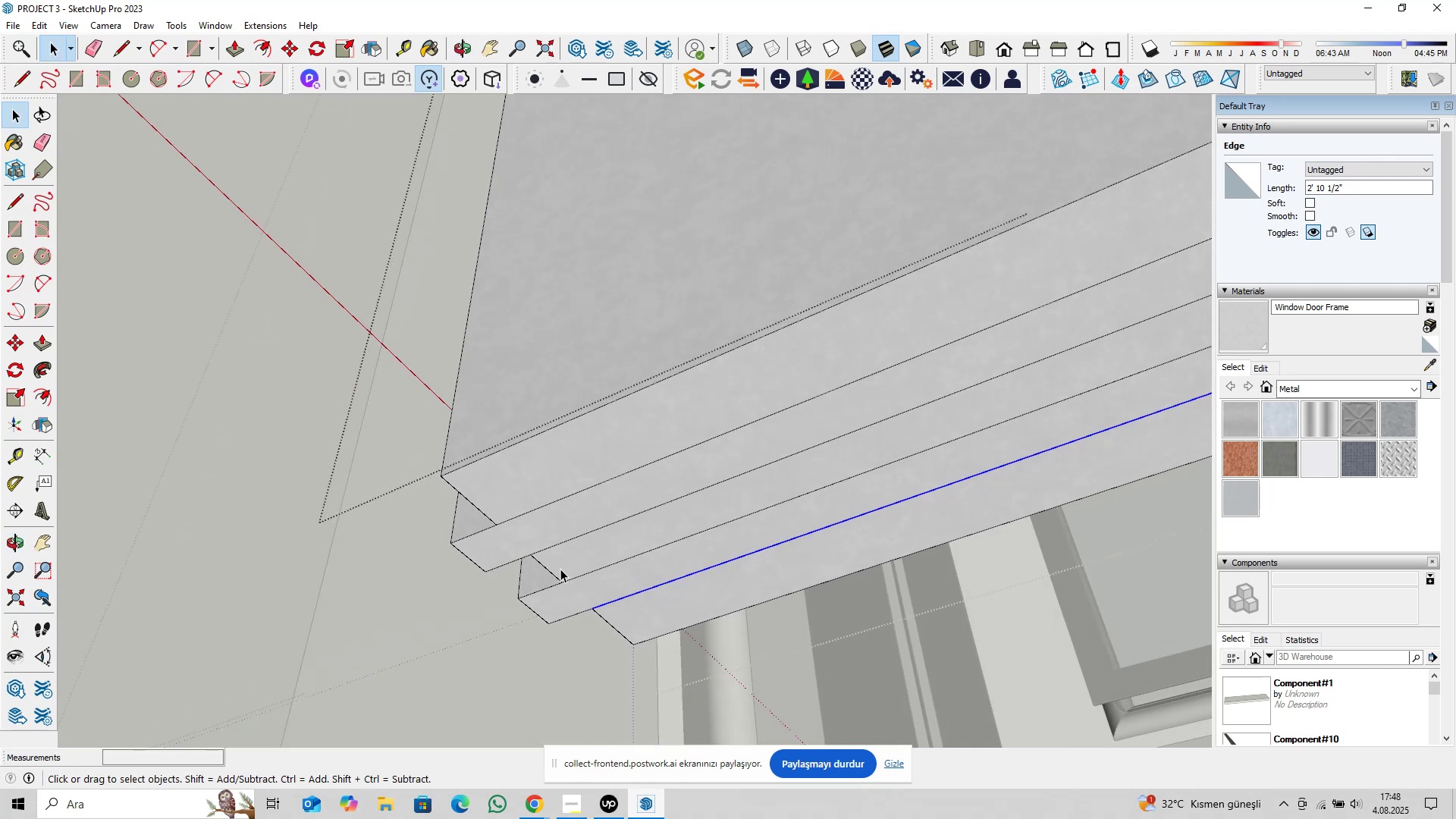 
key(P)
 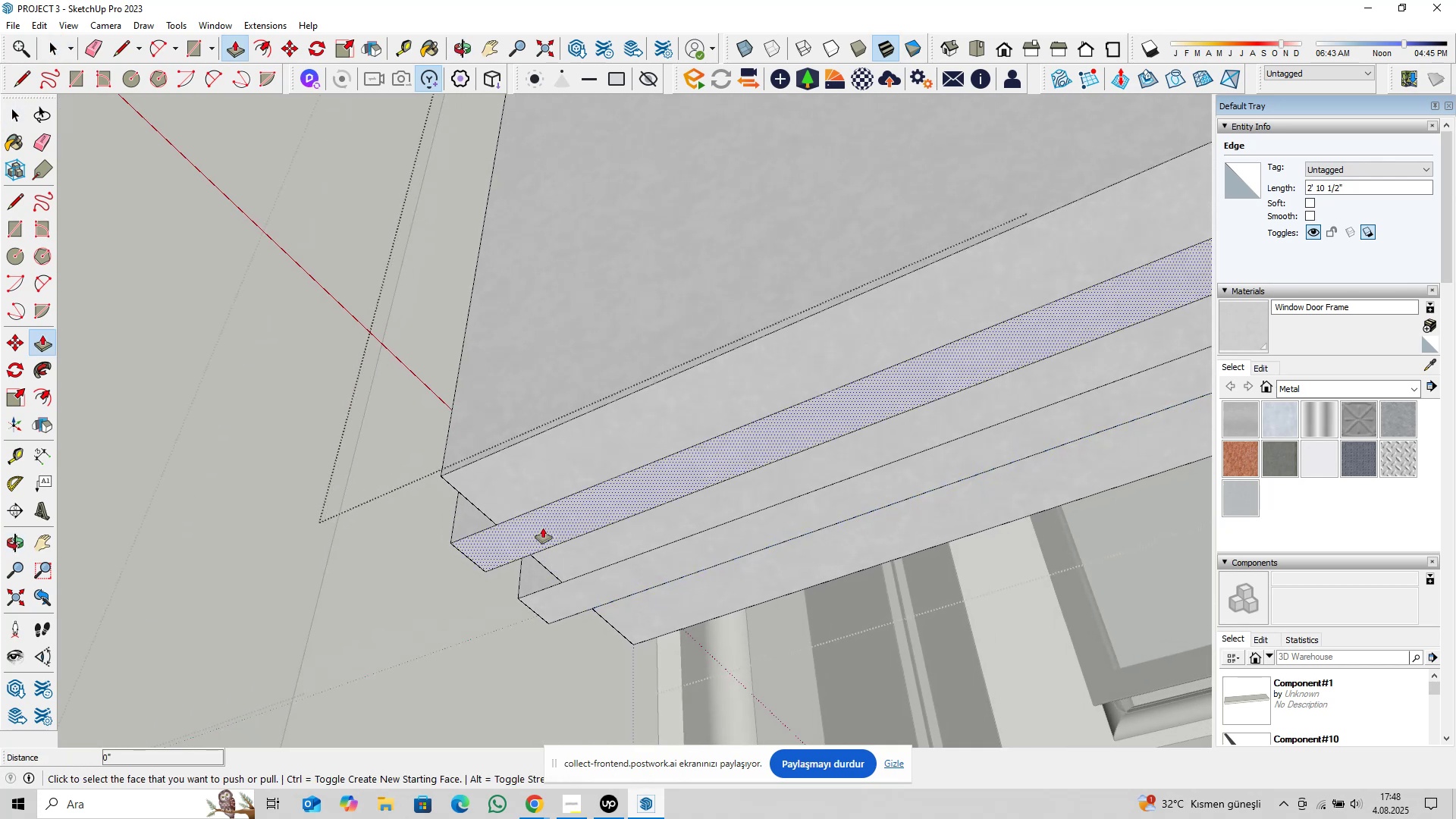 
left_click([543, 528])
 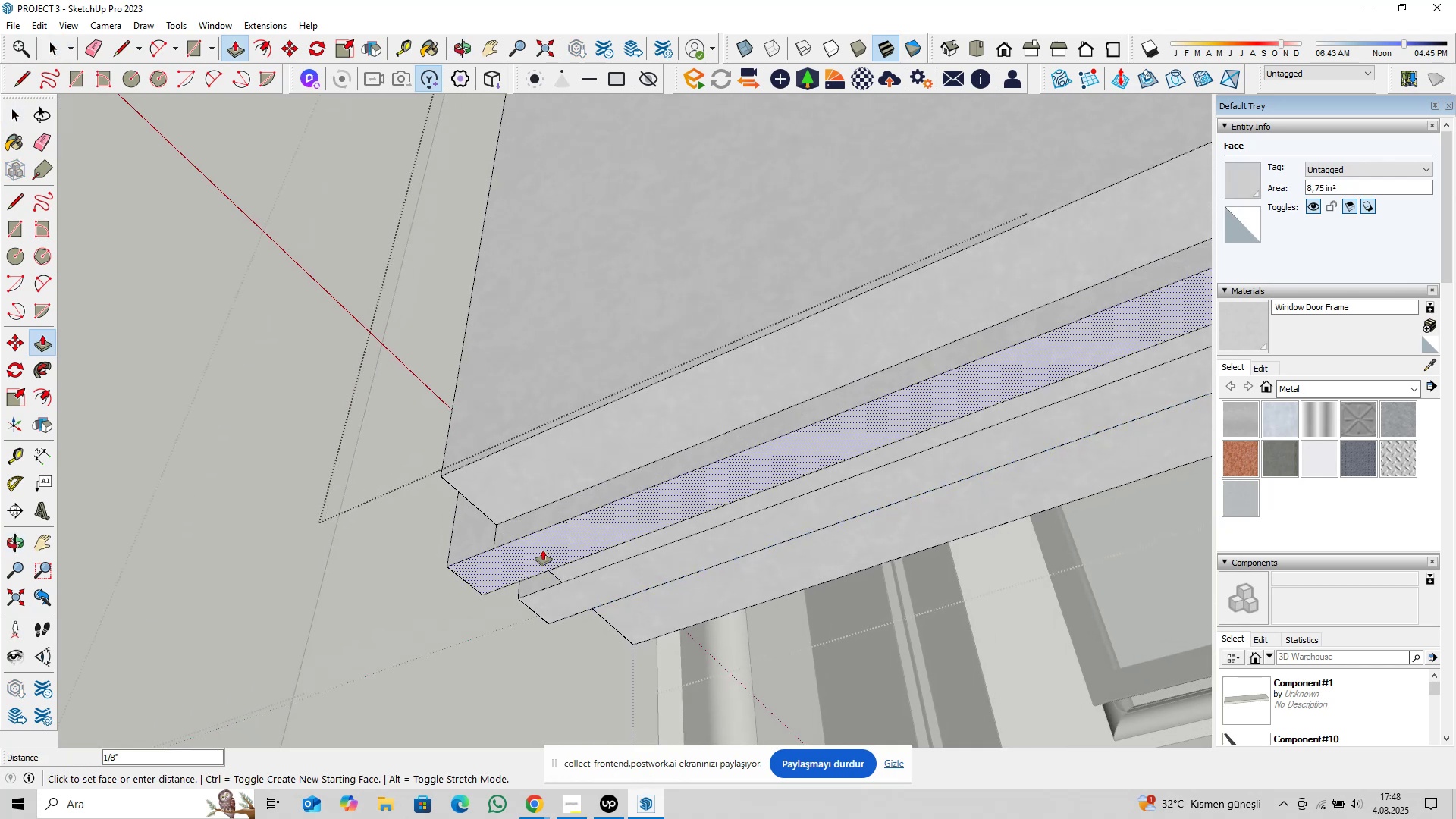 
type(0,25)
 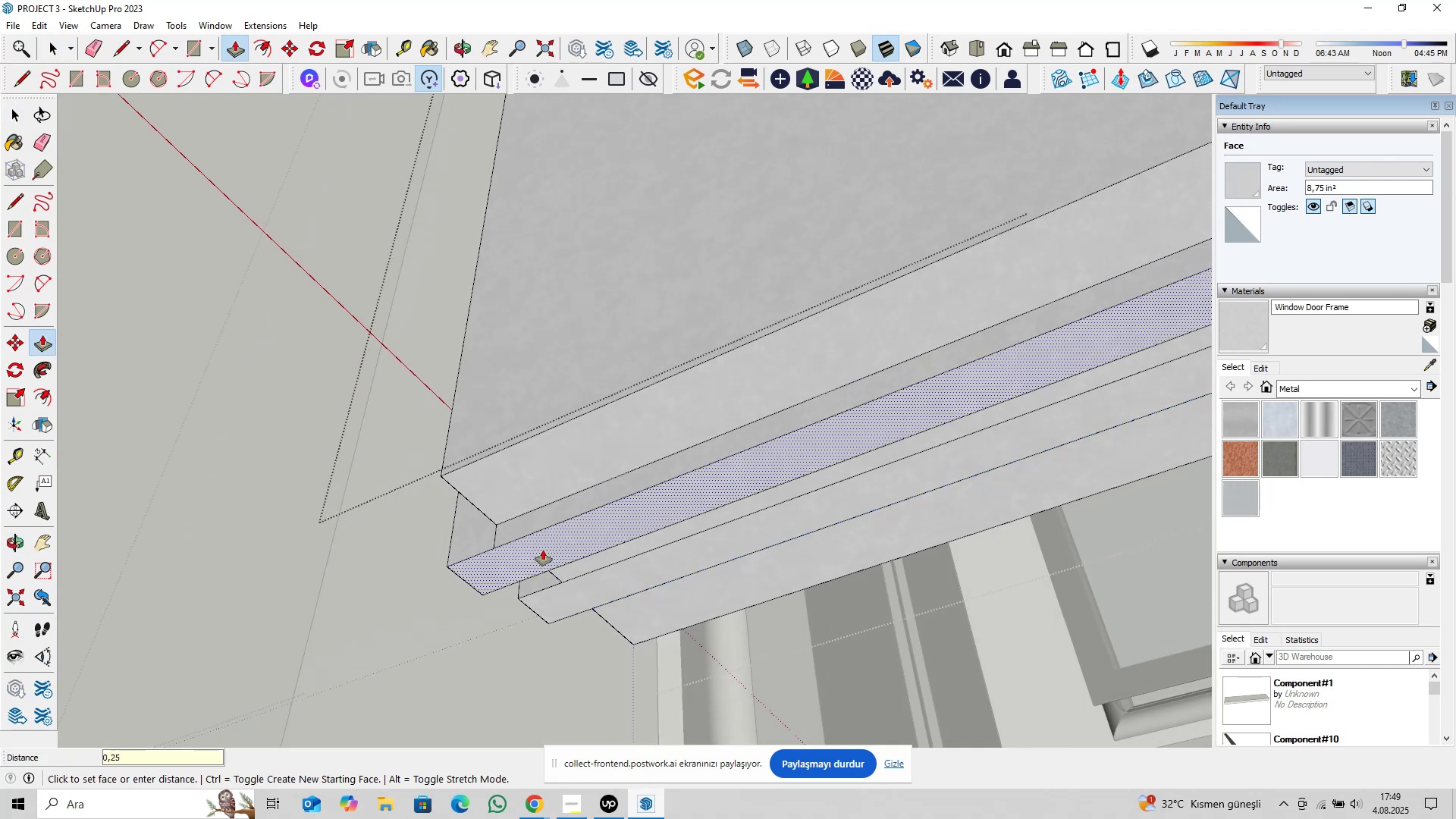 
key(Enter)
 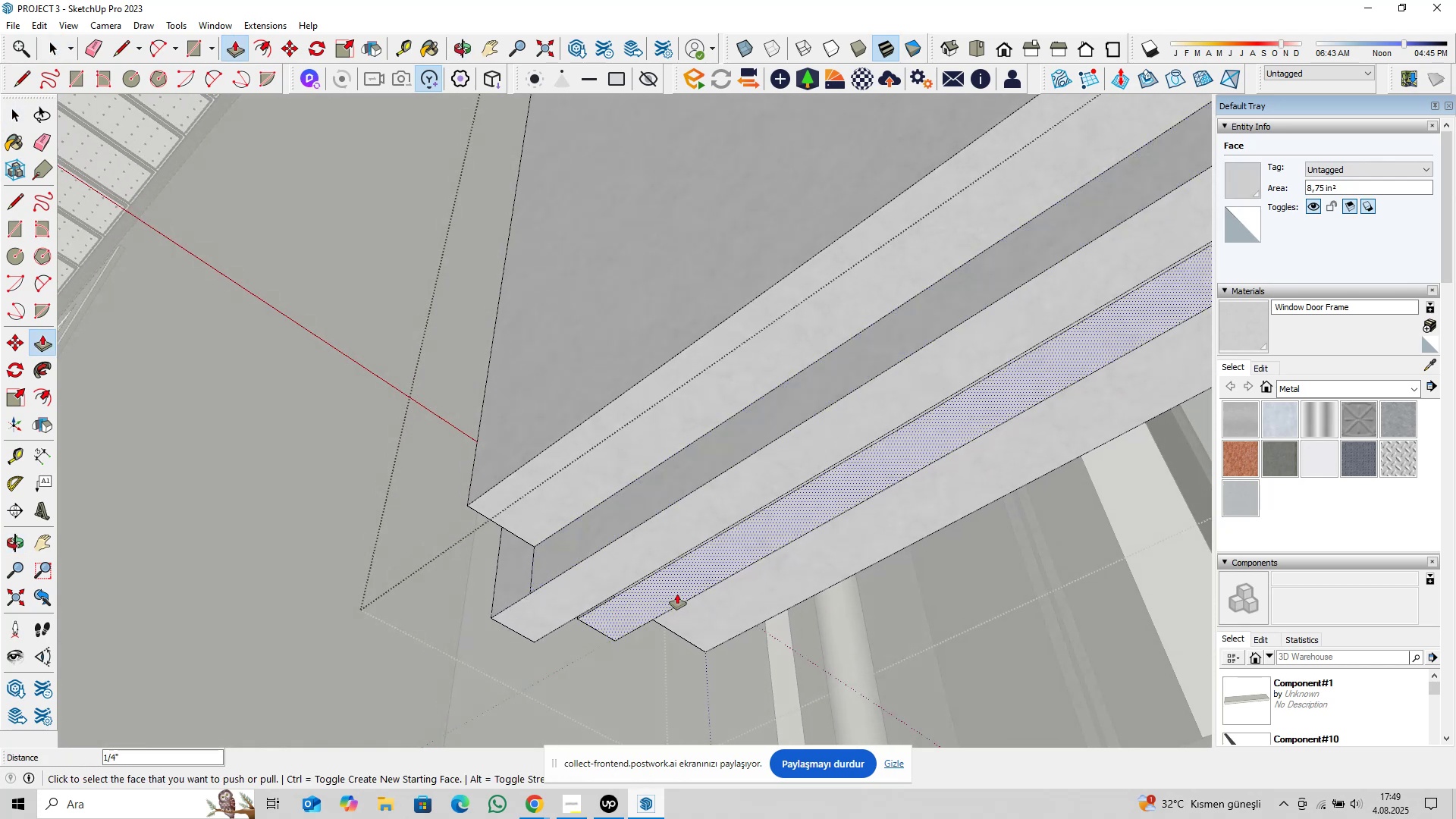 
double_click([677, 592])
 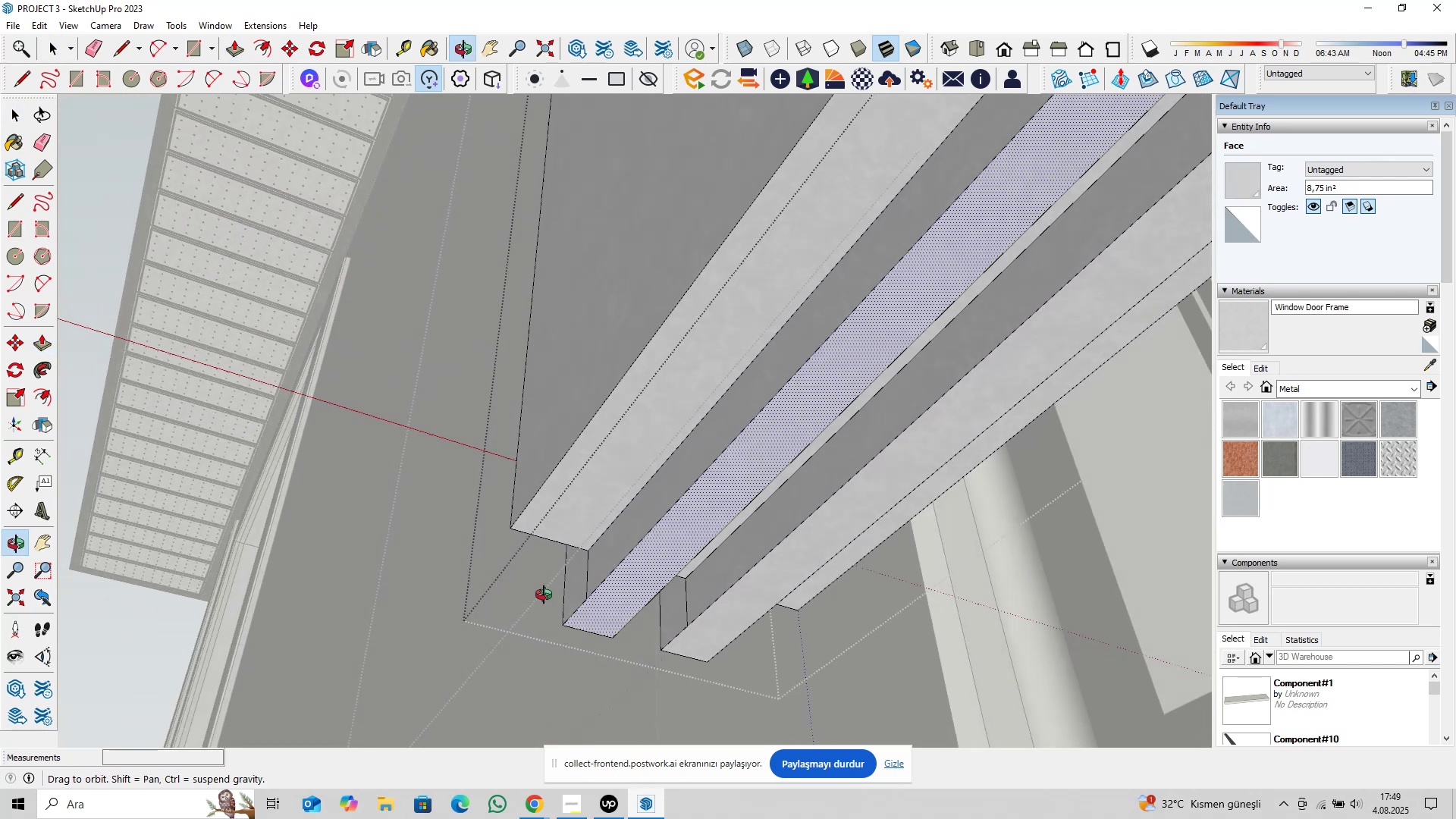 
key(Space)
 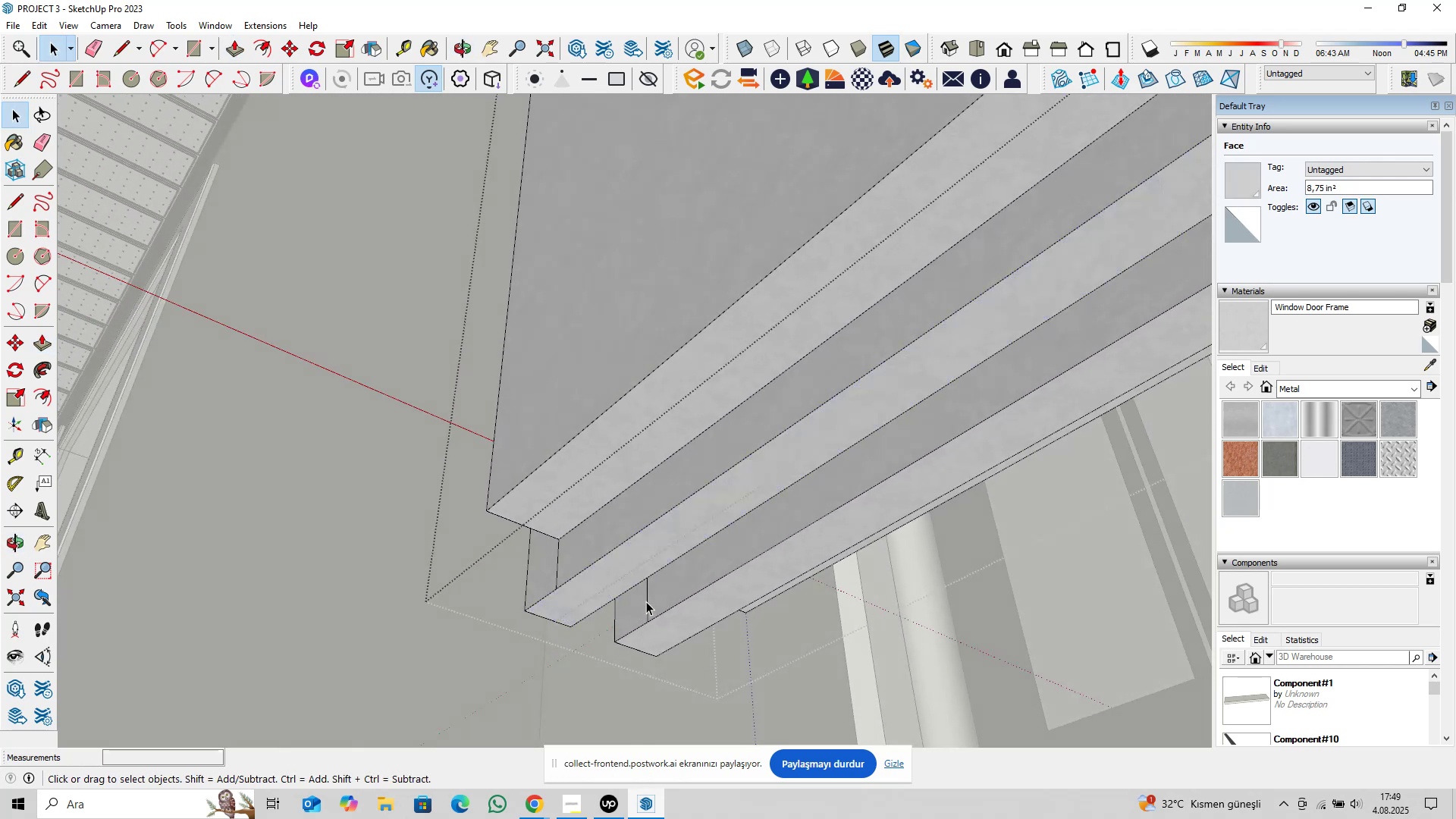 
left_click([646, 601])
 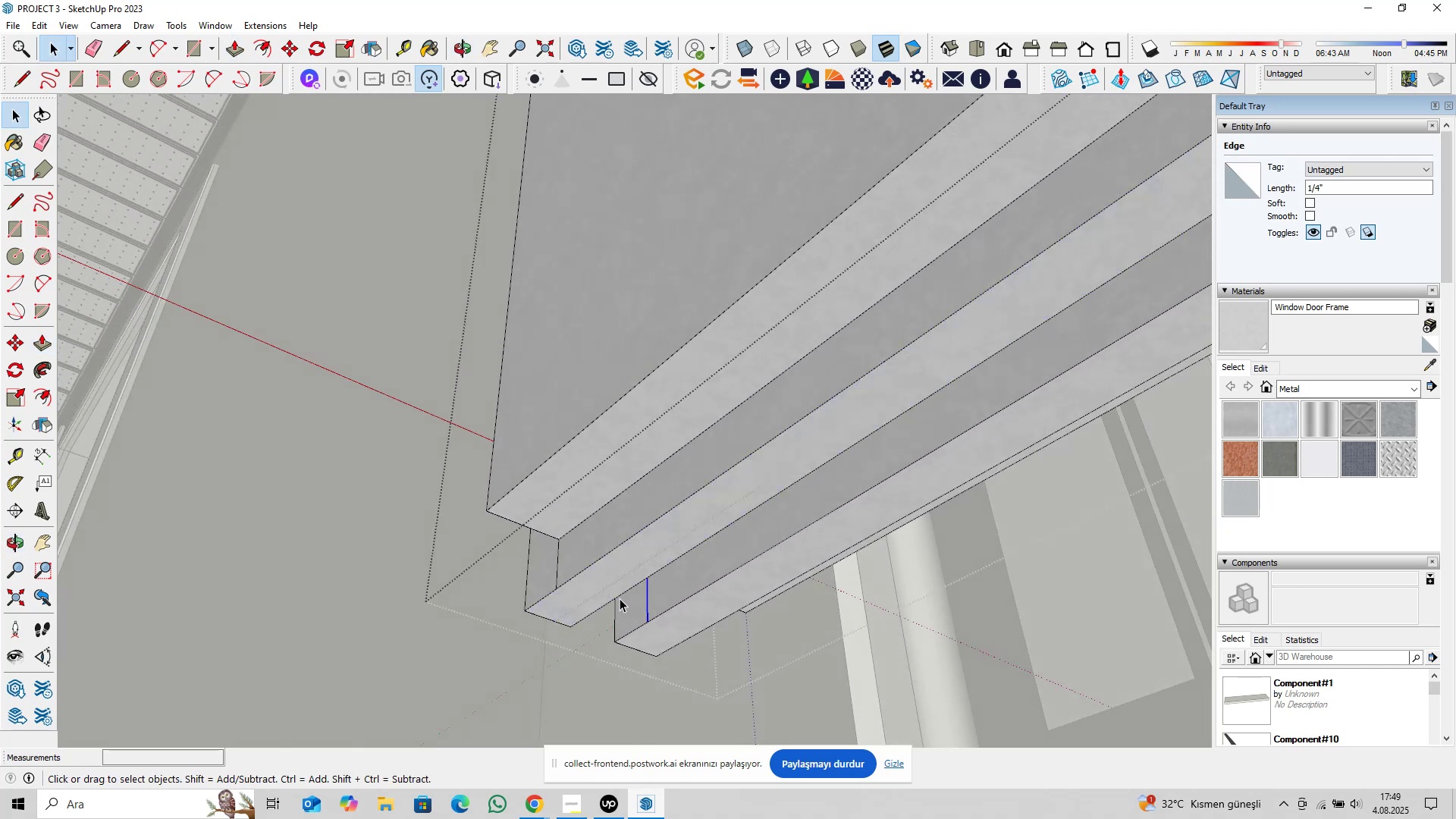 
key(Delete)
 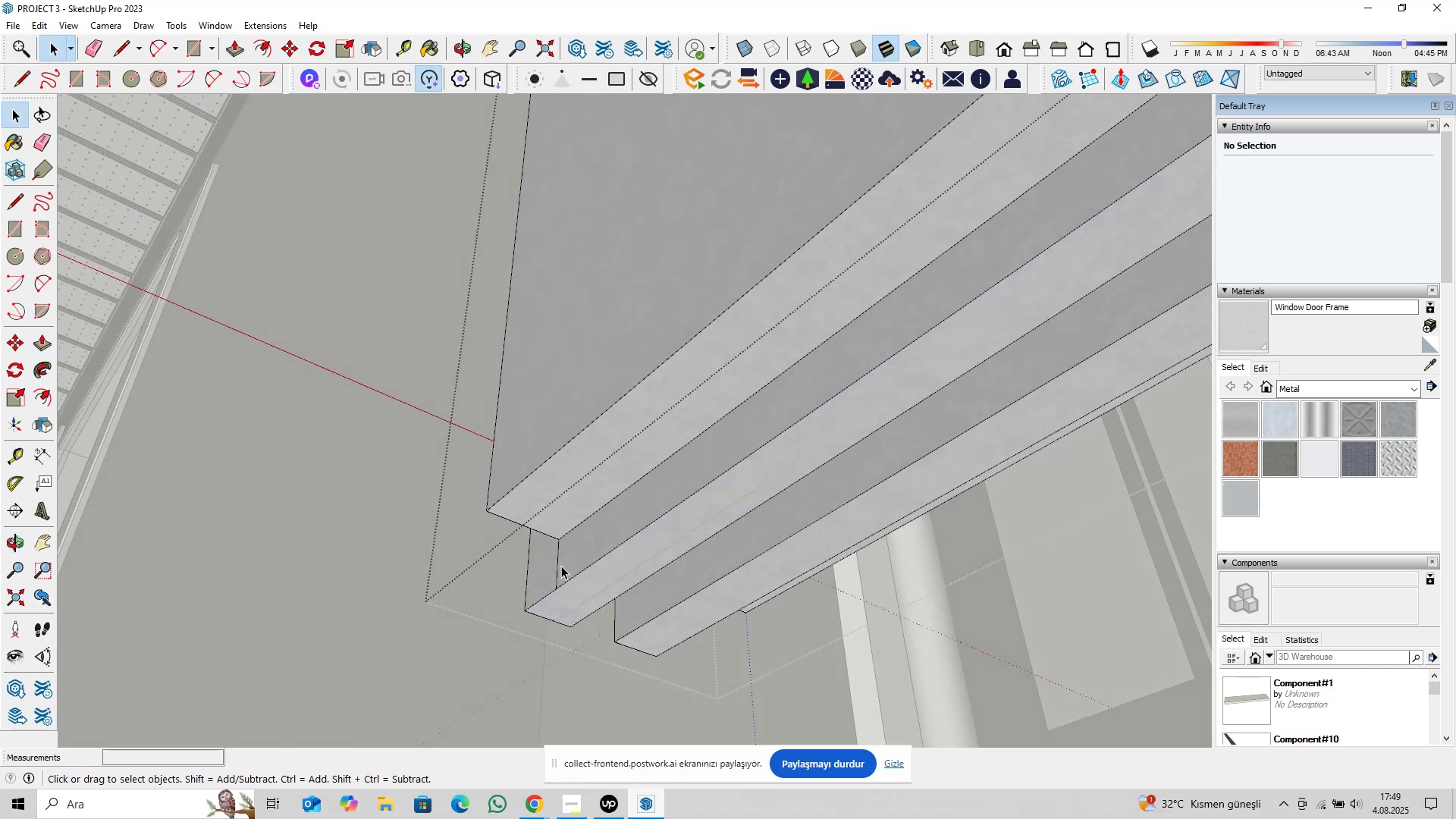 
left_click([559, 564])
 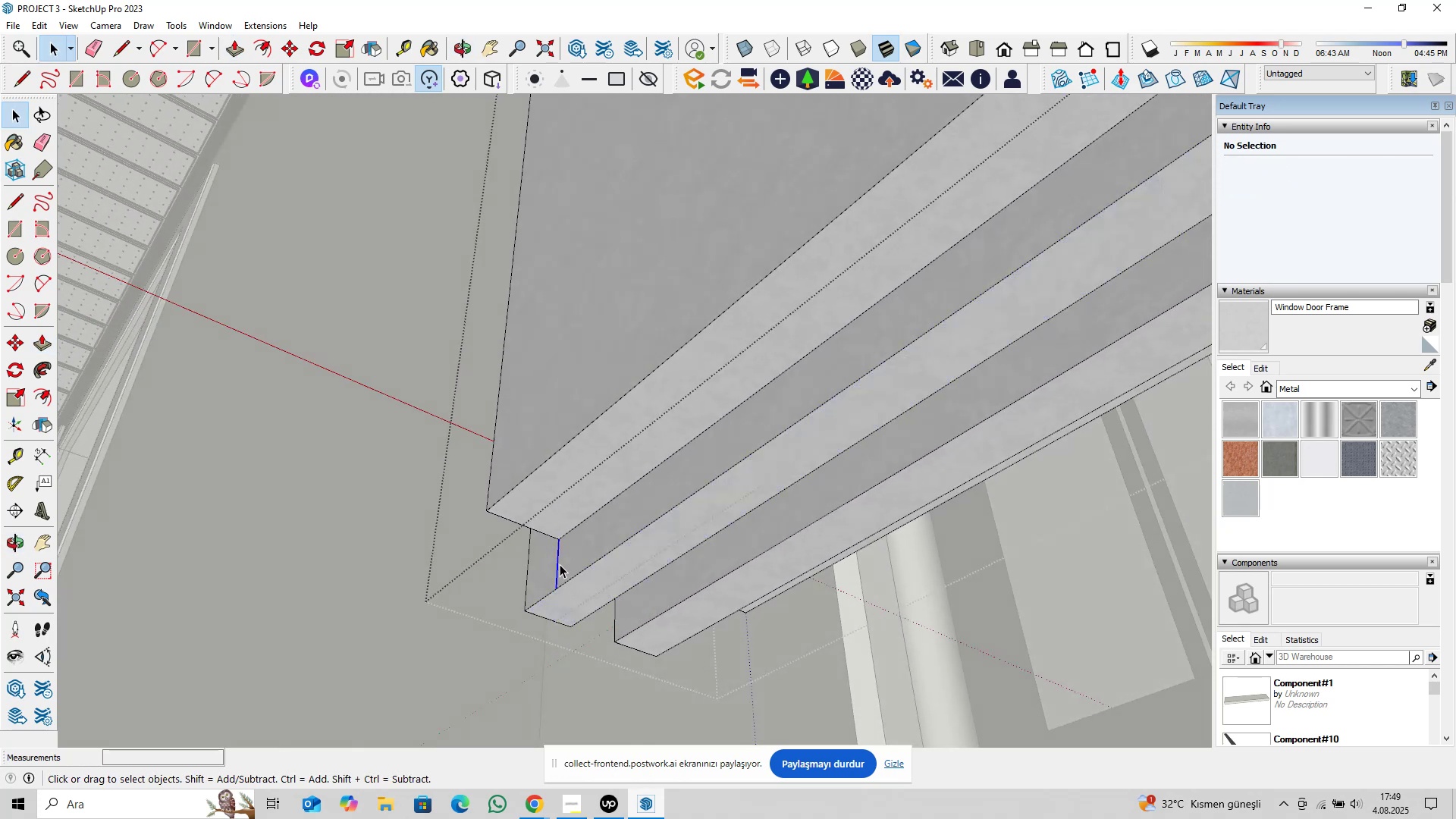 
key(Delete)
 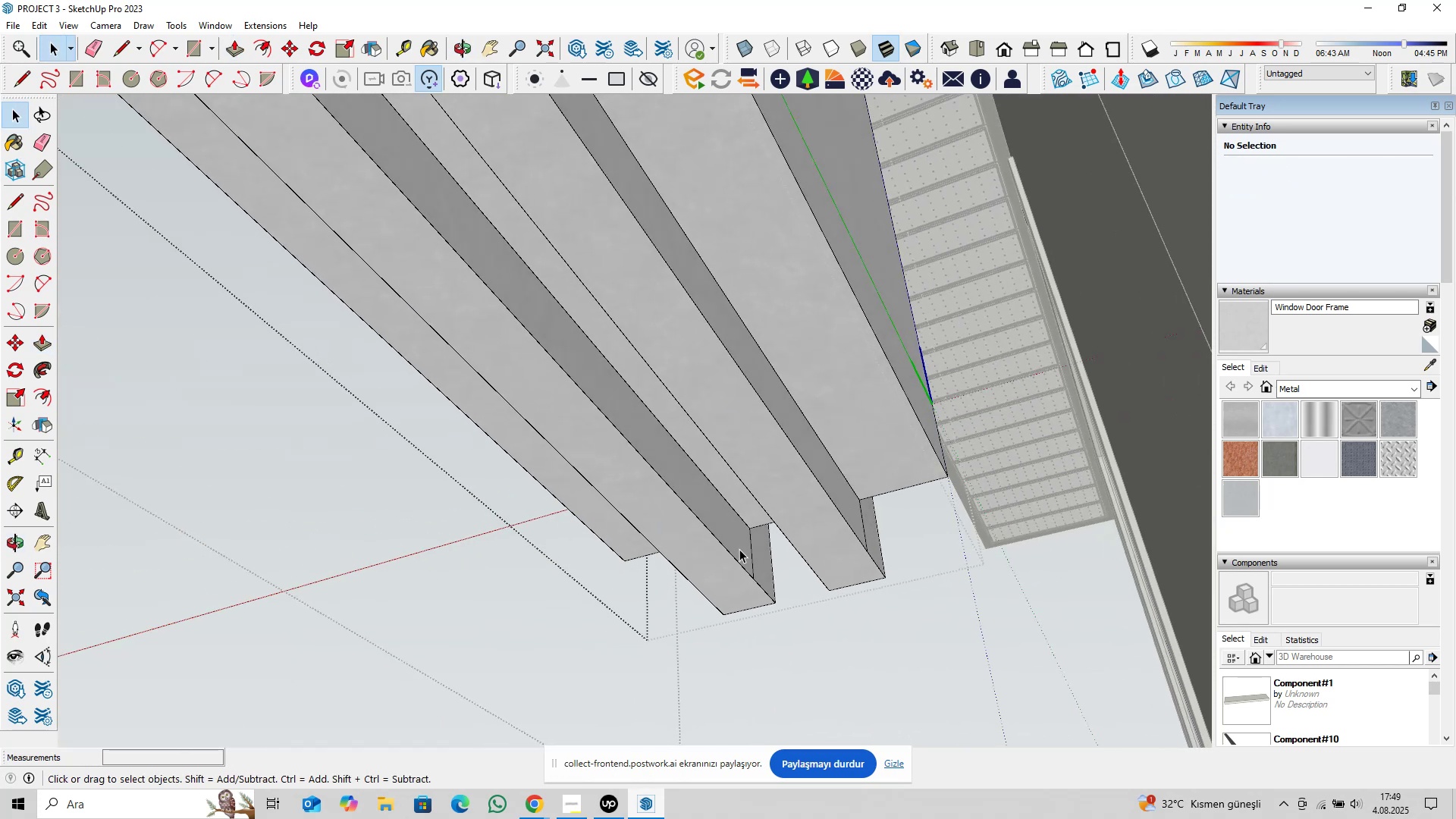 
left_click([754, 556])
 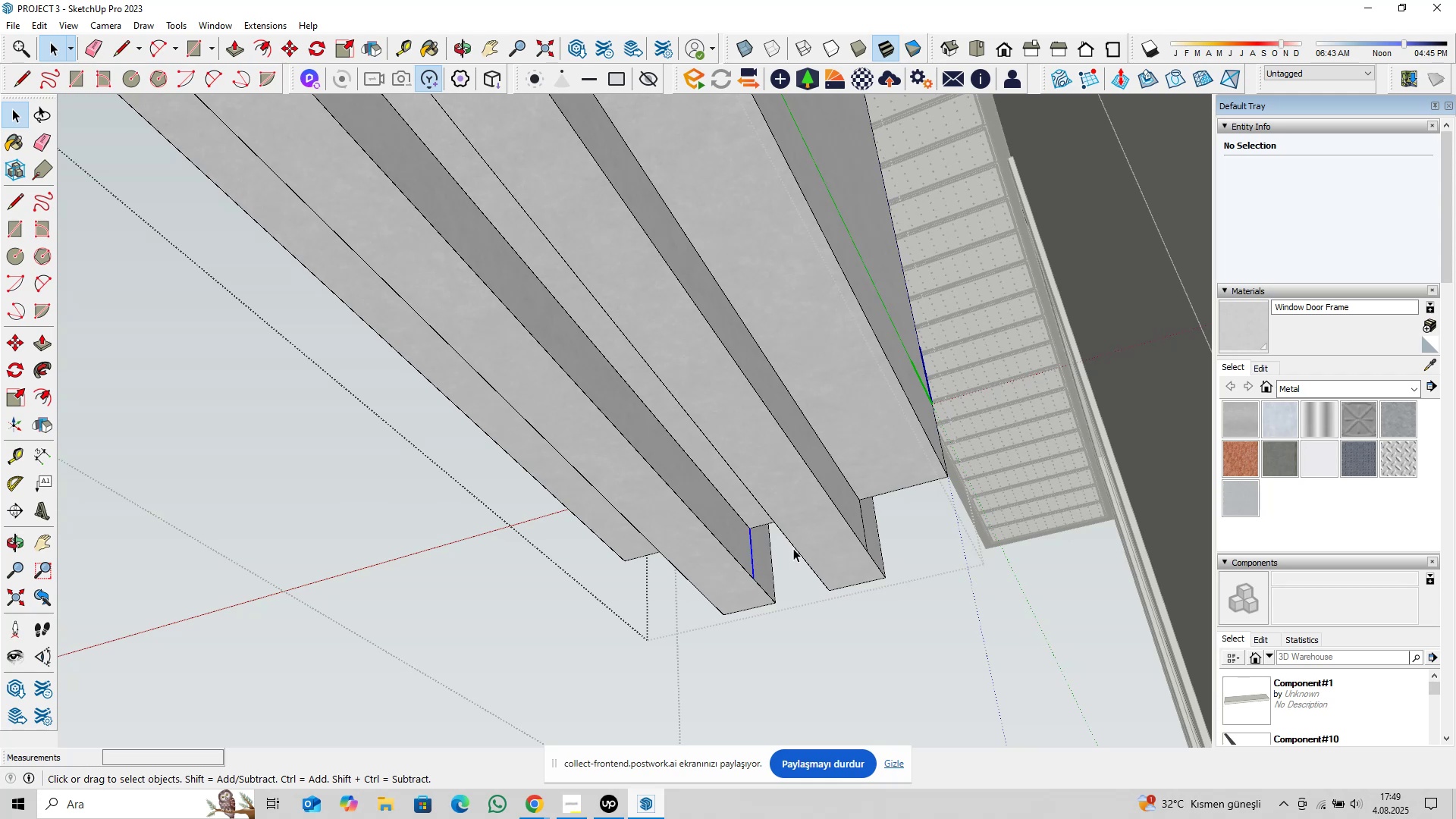 
key(Delete)
 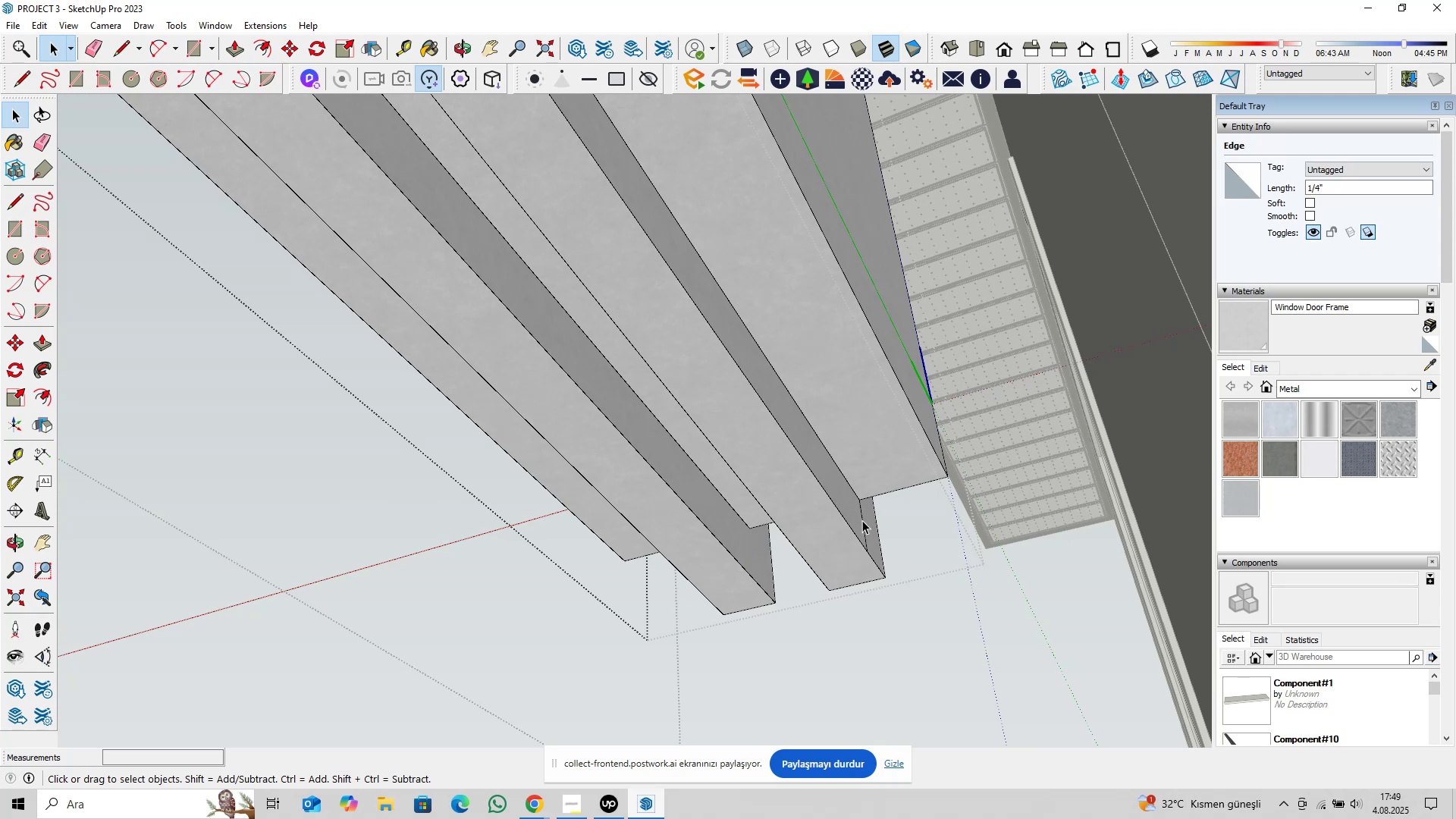 
left_click([862, 520])
 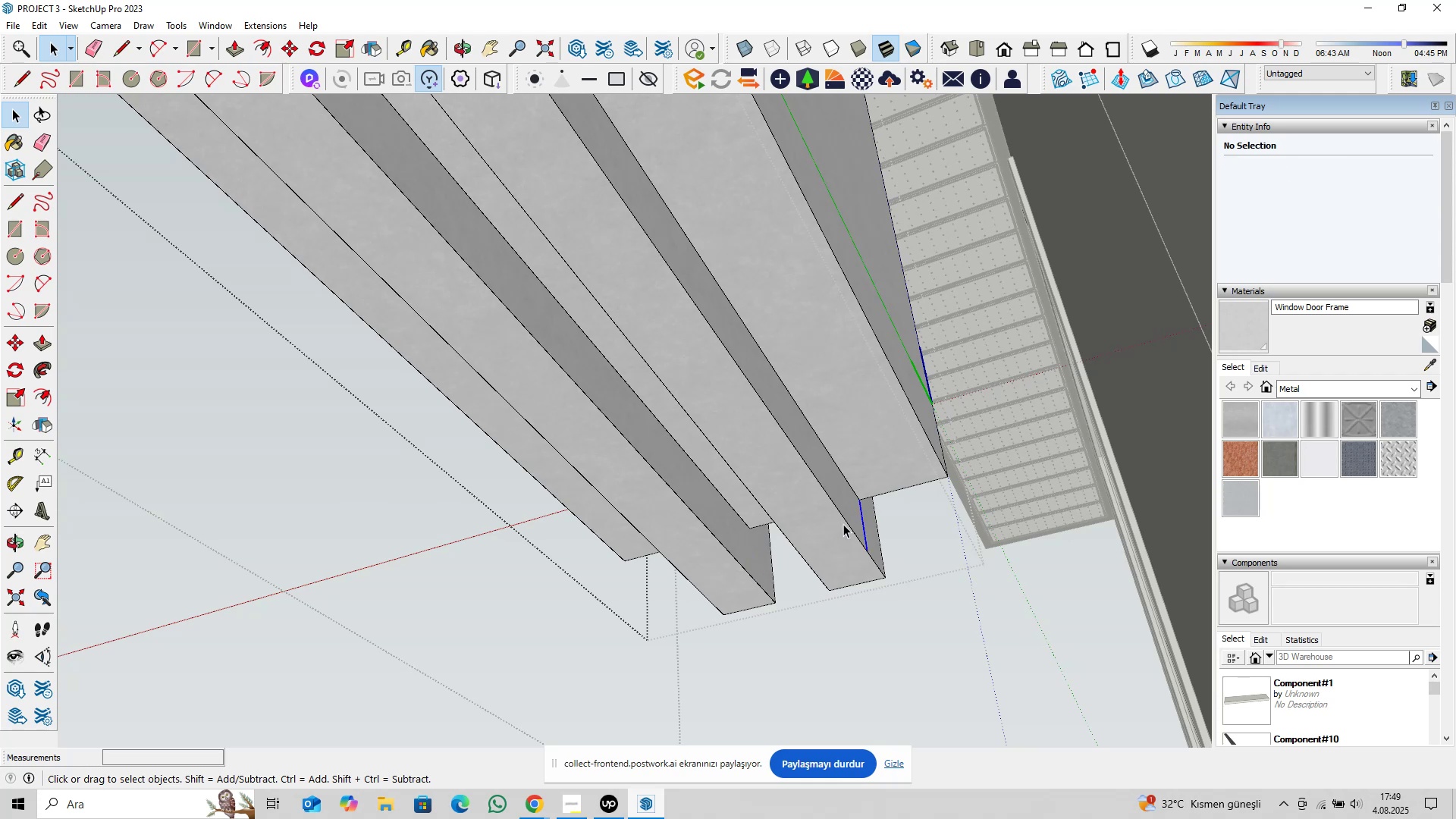 
key(Delete)
 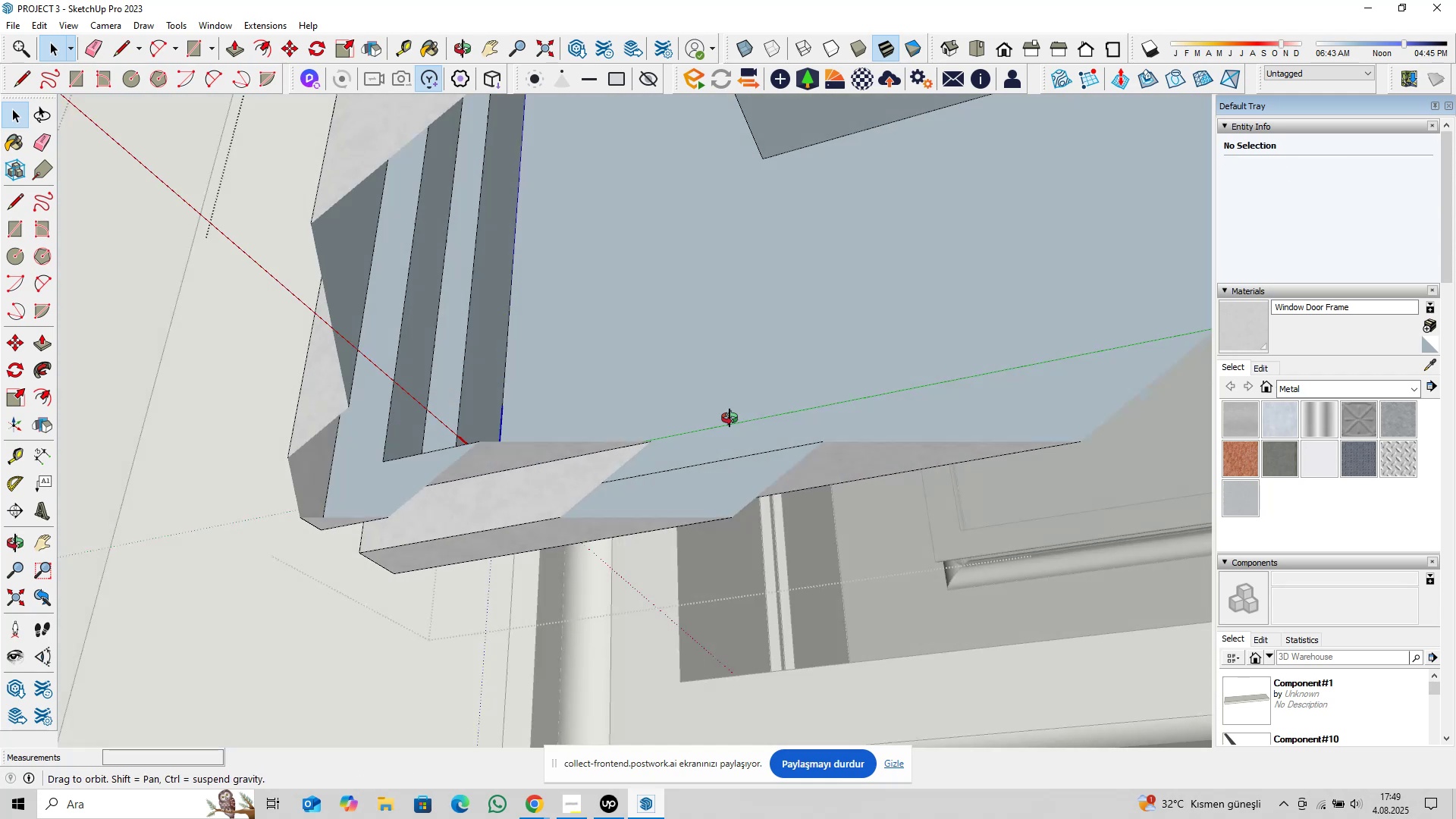 
scroll: coordinate [714, 447], scroll_direction: down, amount: 10.0
 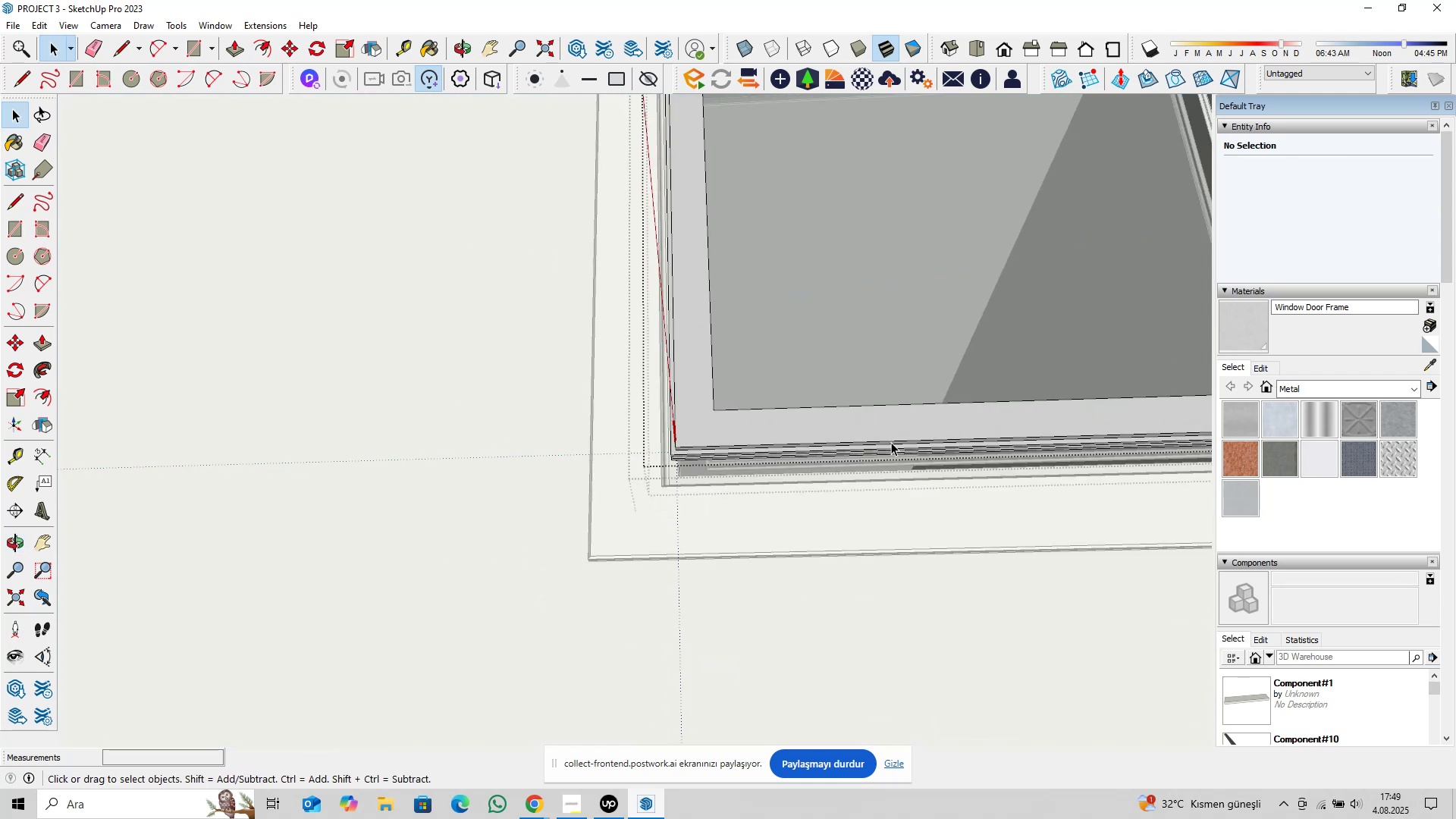 
key(Shift+ShiftLeft)
 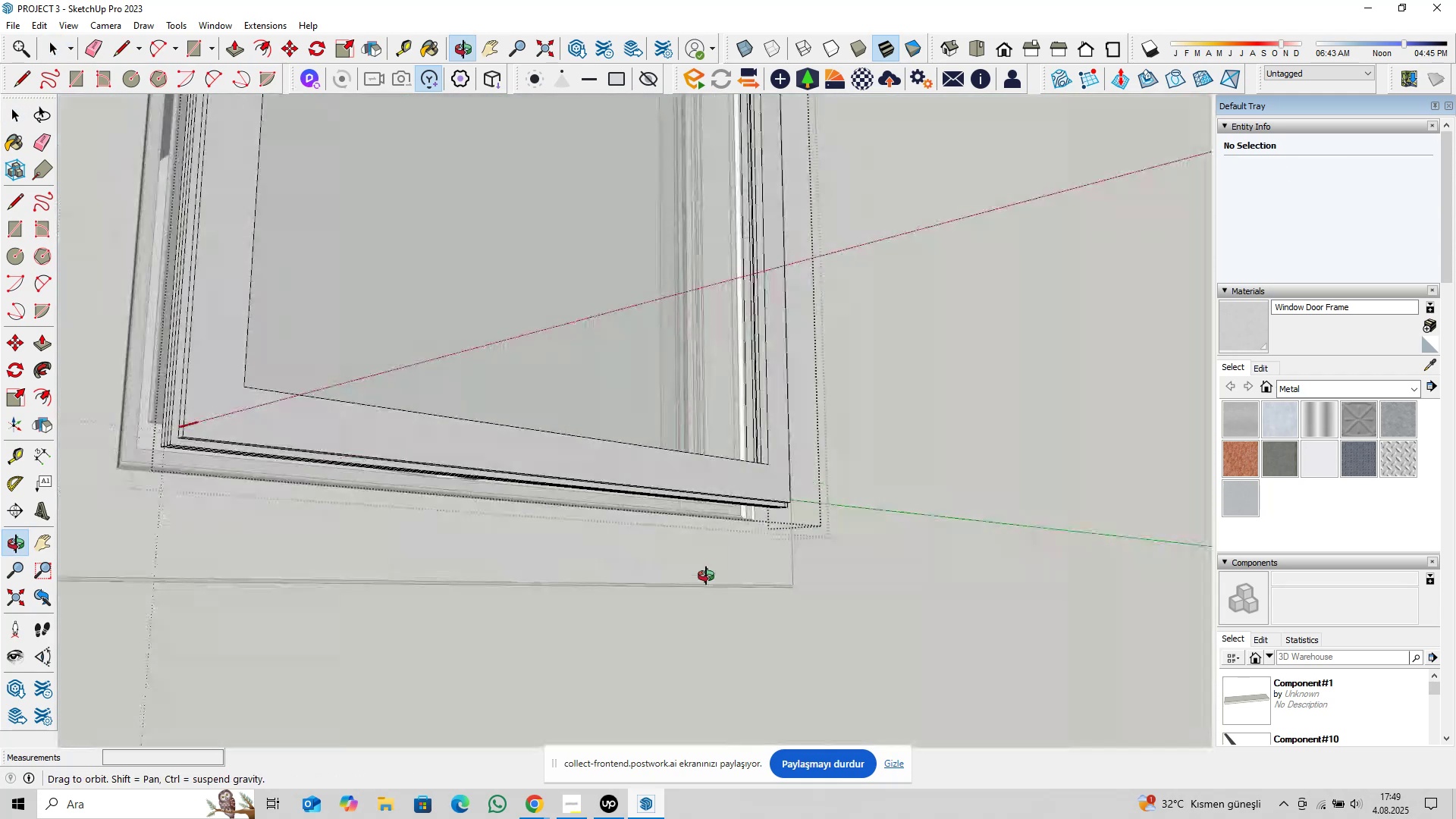 
scroll: coordinate [792, 522], scroll_direction: up, amount: 18.0
 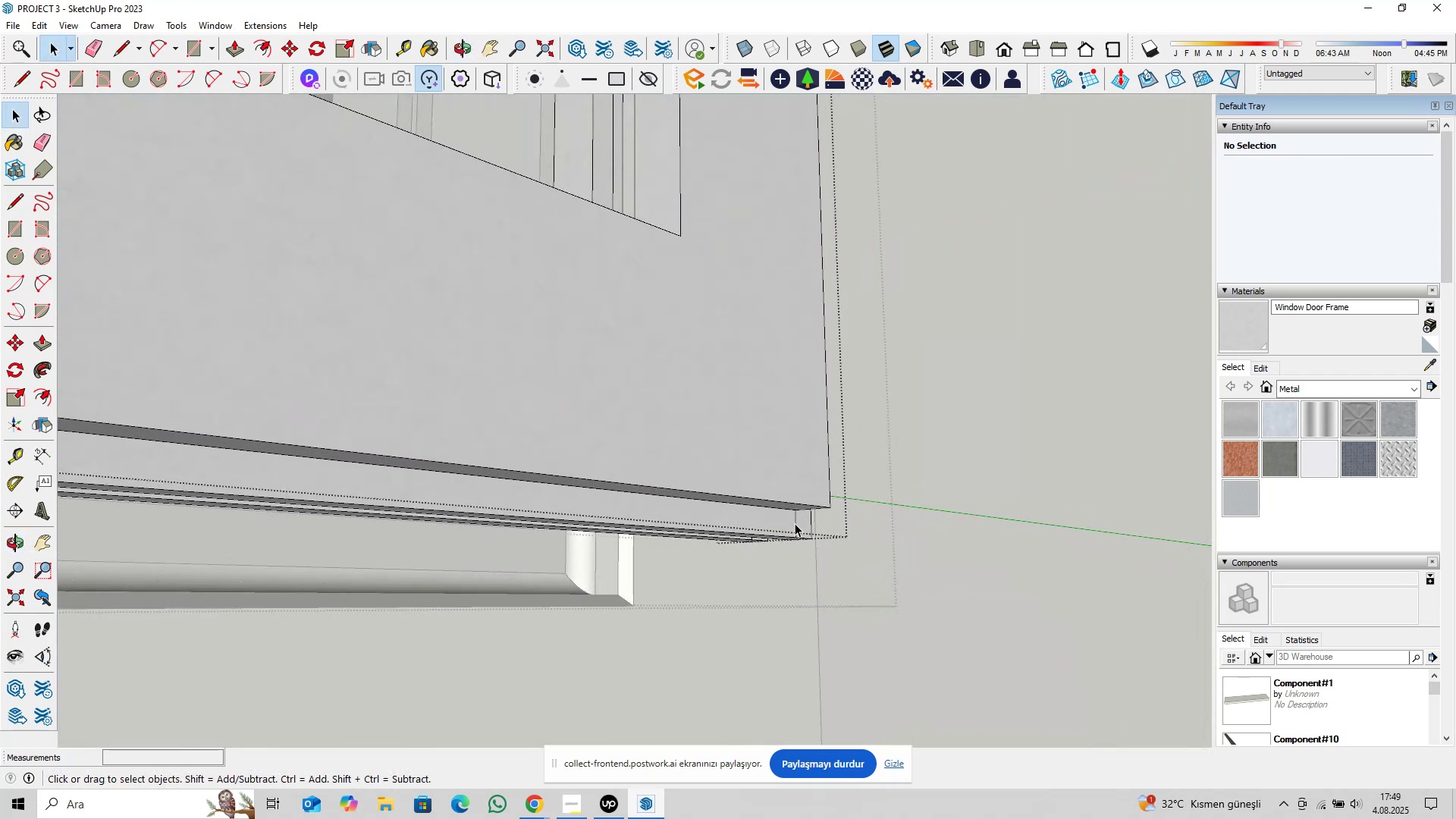 
left_click([795, 523])
 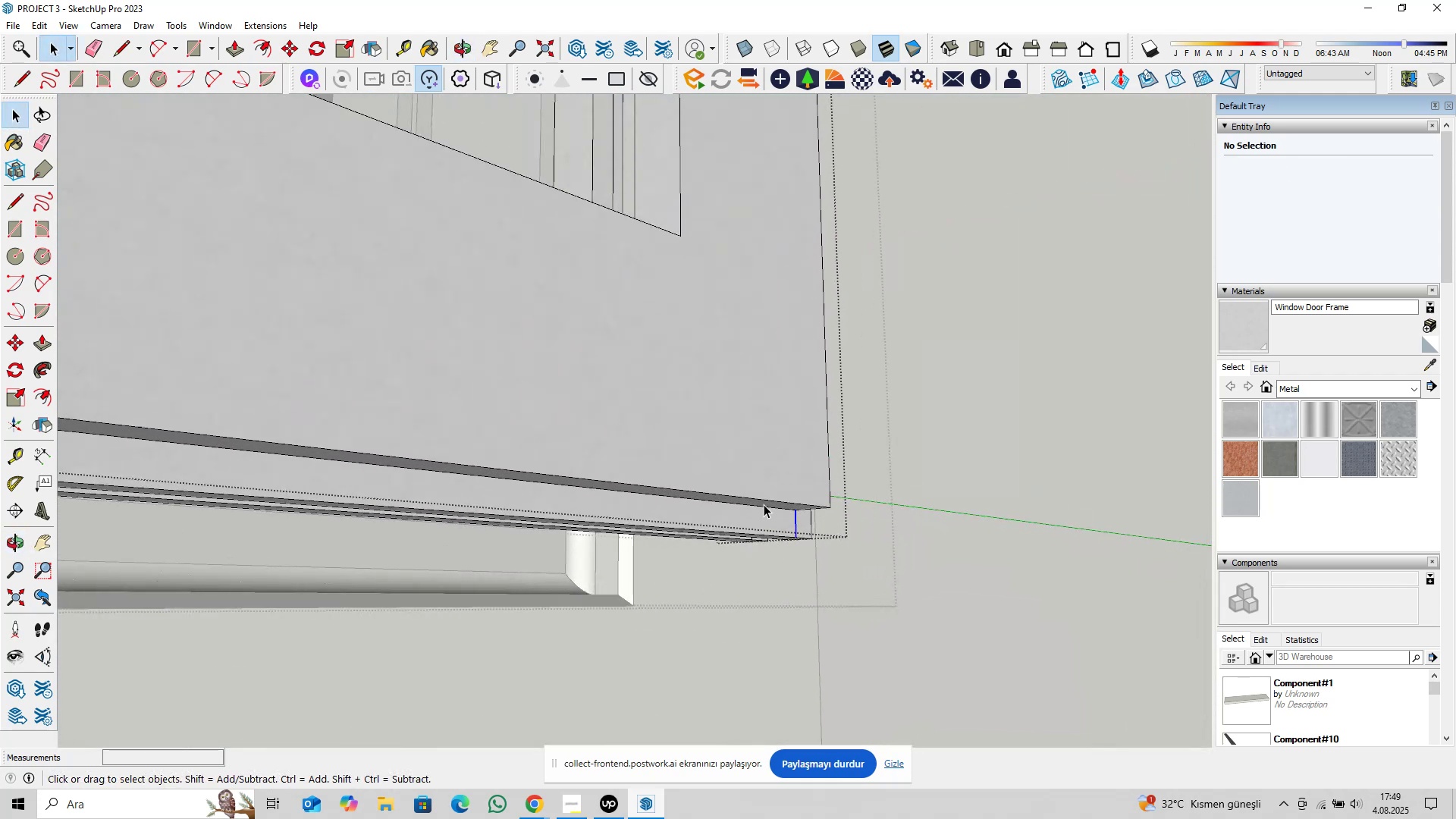 
scroll: coordinate [758, 503], scroll_direction: up, amount: 4.0
 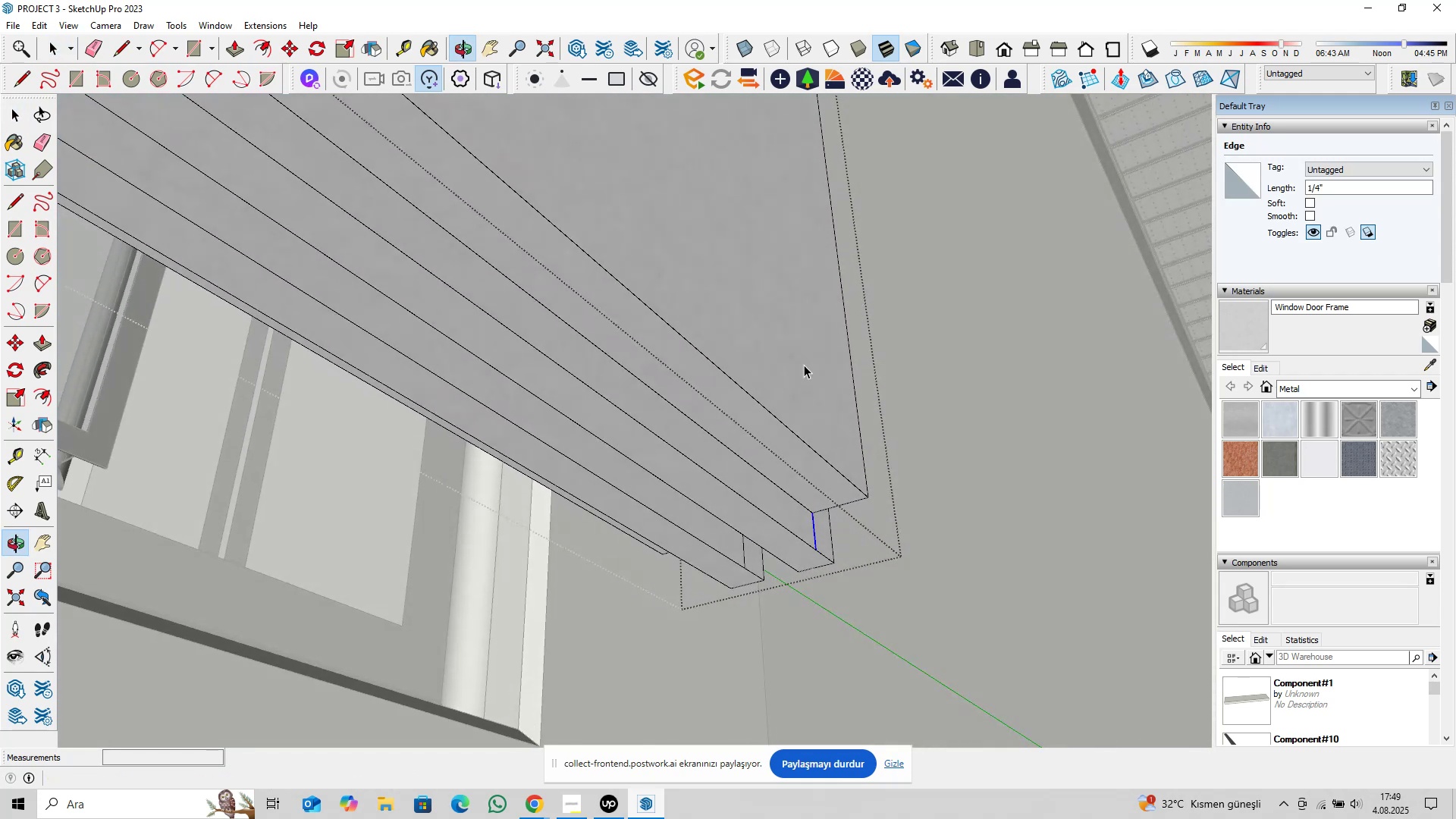 
key(Delete)
 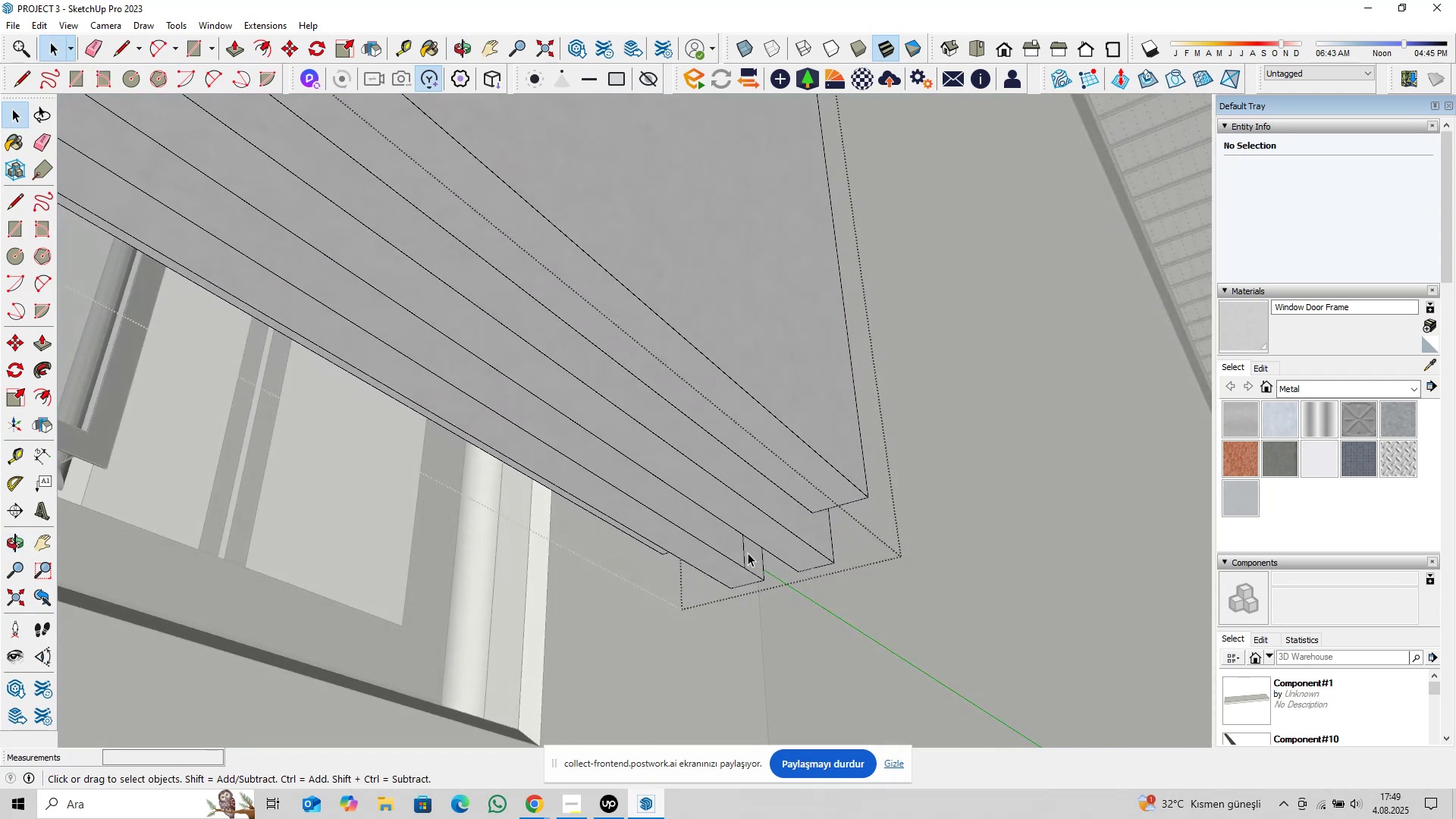 
left_click([745, 553])
 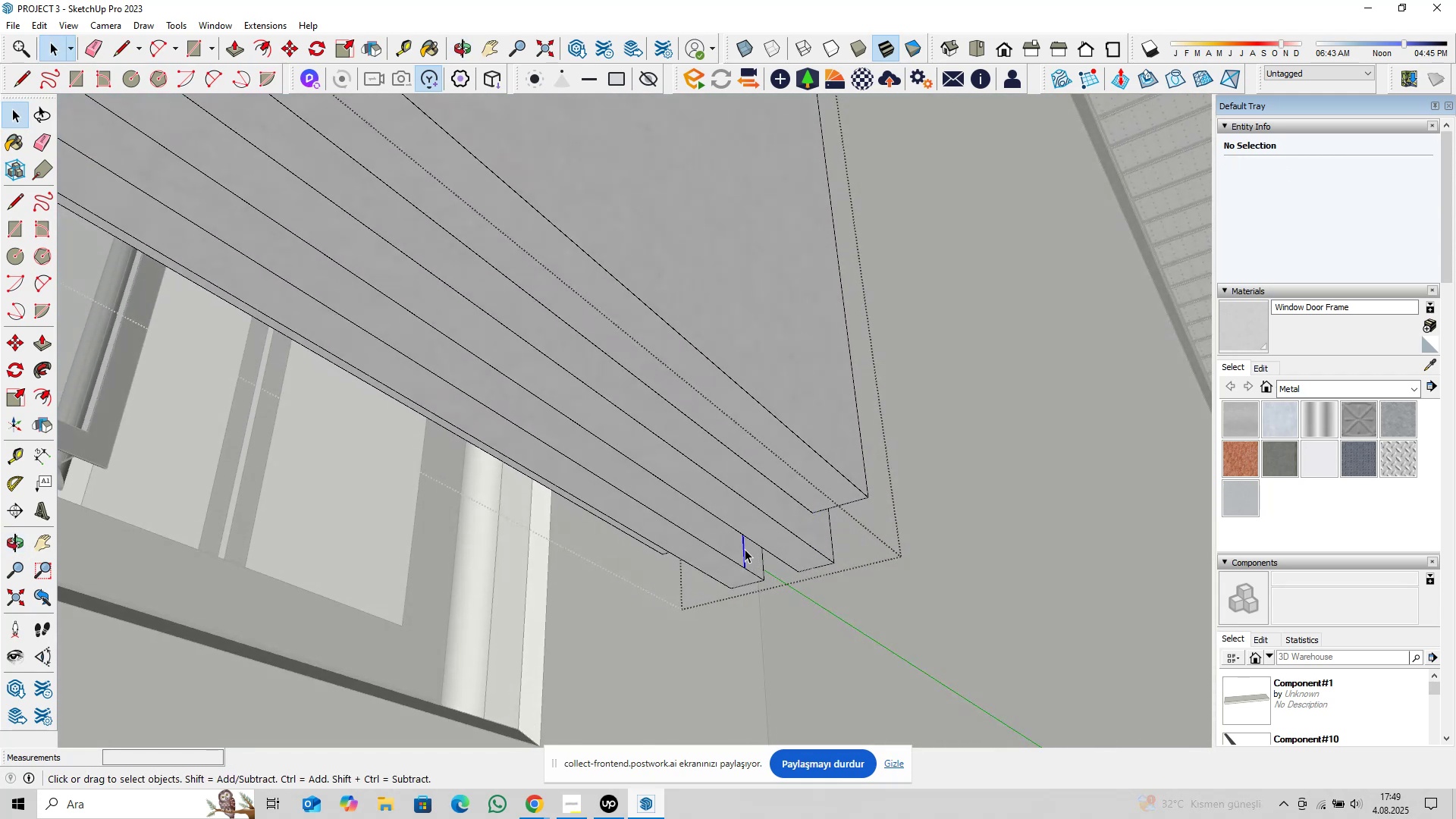 
key(Delete)
 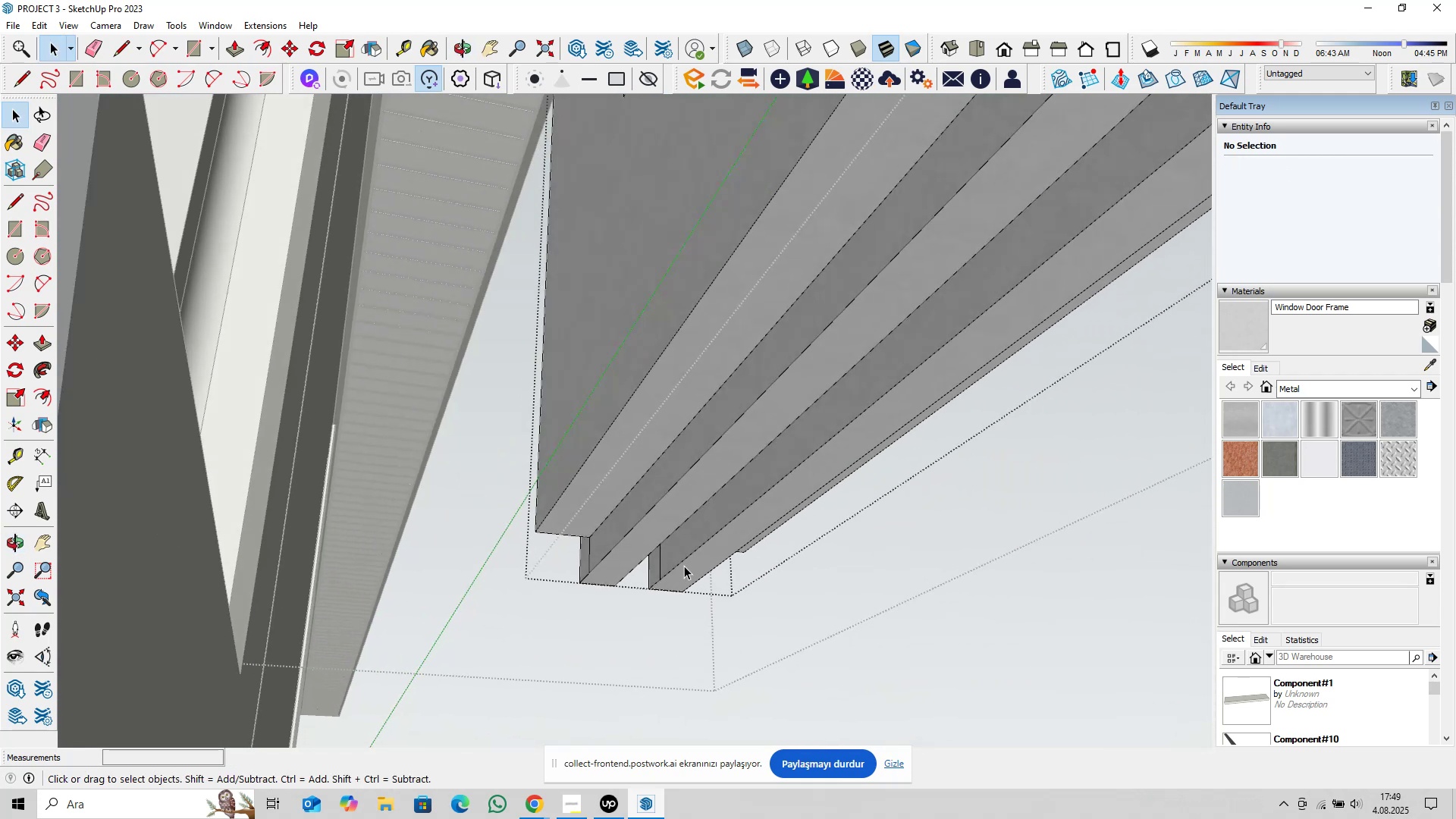 
left_click([663, 564])
 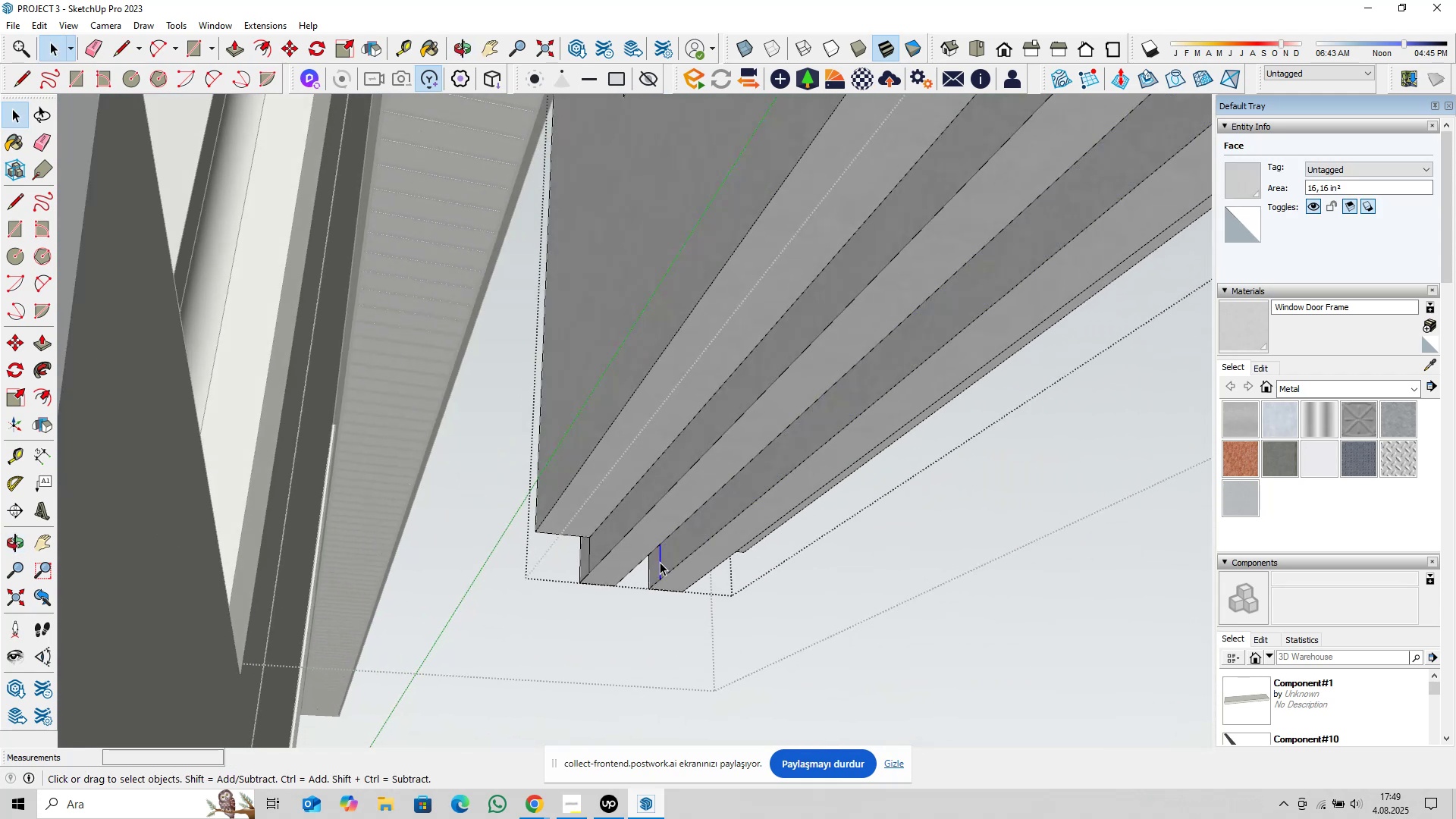 
key(Delete)
 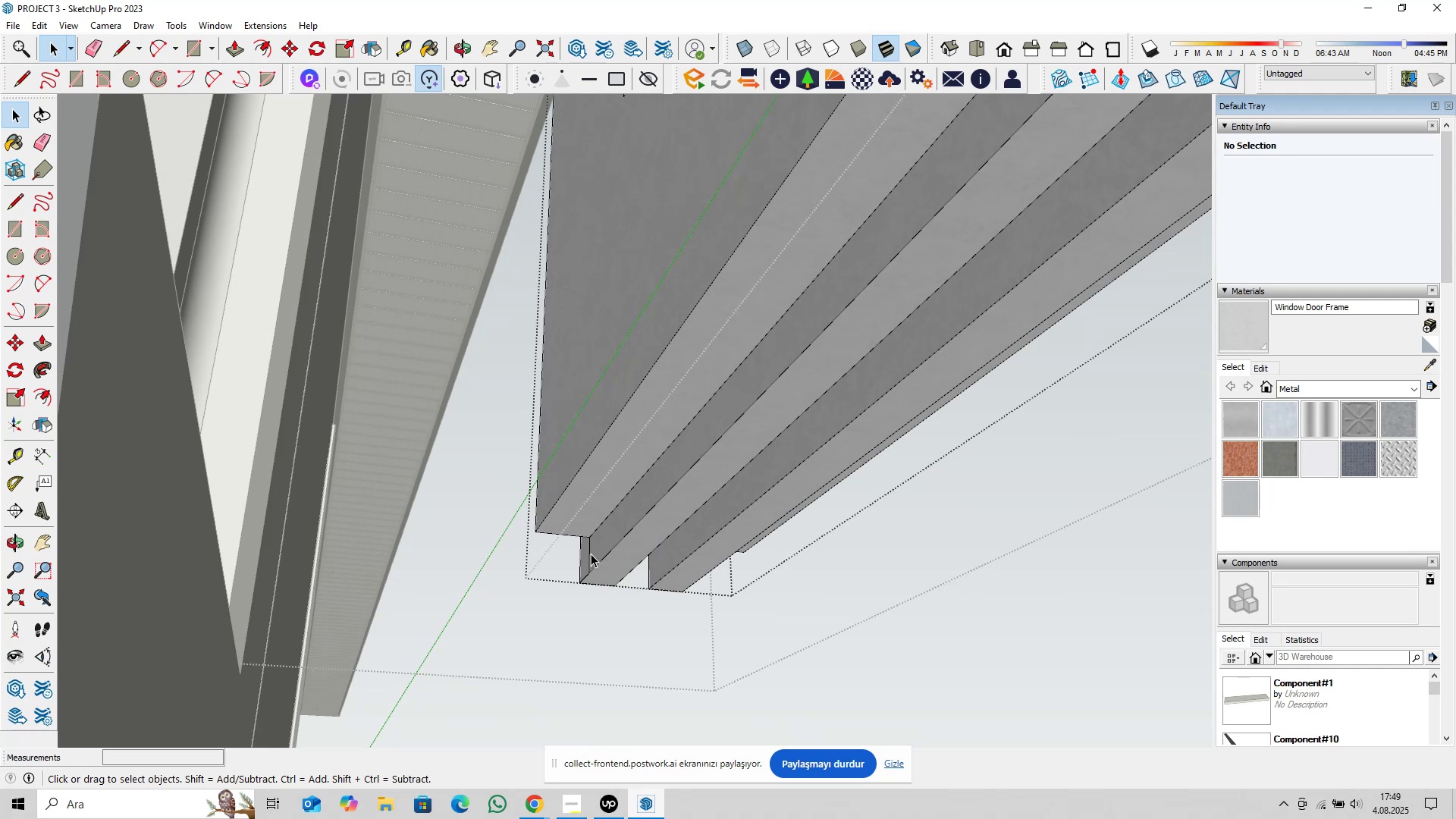 
left_click([589, 554])
 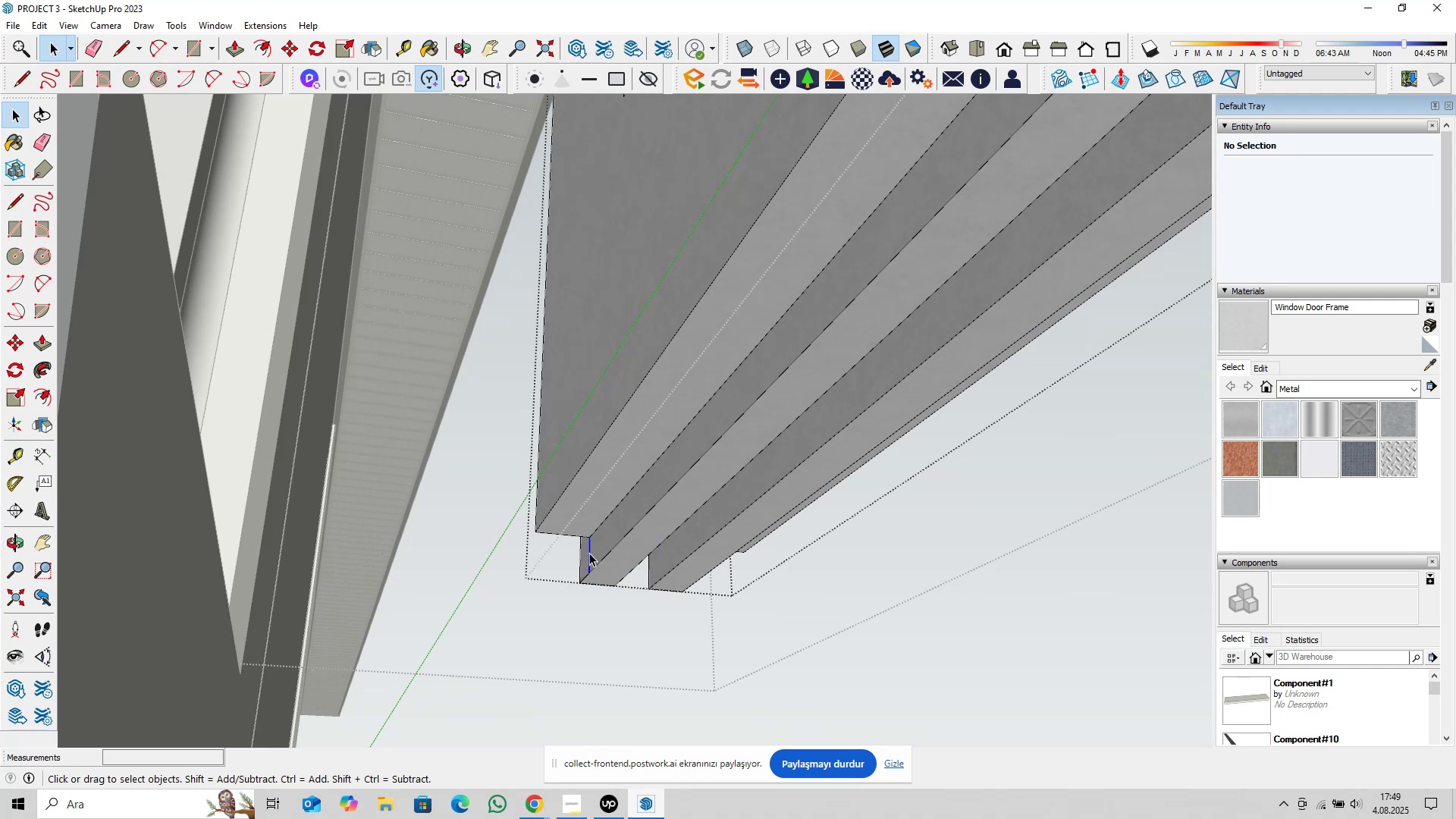 
key(Delete)
 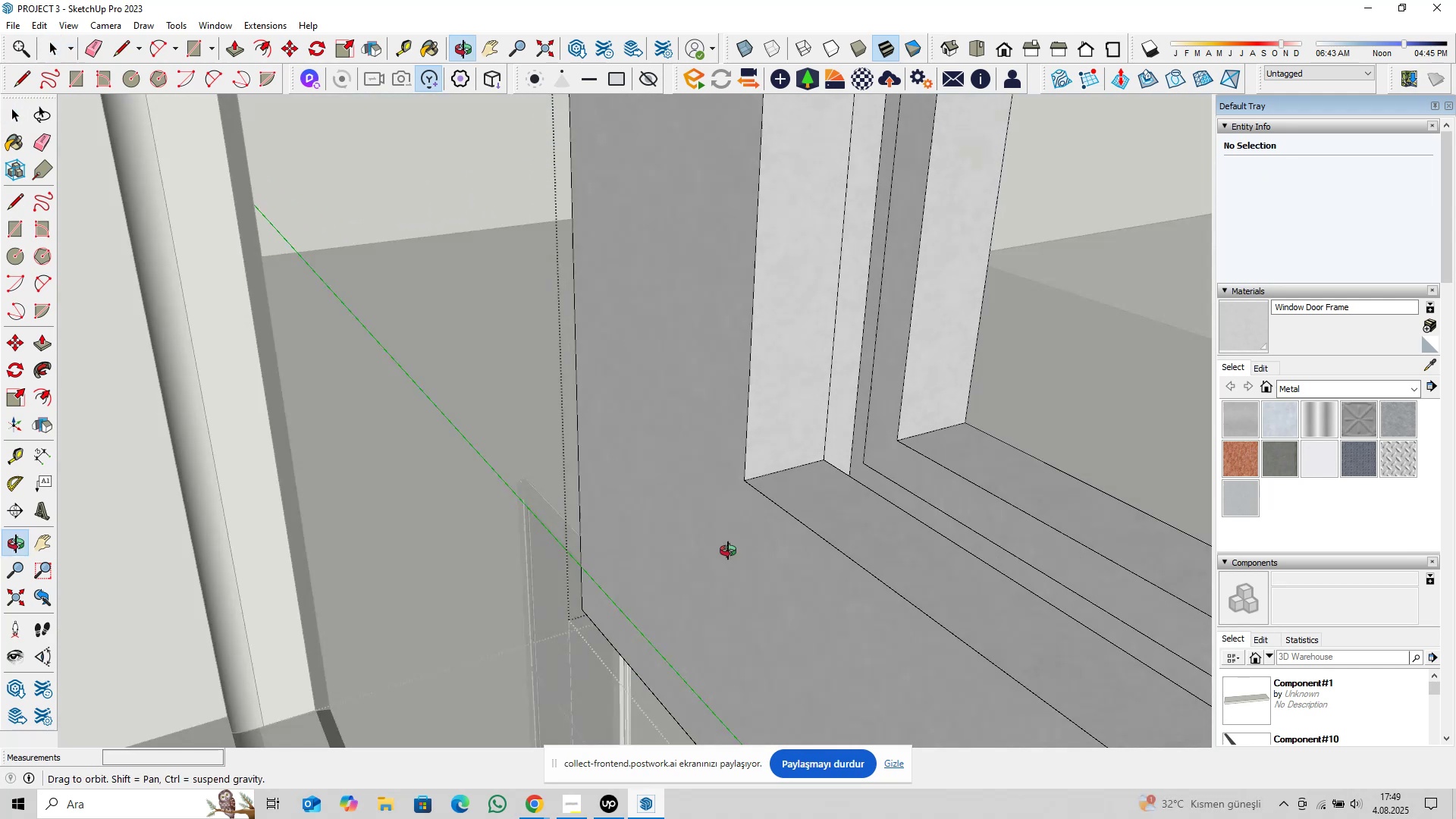 
scroll: coordinate [733, 500], scroll_direction: down, amount: 11.0
 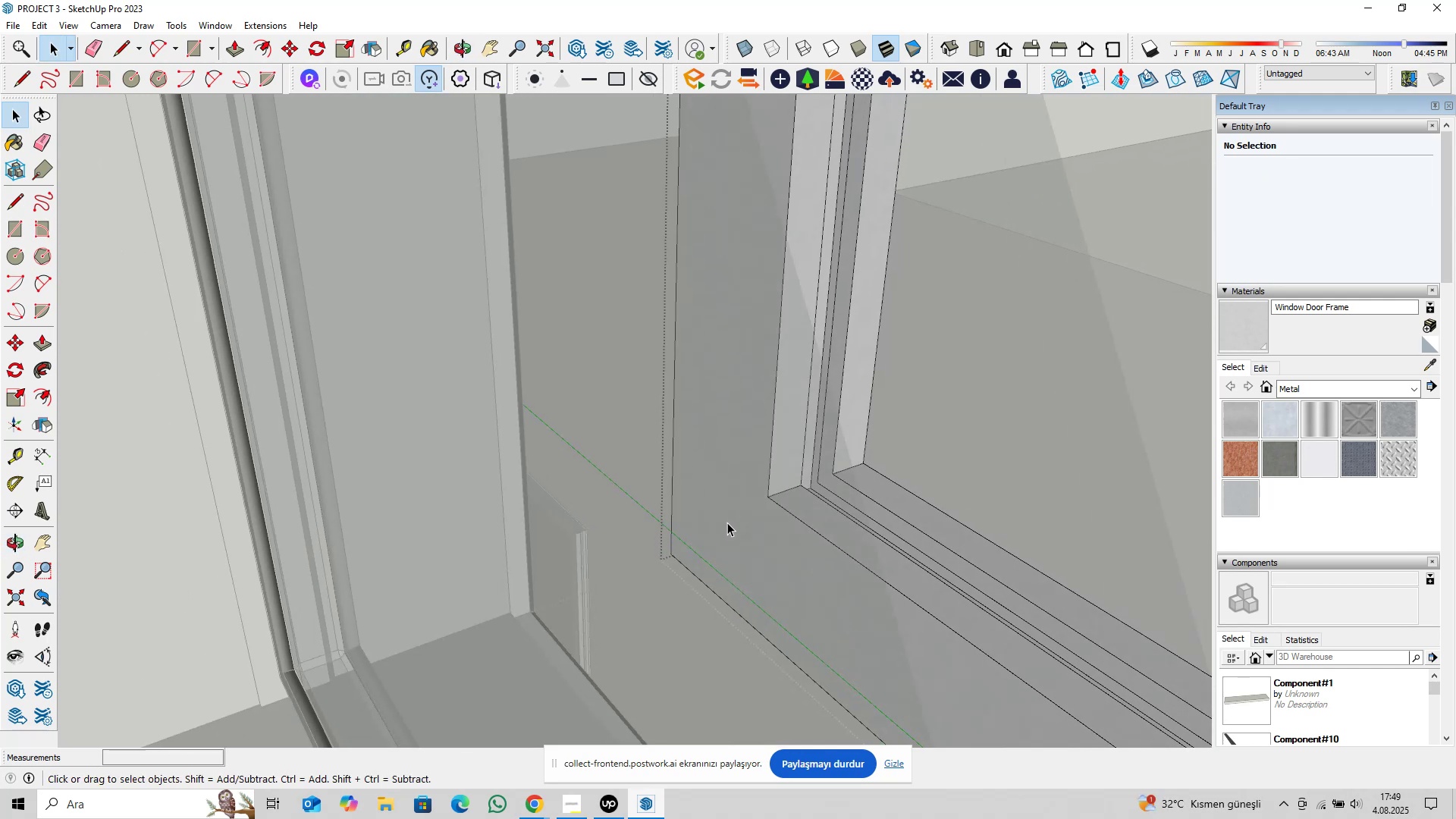 
hold_key(key=ShiftLeft, duration=0.37)
 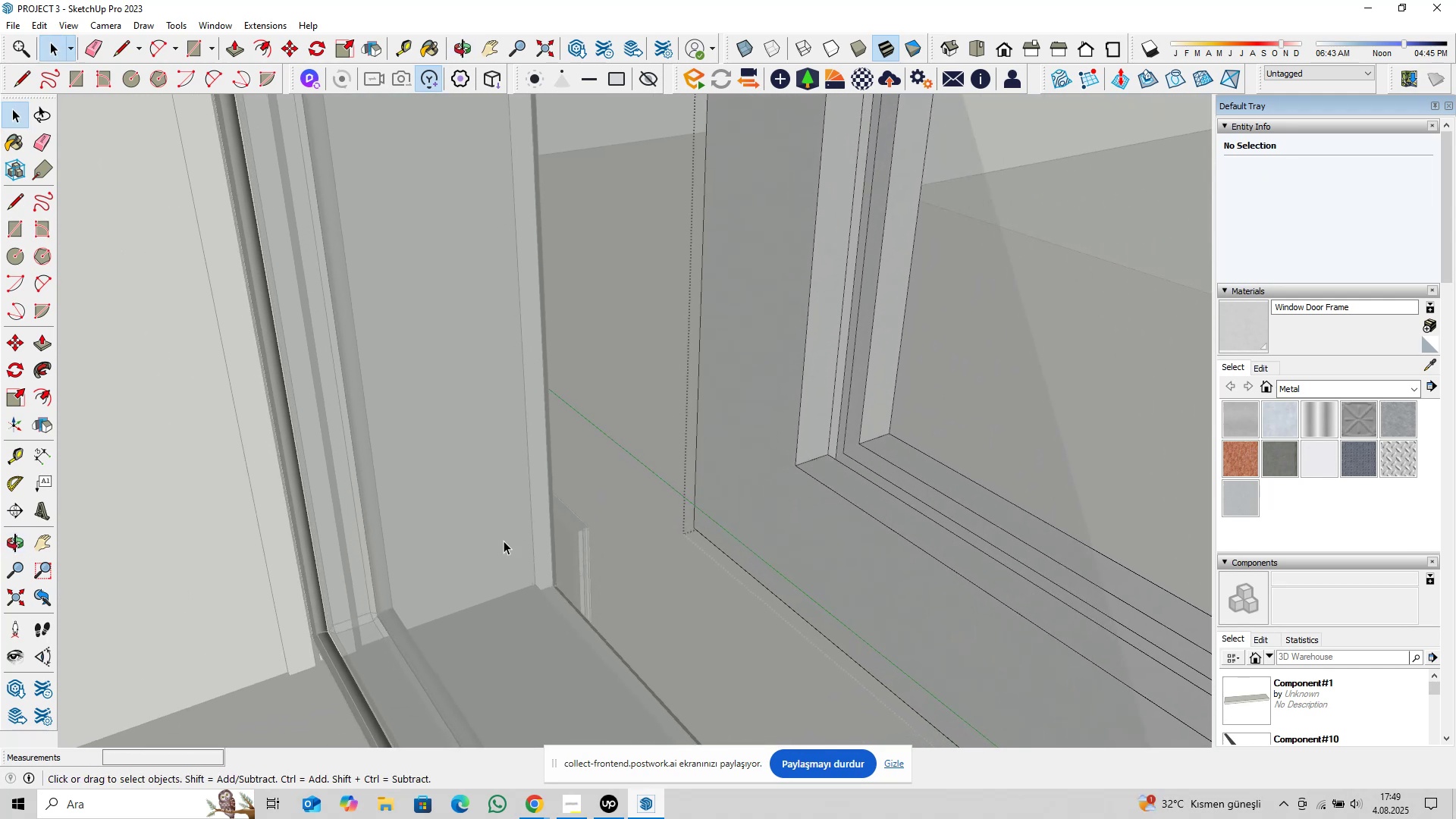 
hold_key(key=ShiftLeft, duration=0.76)
 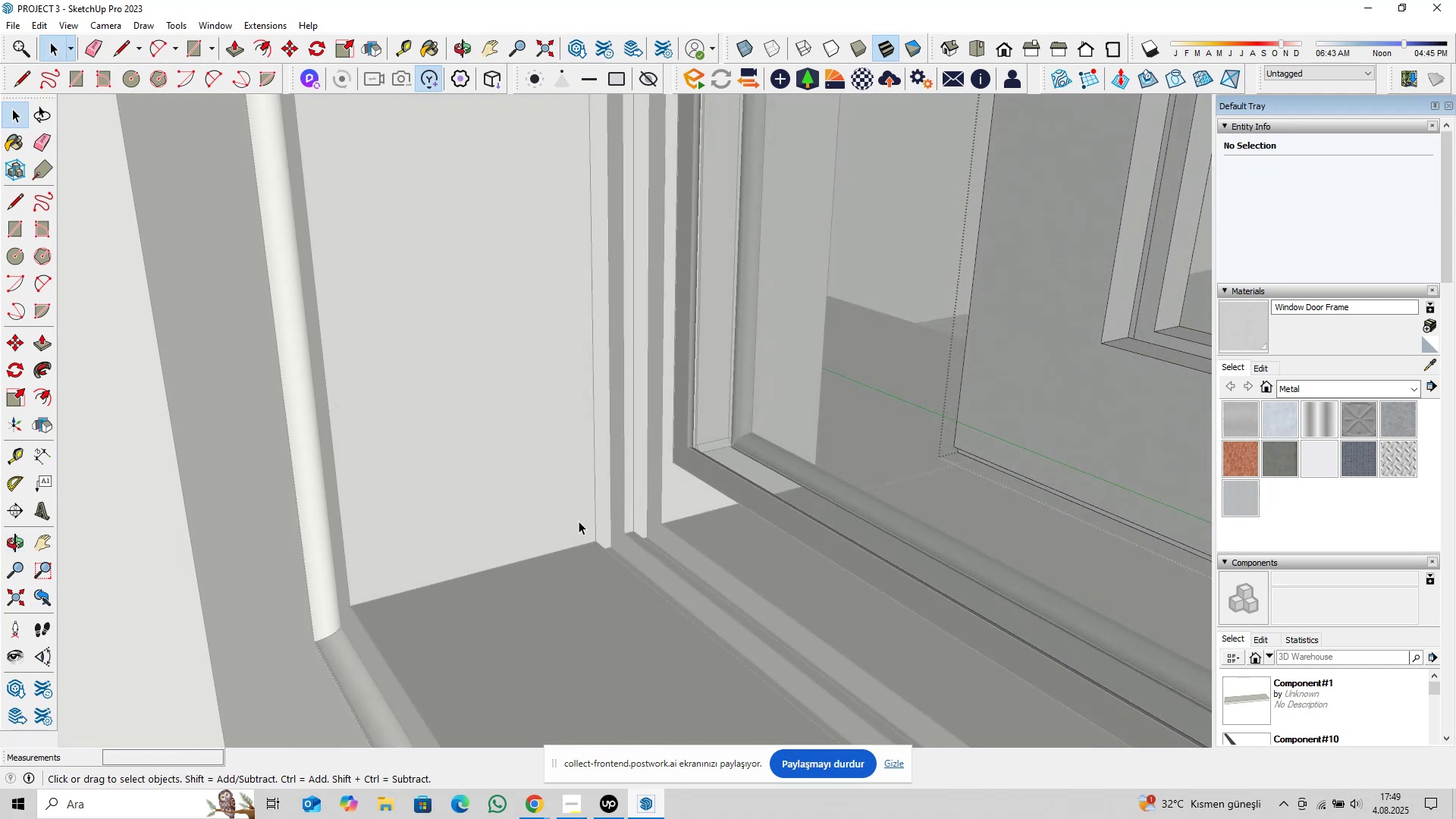 
key(Escape)
 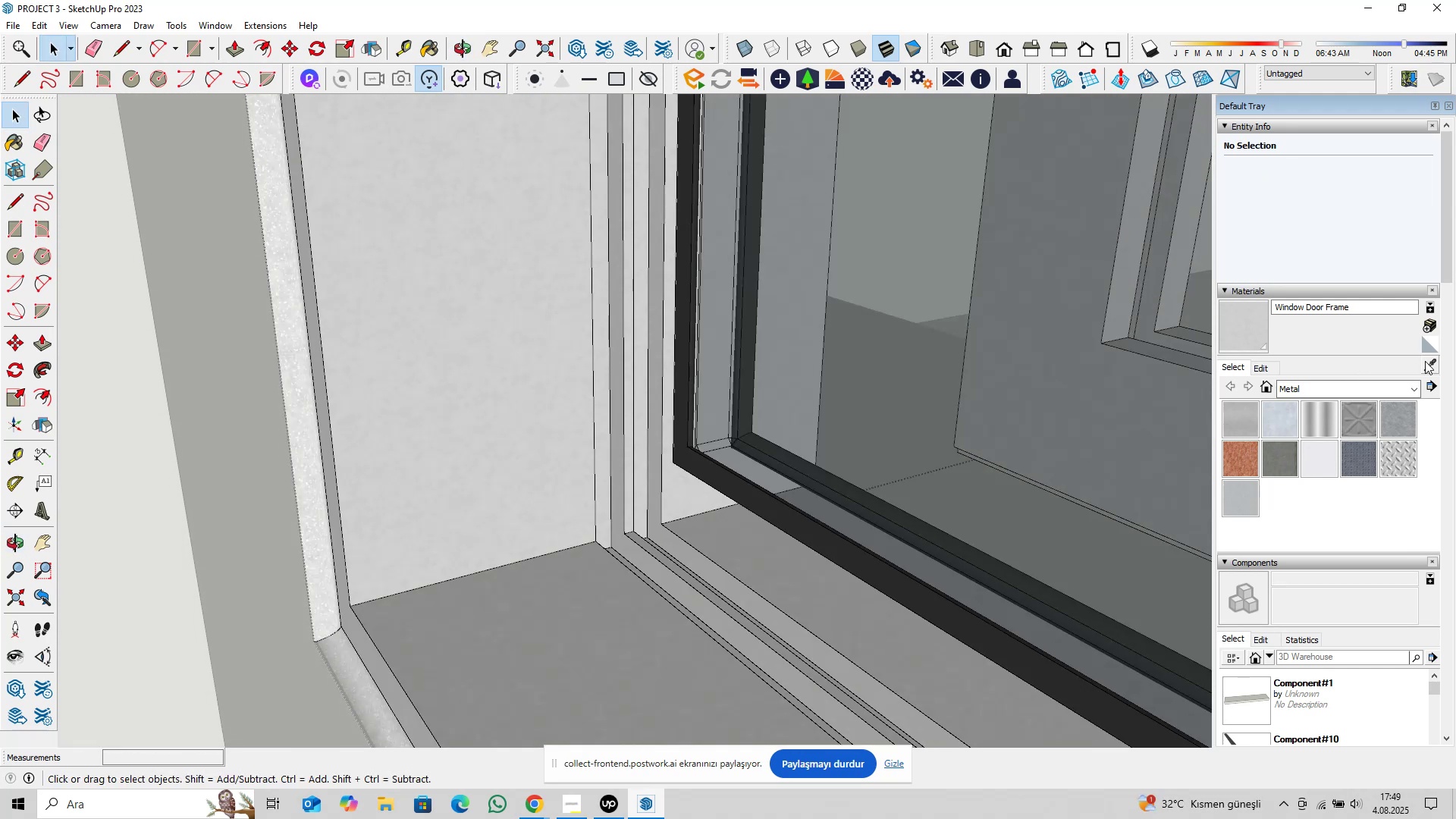 
left_click([1426, 366])
 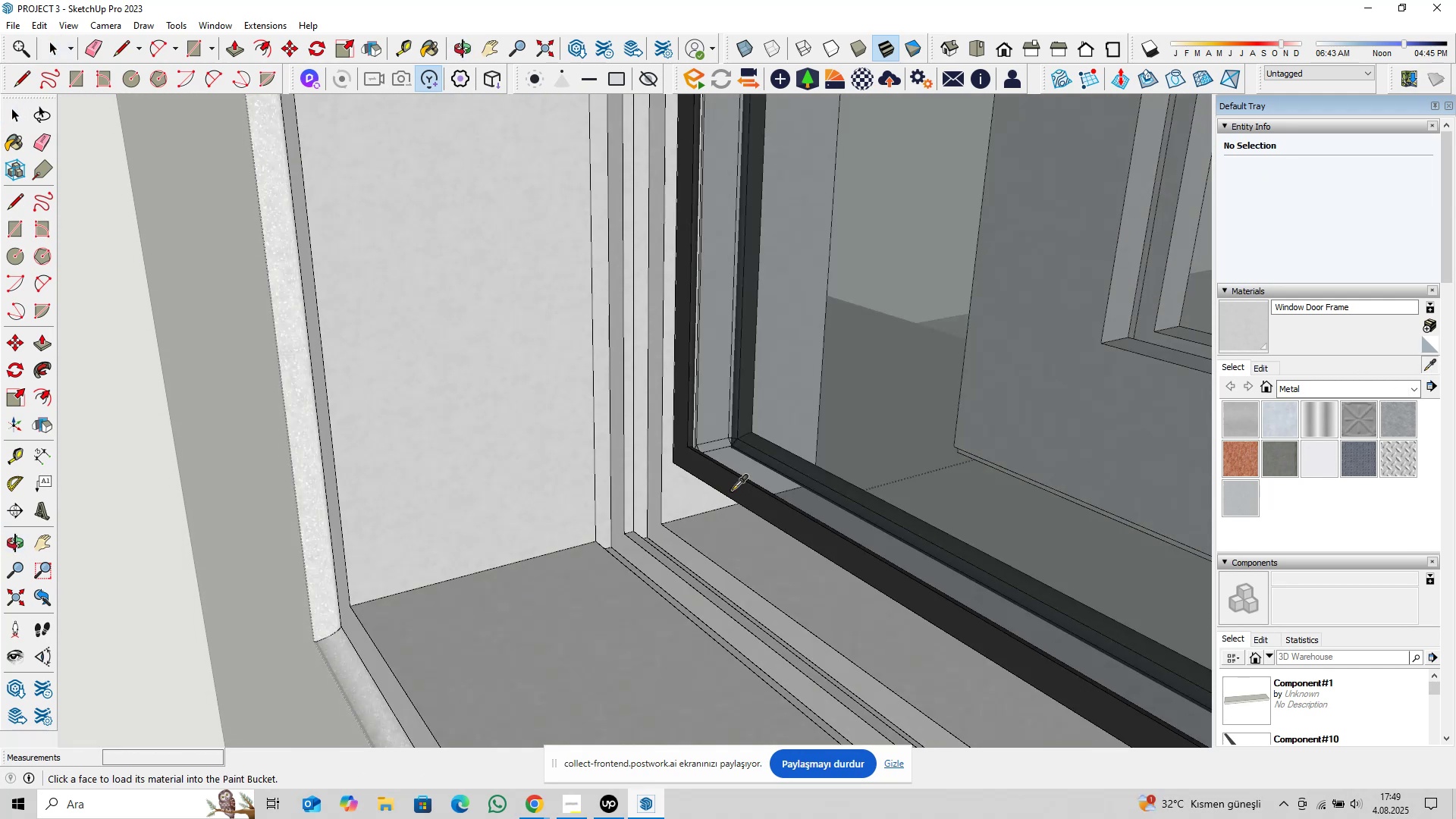 
left_click([734, 486])
 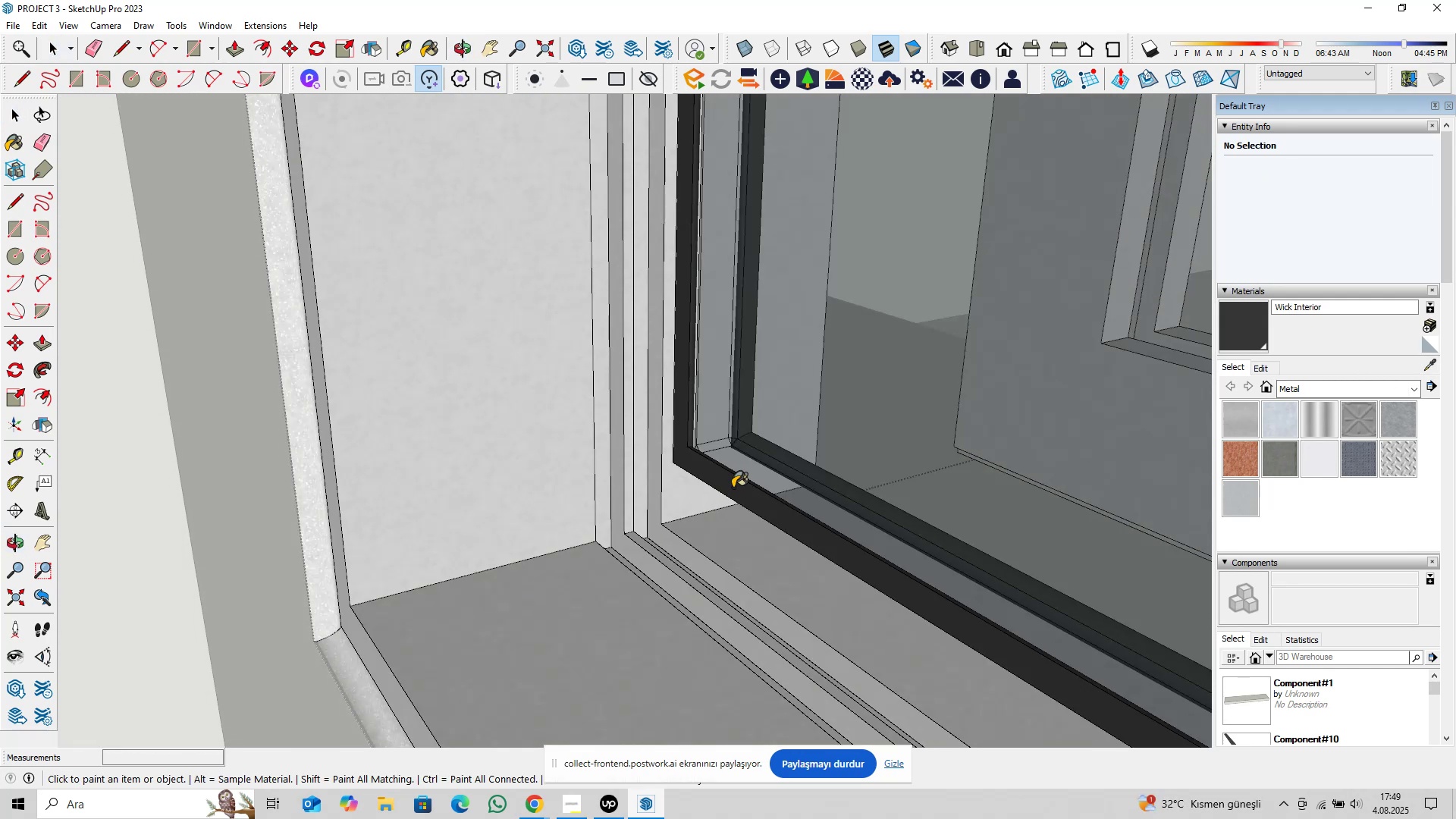 
key(Space)
 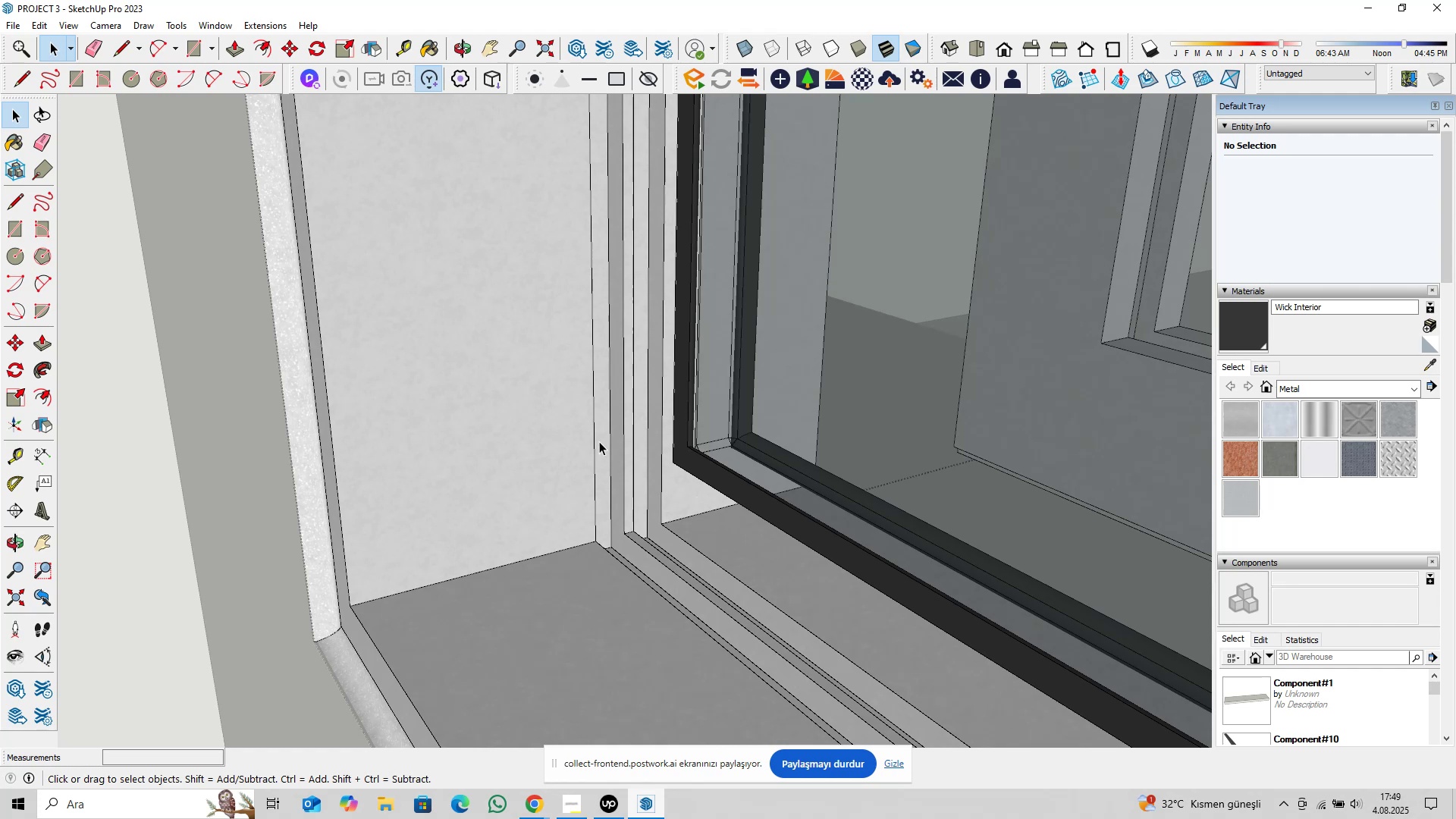 
key(Shift+ShiftLeft)
 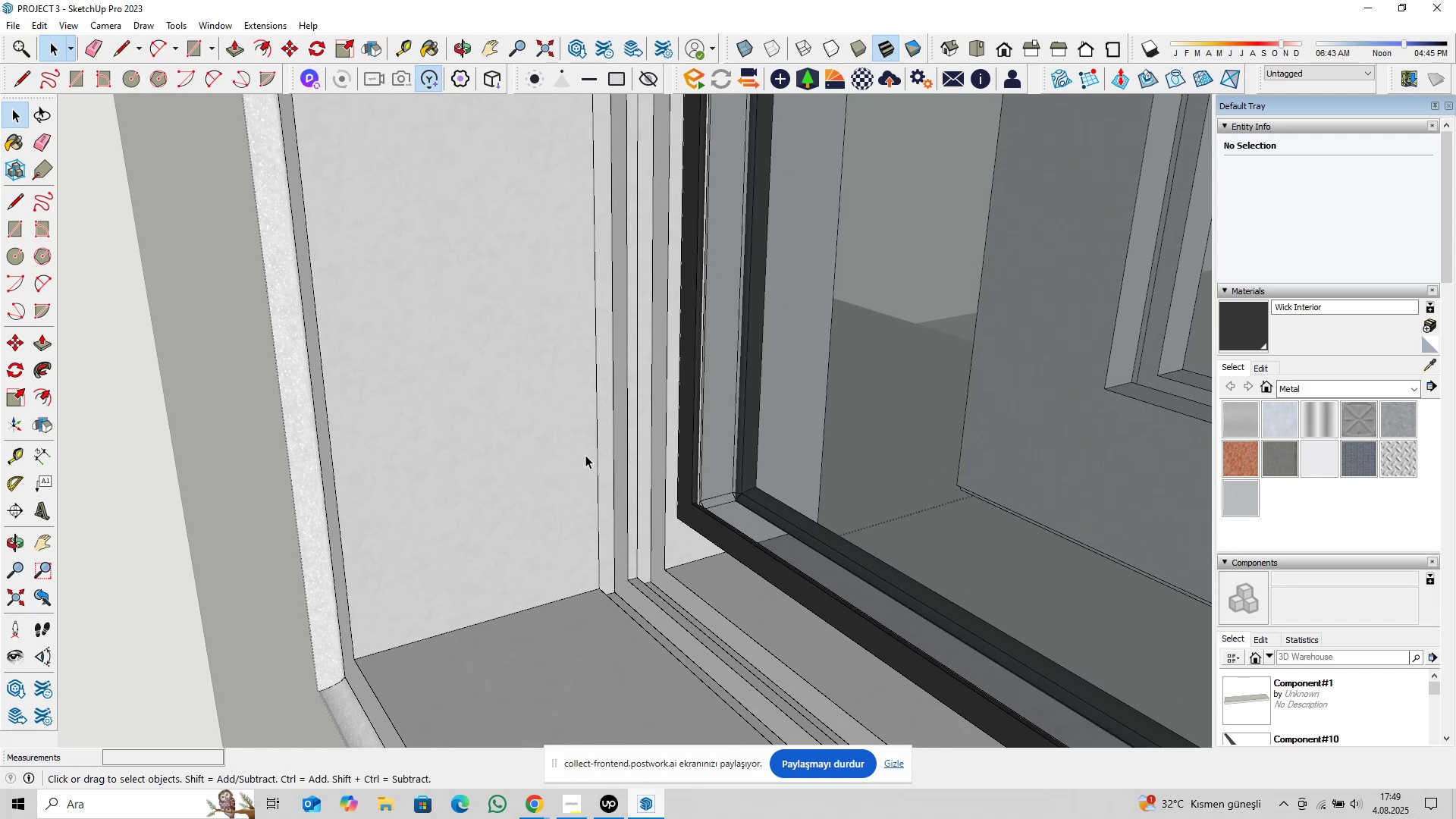 
key(Control+S)
 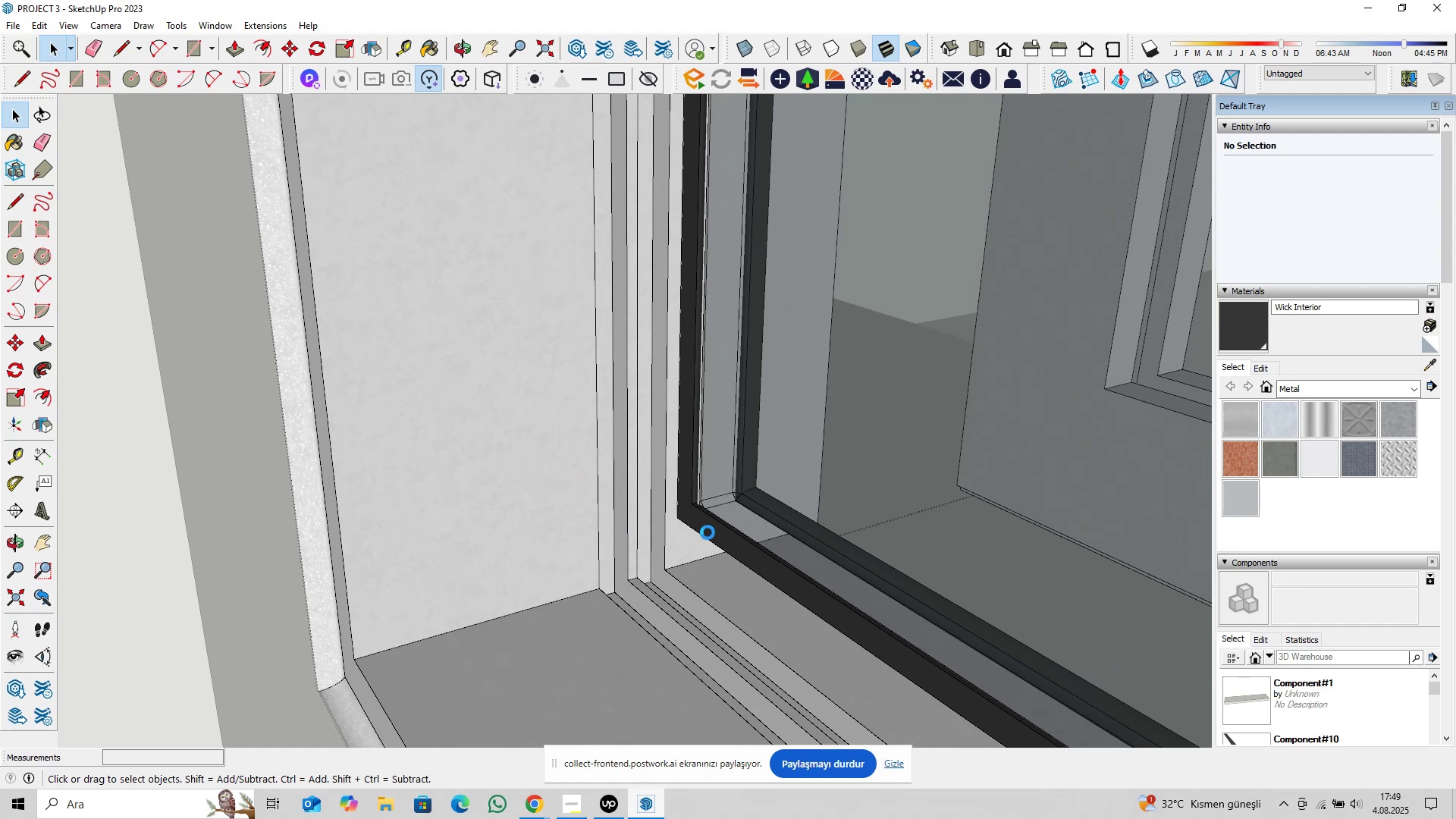 
left_click([708, 525])
 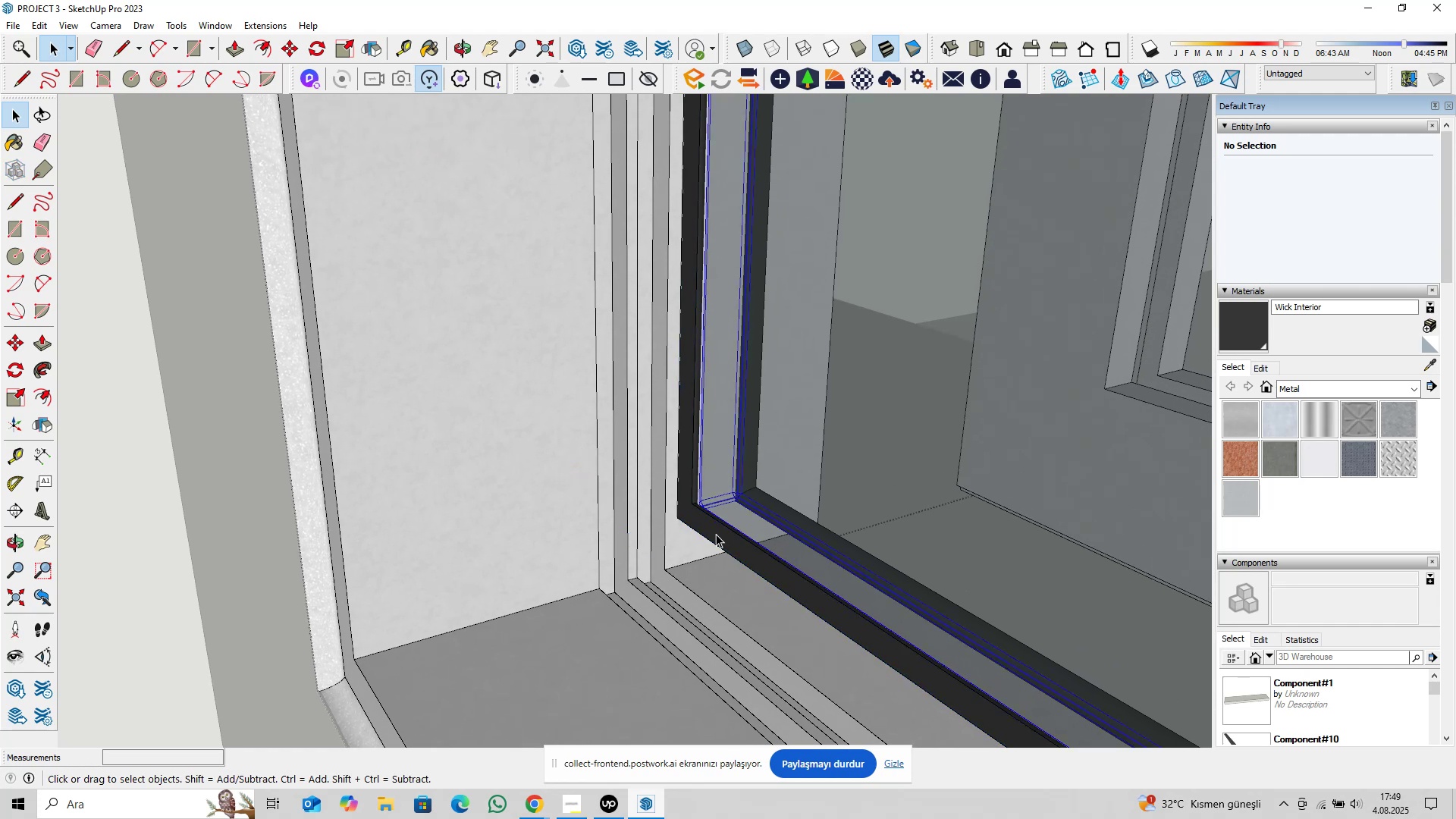 
triple_click([713, 535])
 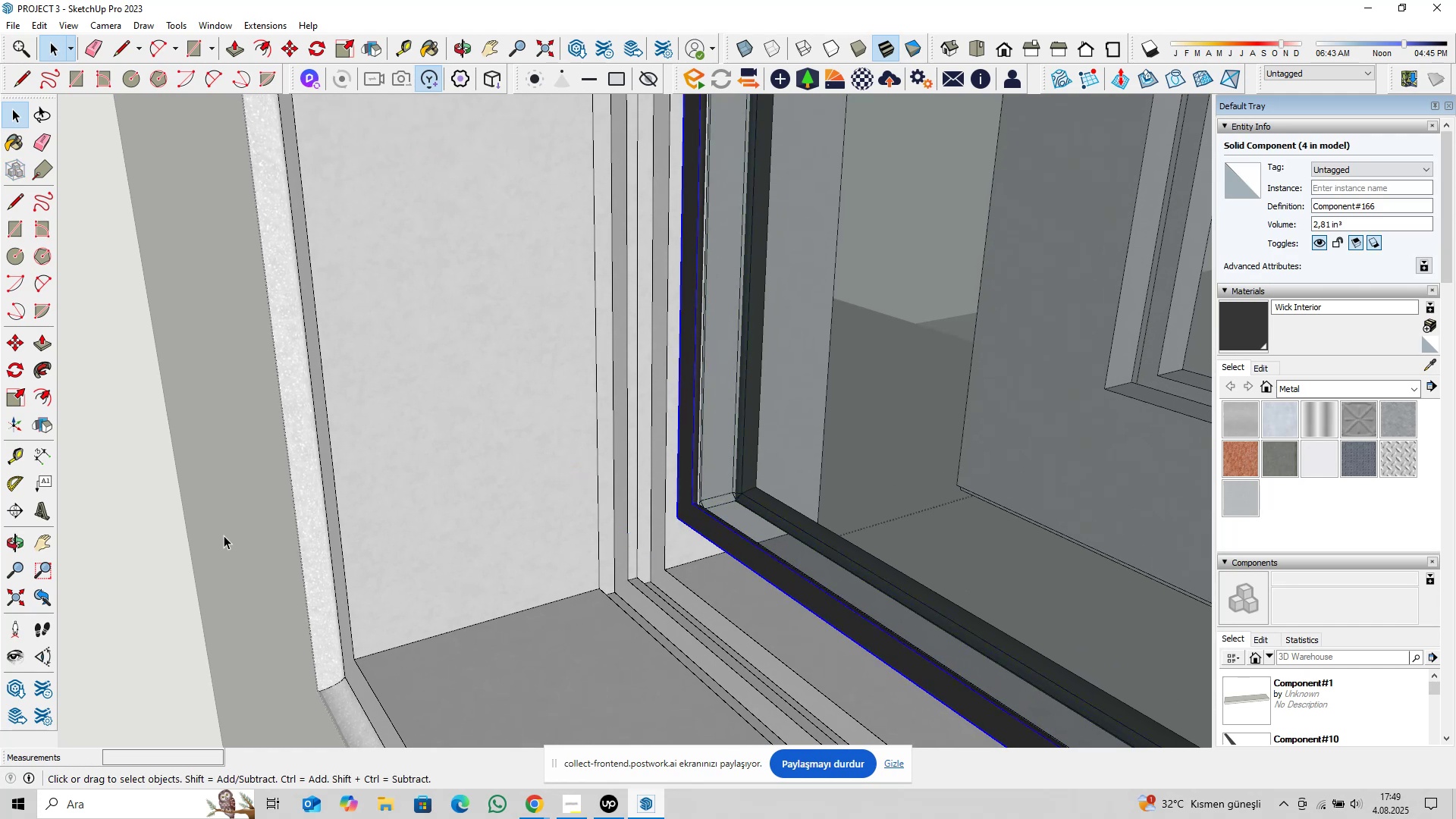 
right_click([225, 535])
 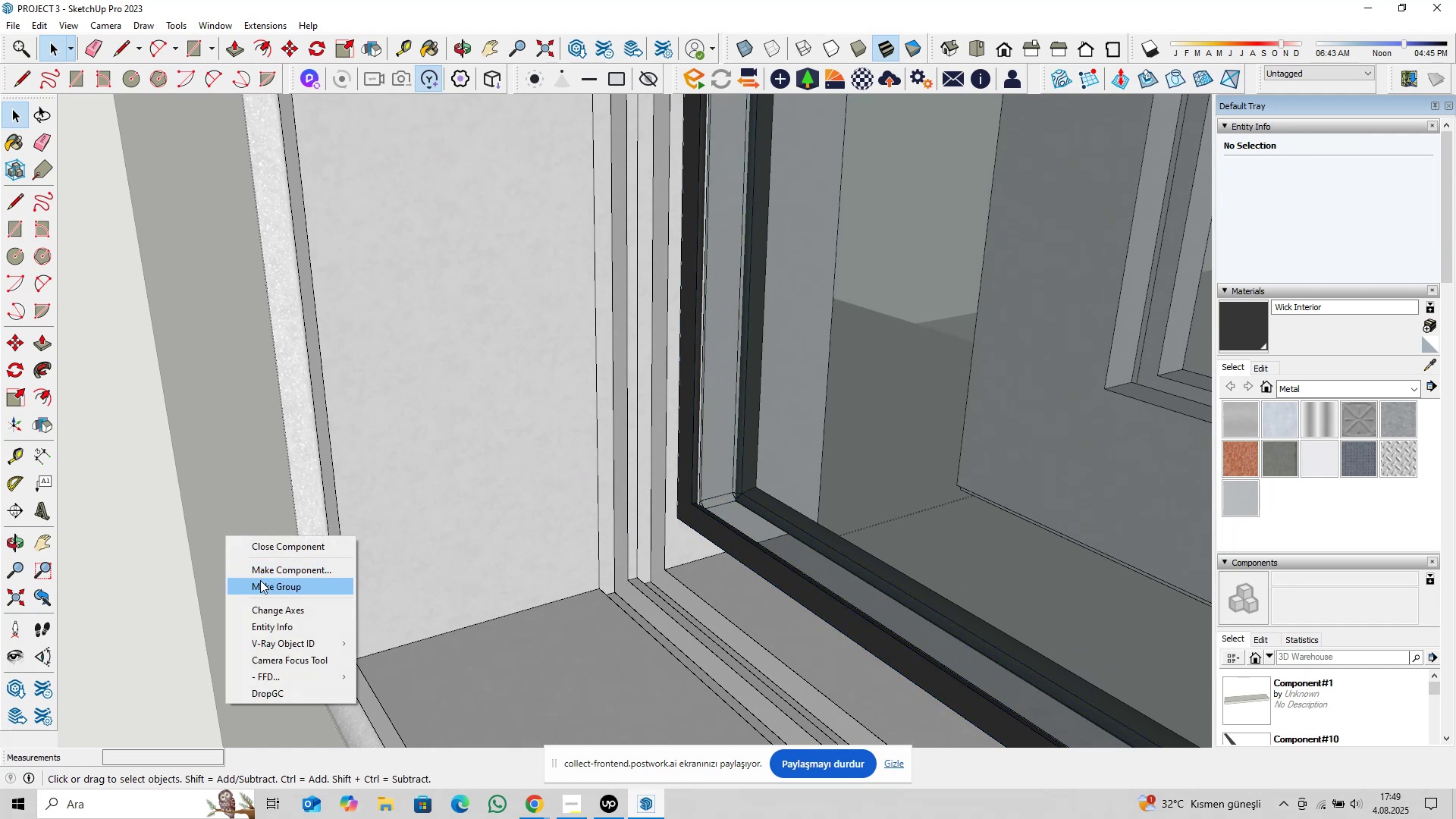 
left_click([261, 582])
 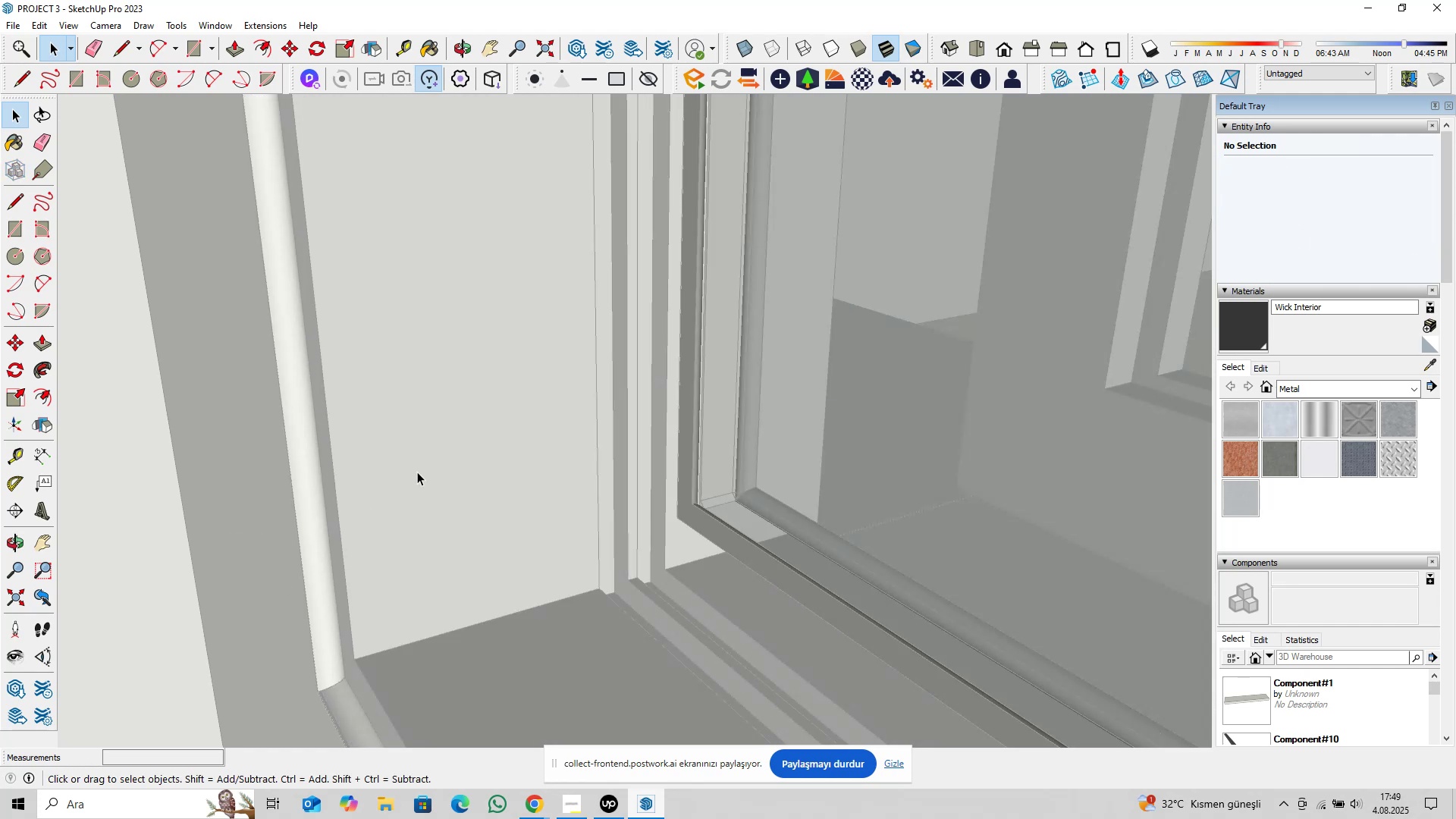 
key(Shift+ShiftLeft)
 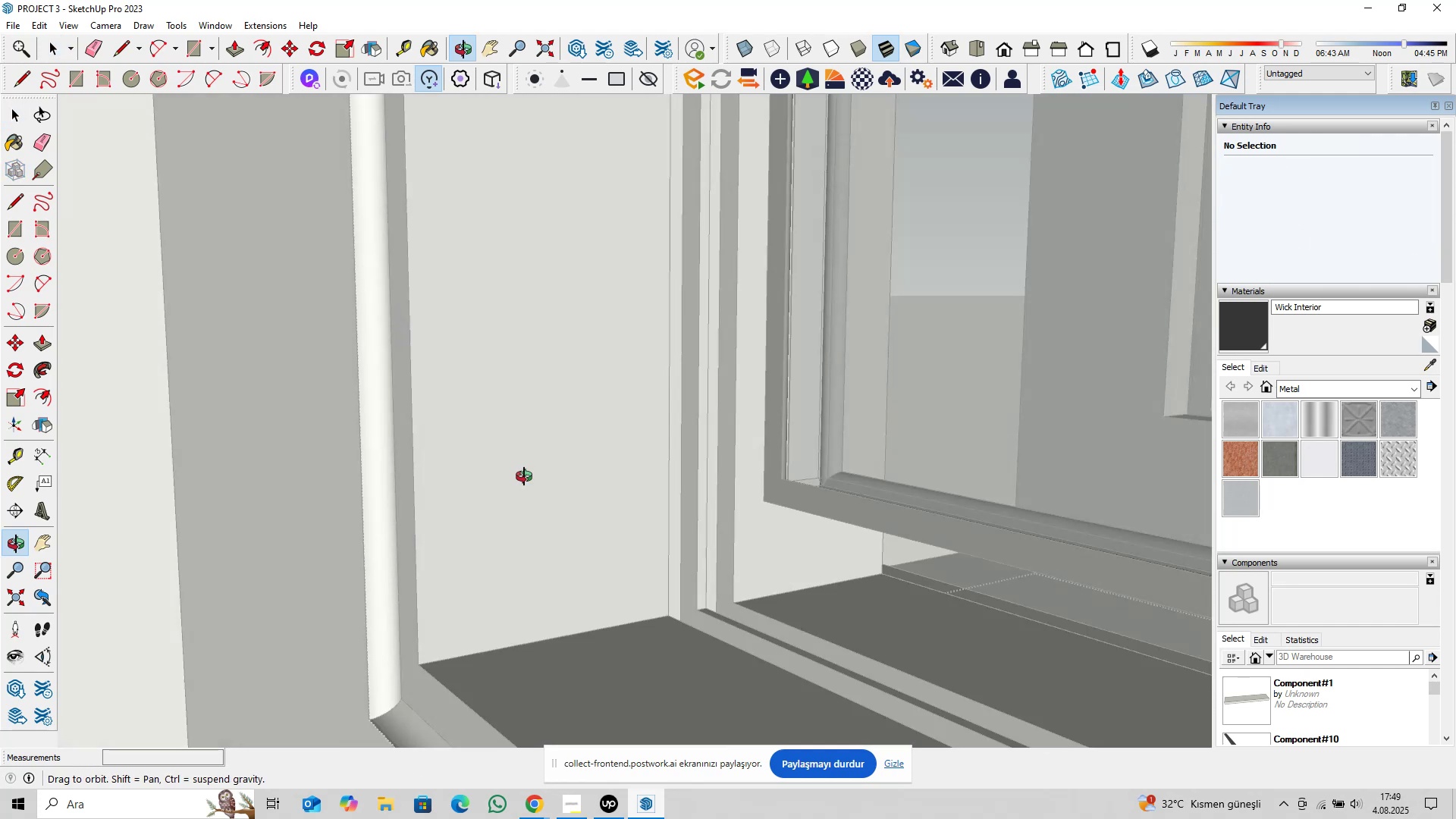 
key(Shift+ShiftLeft)
 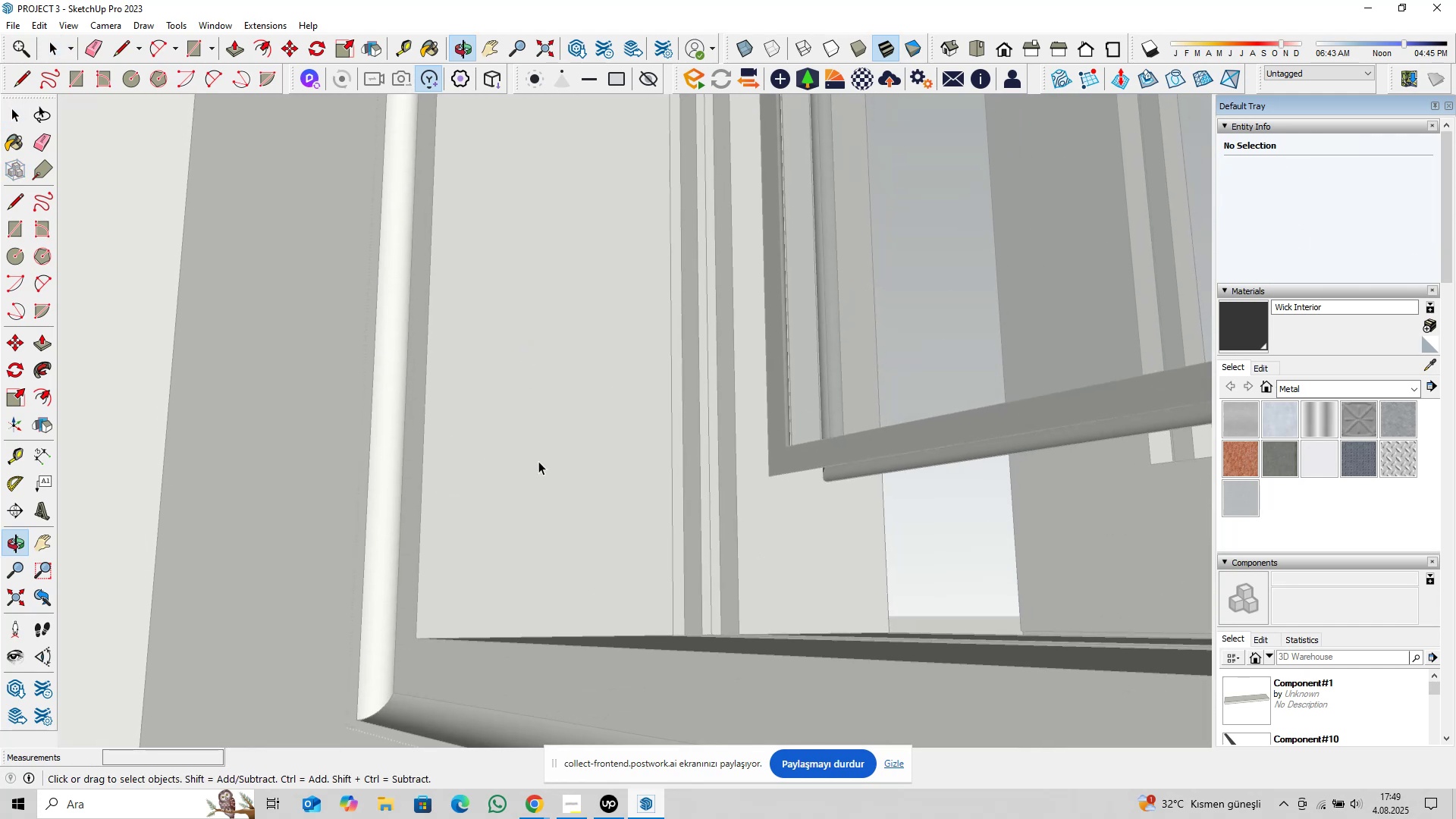 
key(Shift+ShiftLeft)
 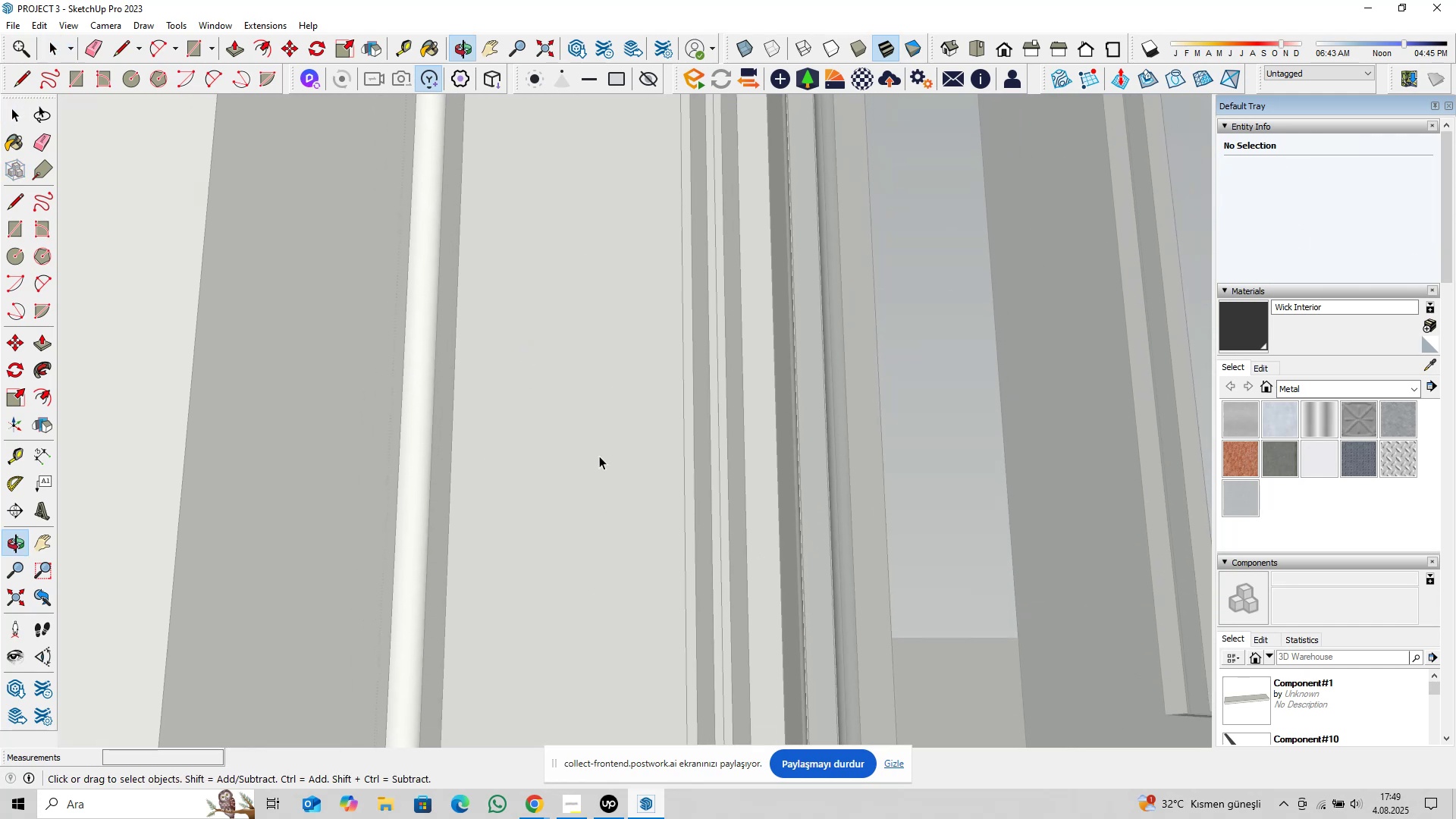 
key(Shift+ShiftLeft)
 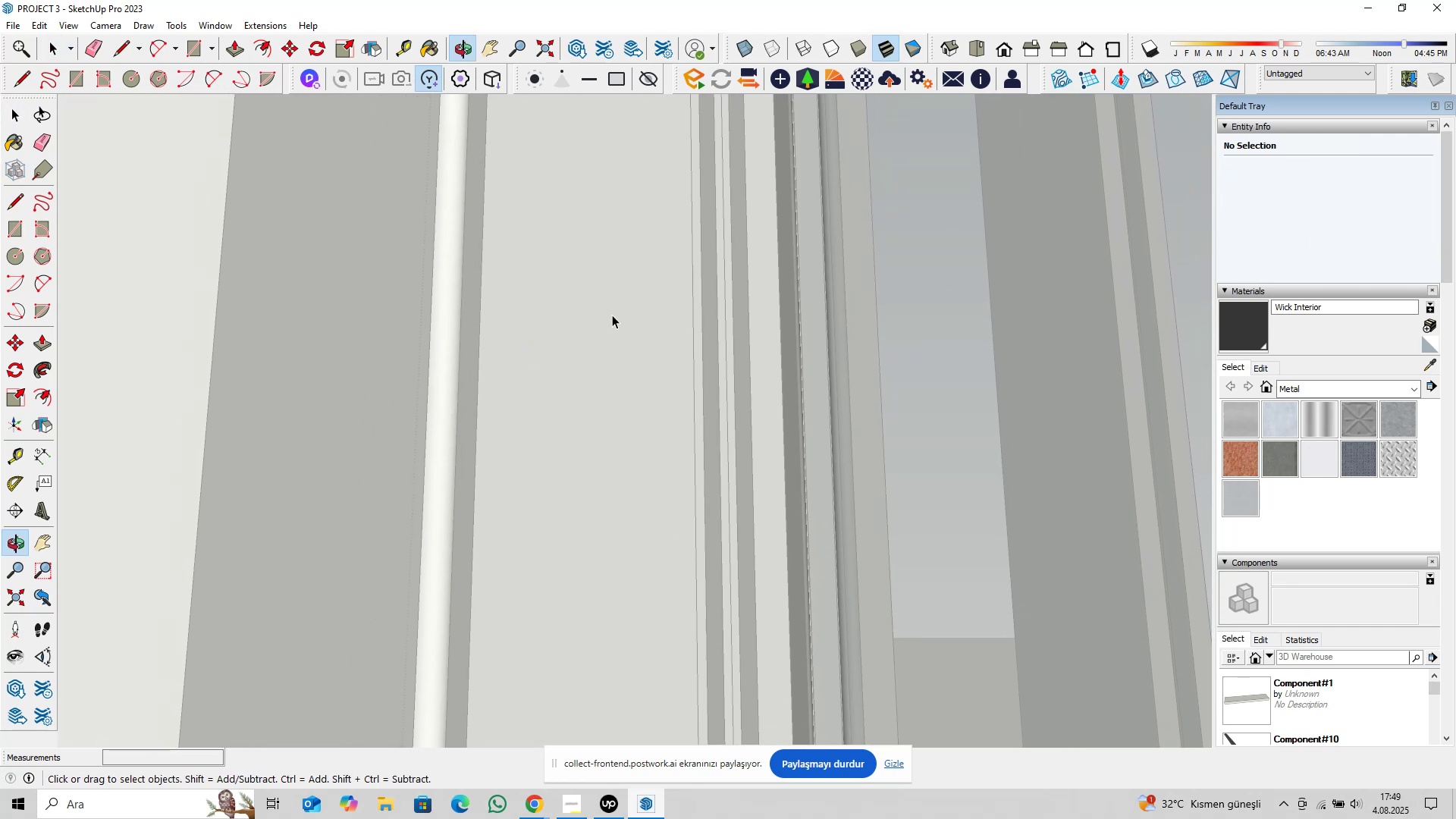 
key(Shift+ShiftLeft)
 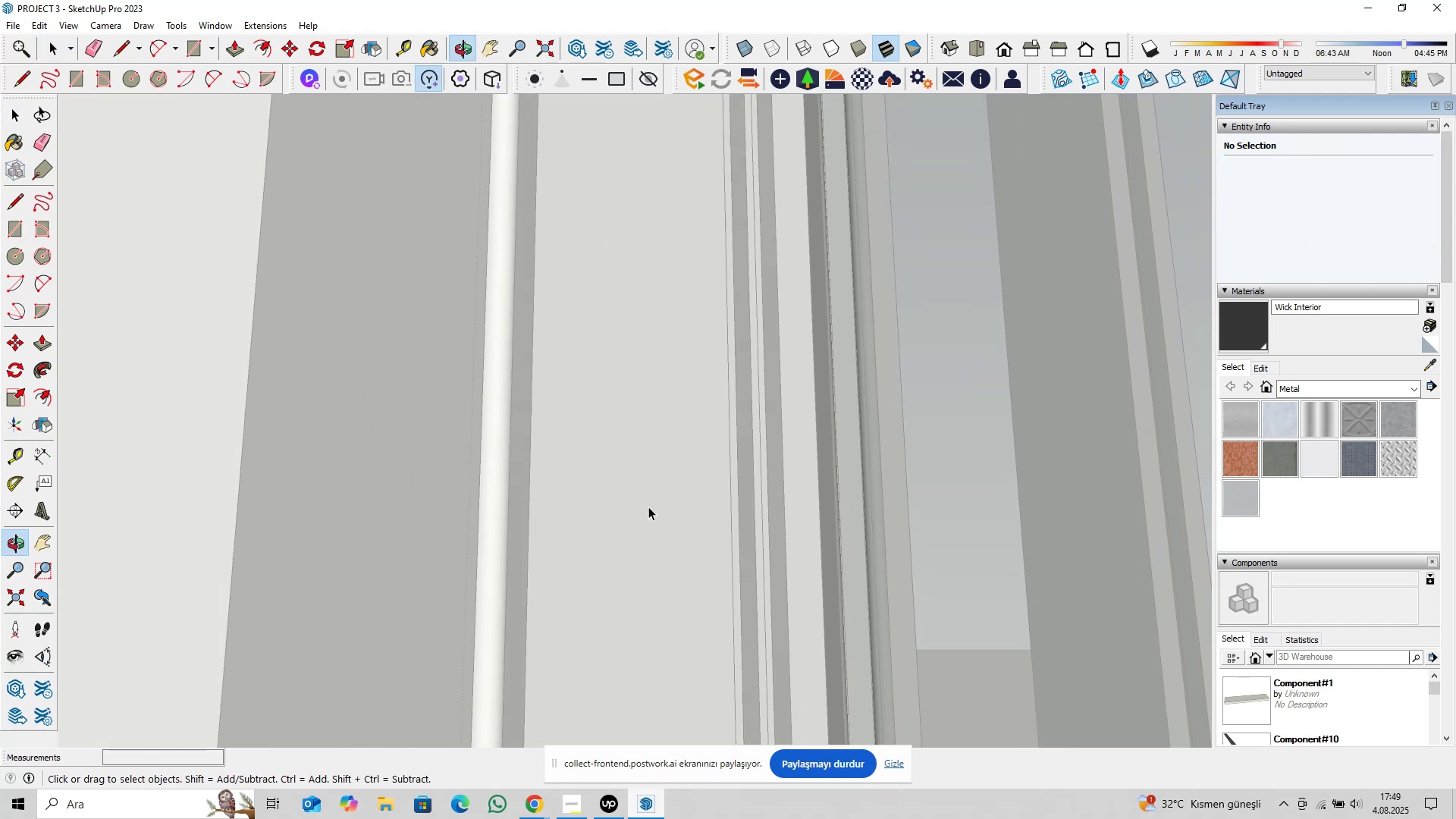 
key(Shift+ShiftLeft)
 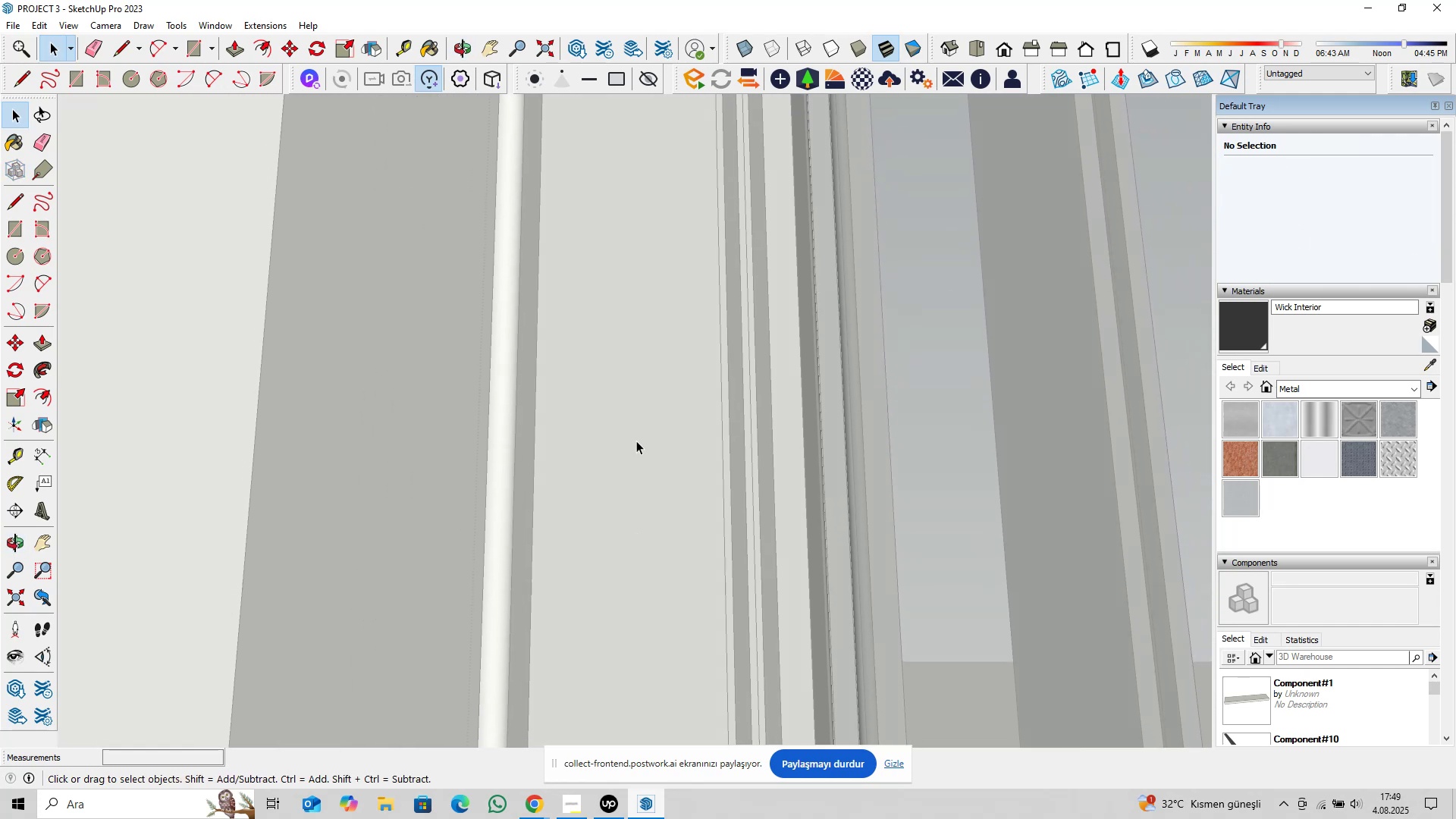 
key(Shift+ShiftLeft)
 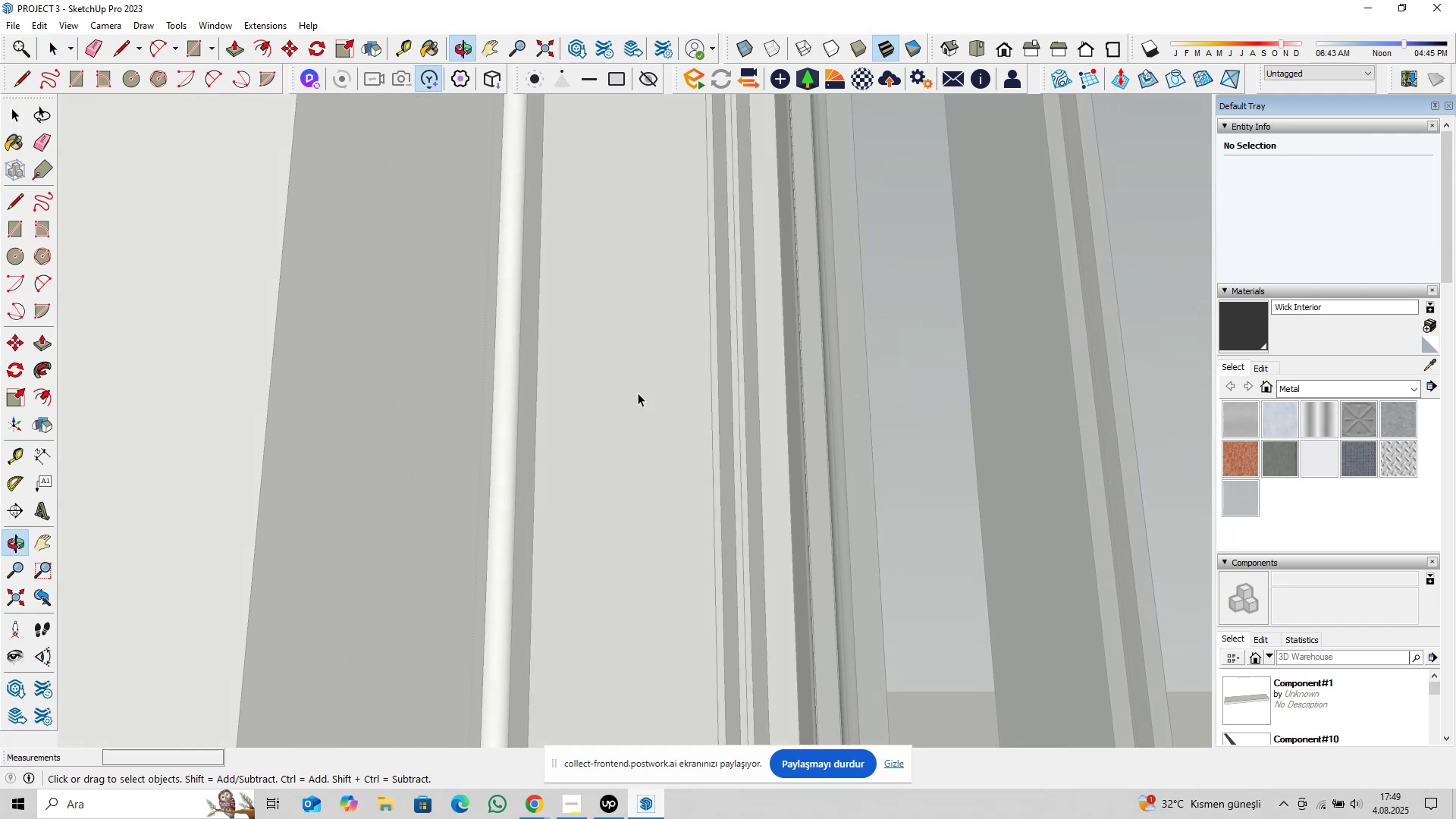 
key(Shift+ShiftLeft)
 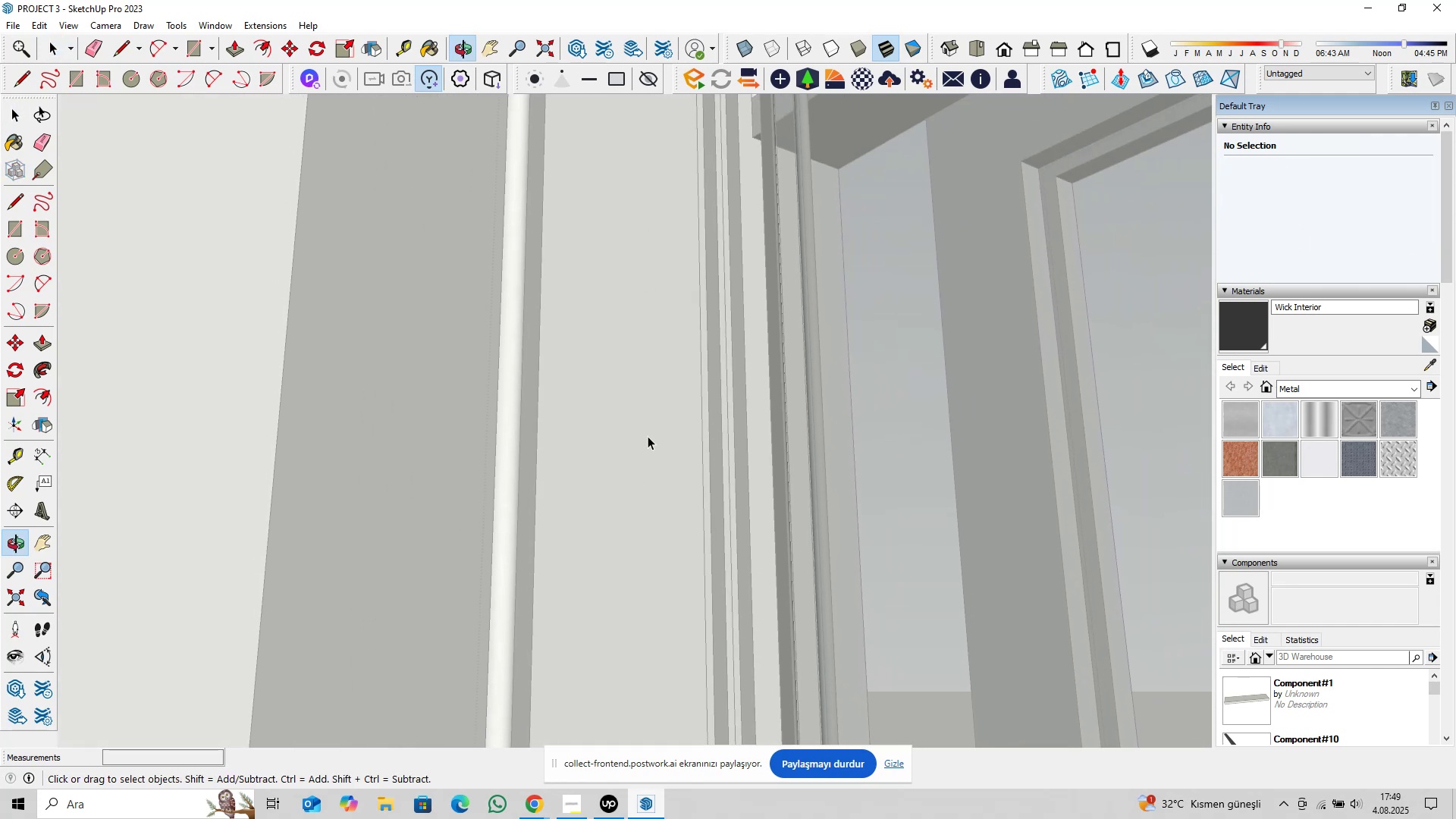 
key(Shift+ShiftLeft)
 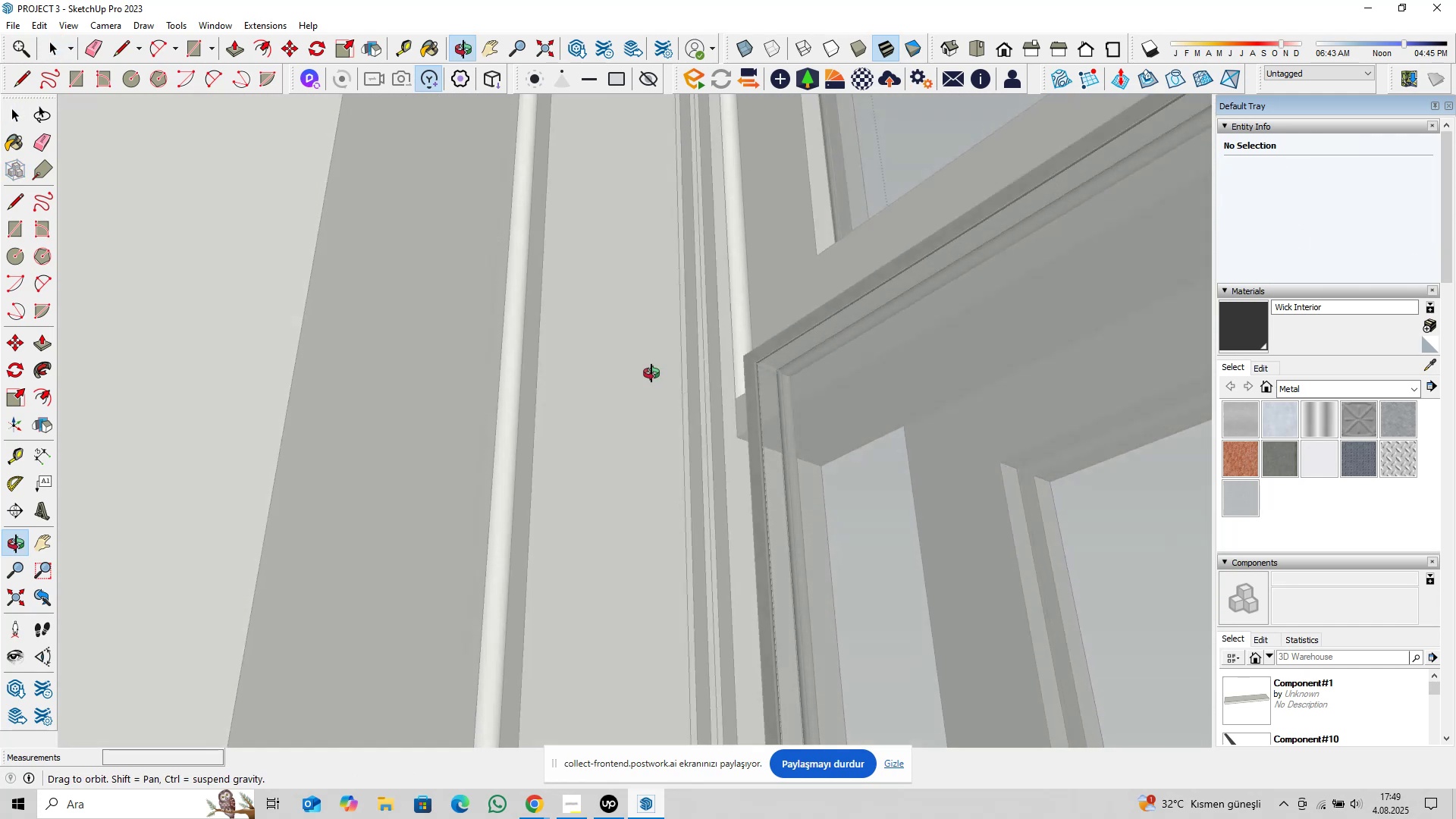 
hold_key(key=ShiftLeft, duration=1.16)
 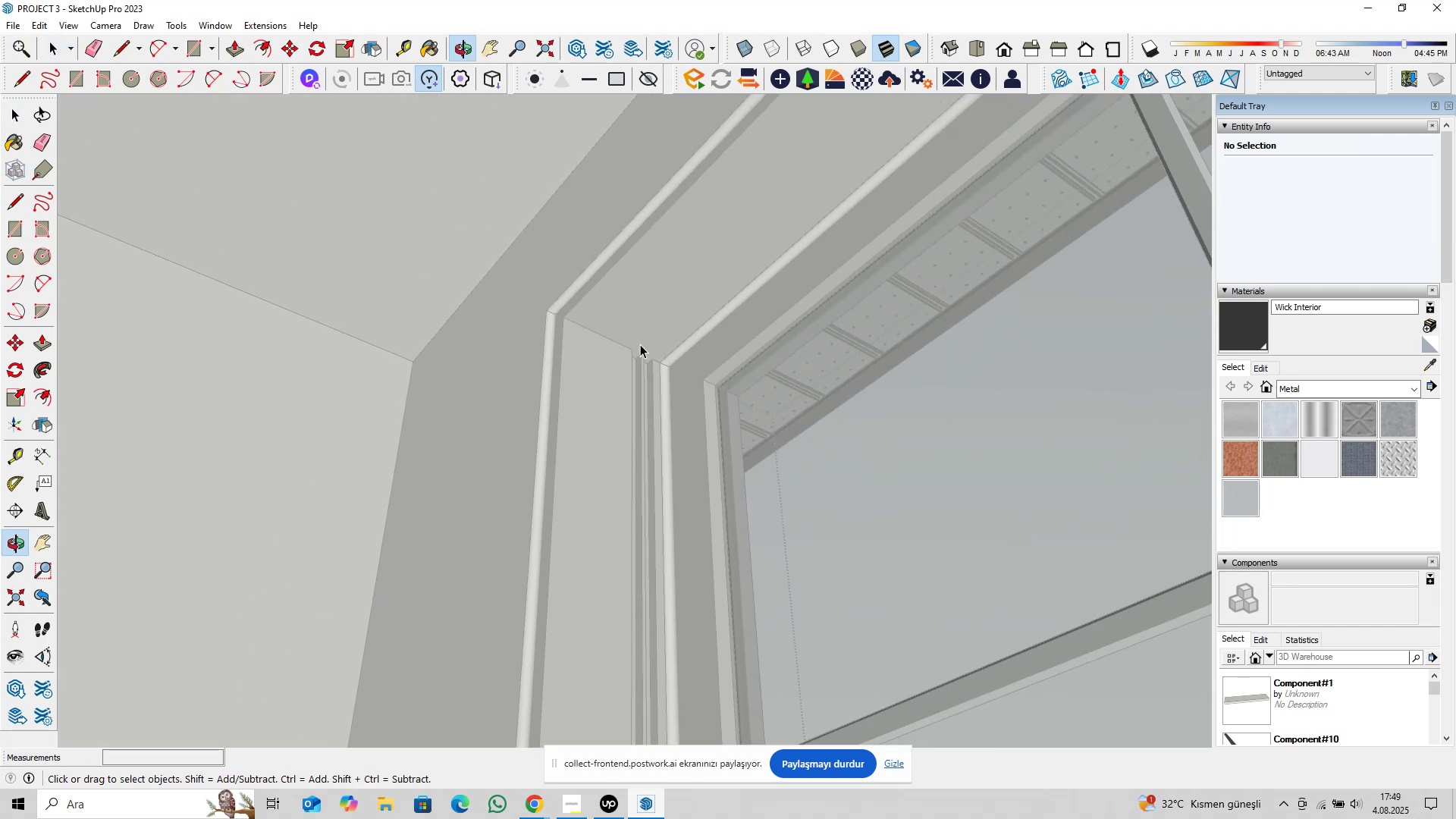 
scroll: coordinate [649, 381], scroll_direction: up, amount: 23.0
 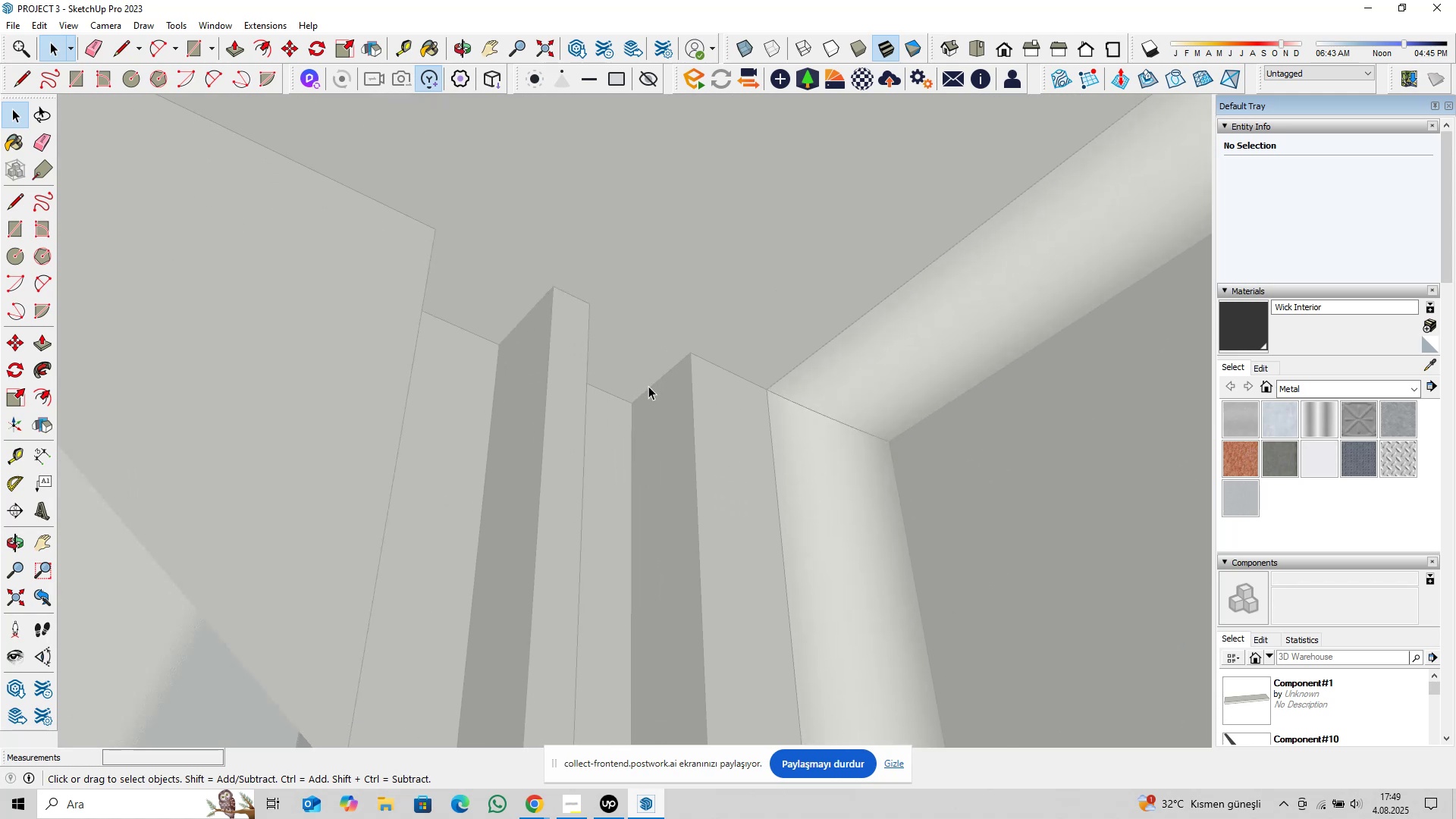 
type(pl)
 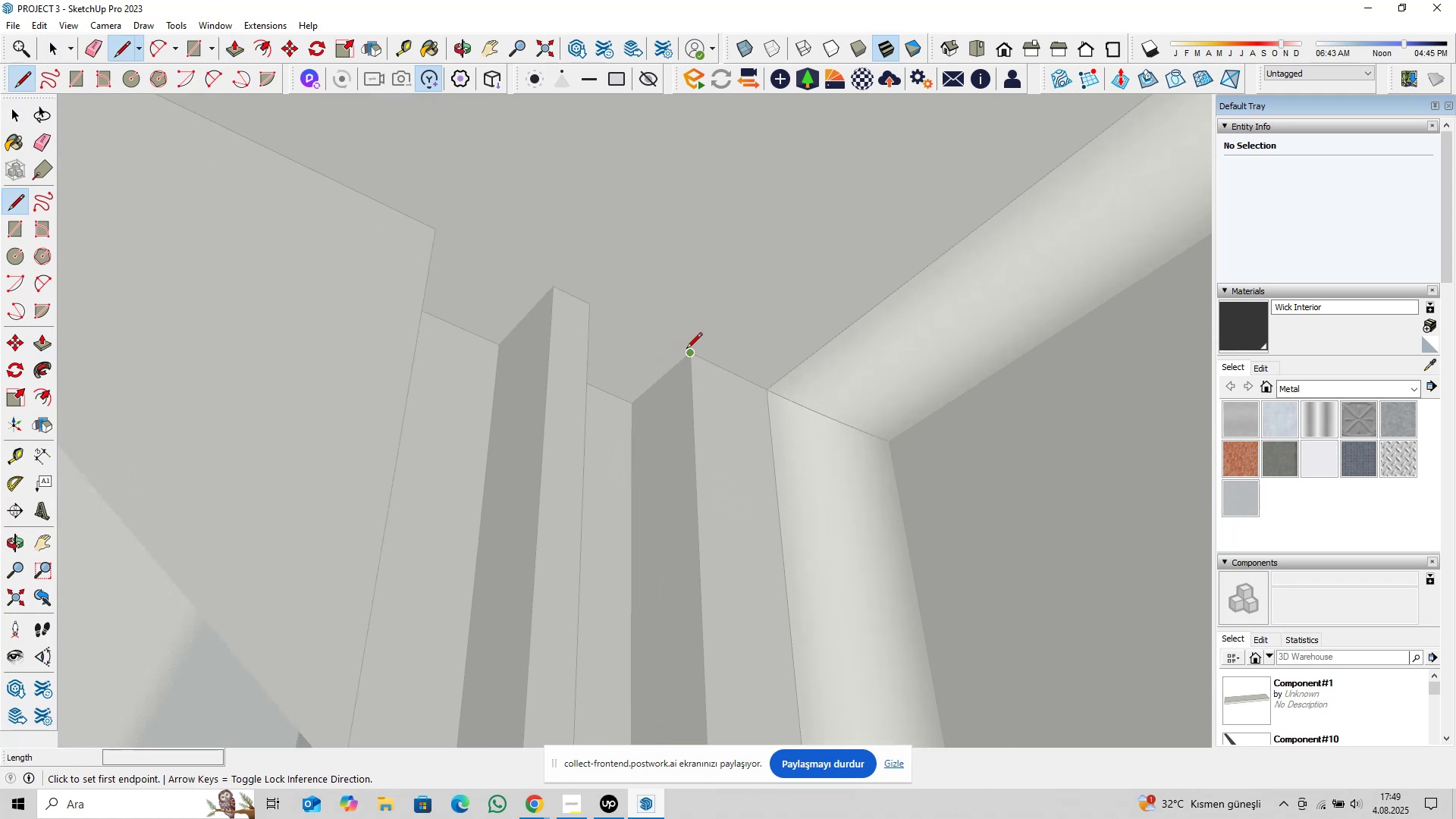 
left_click([687, 350])
 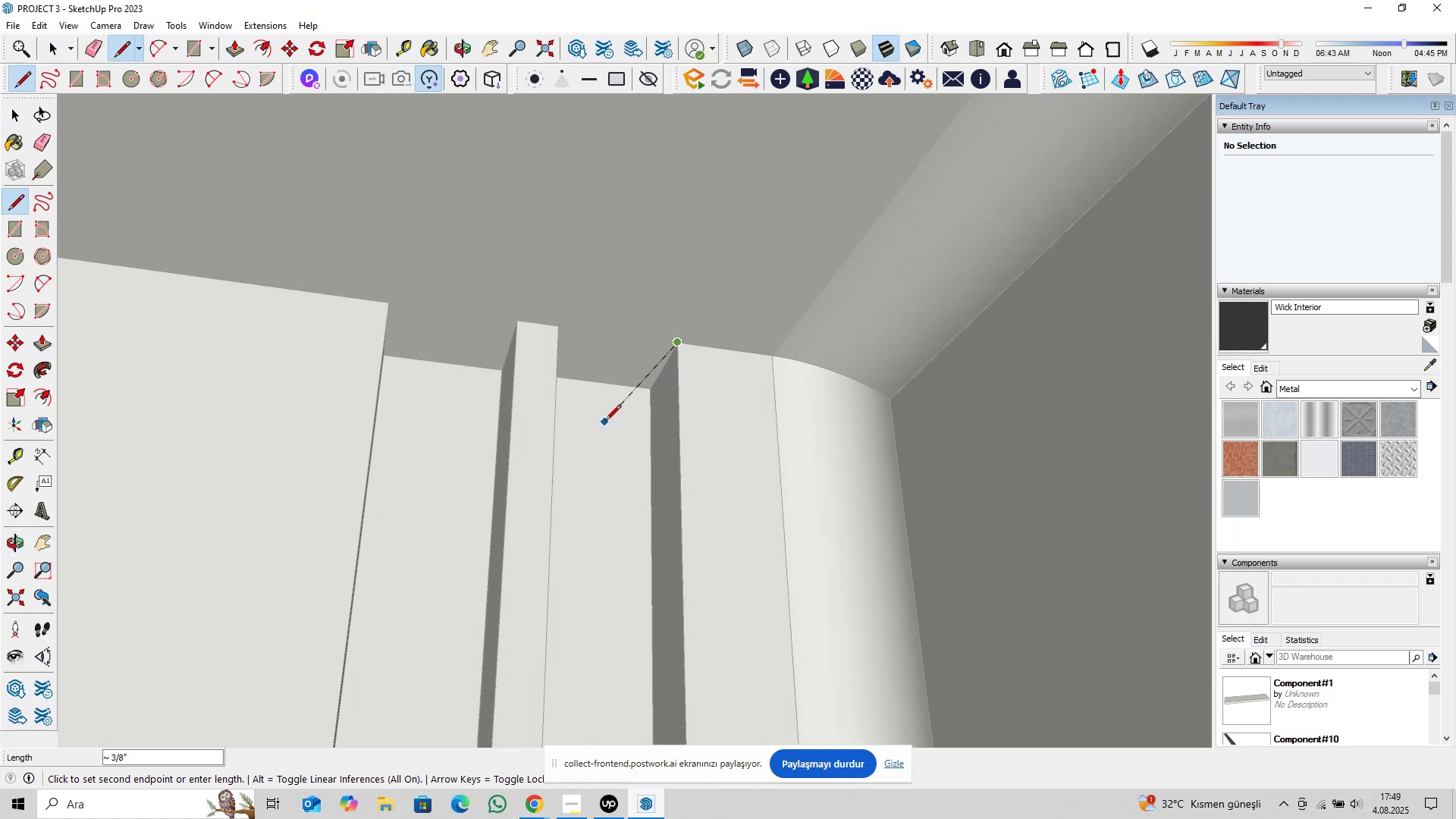 
key(ArrowLeft)
 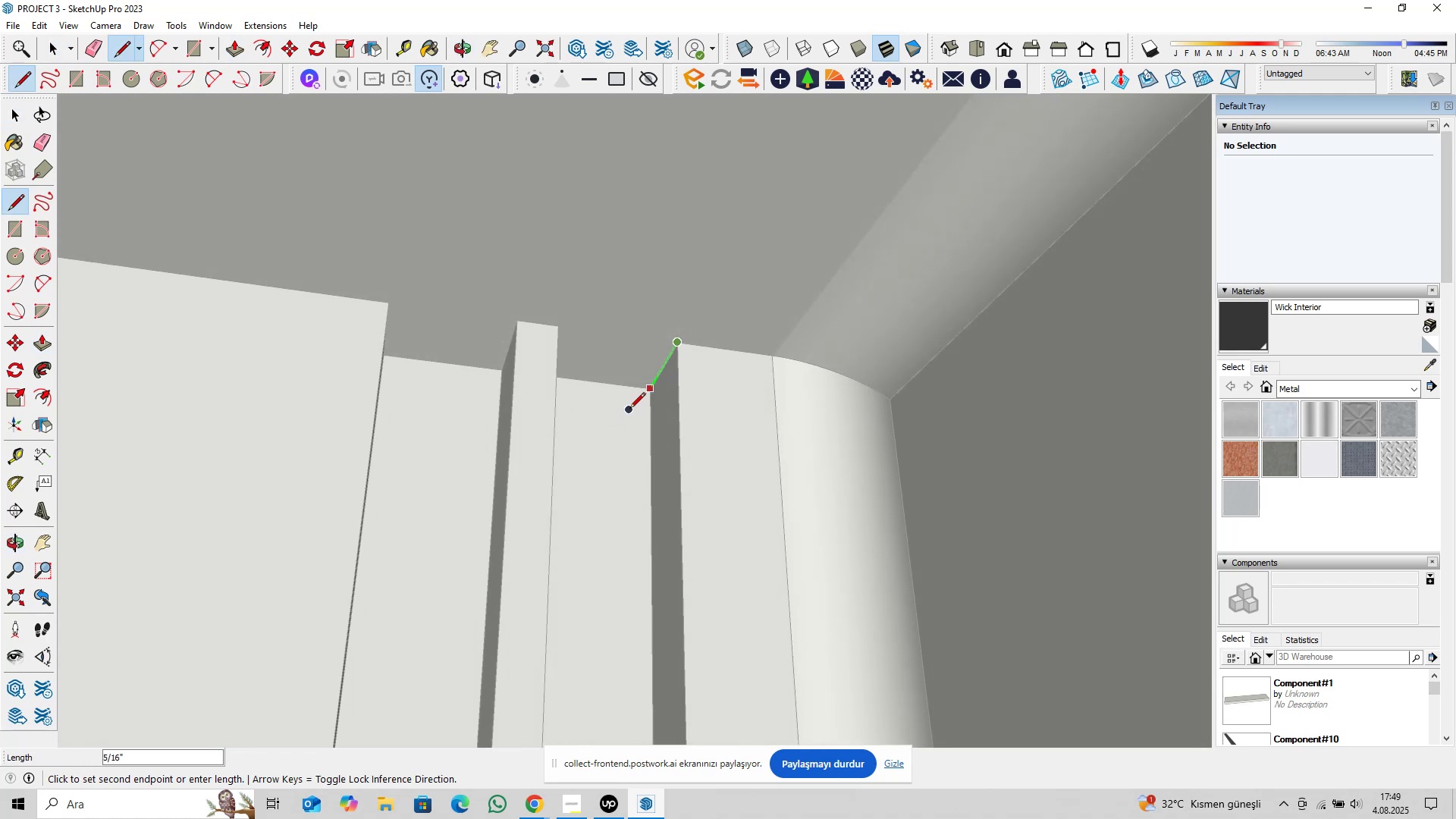 
left_click([629, 410])
 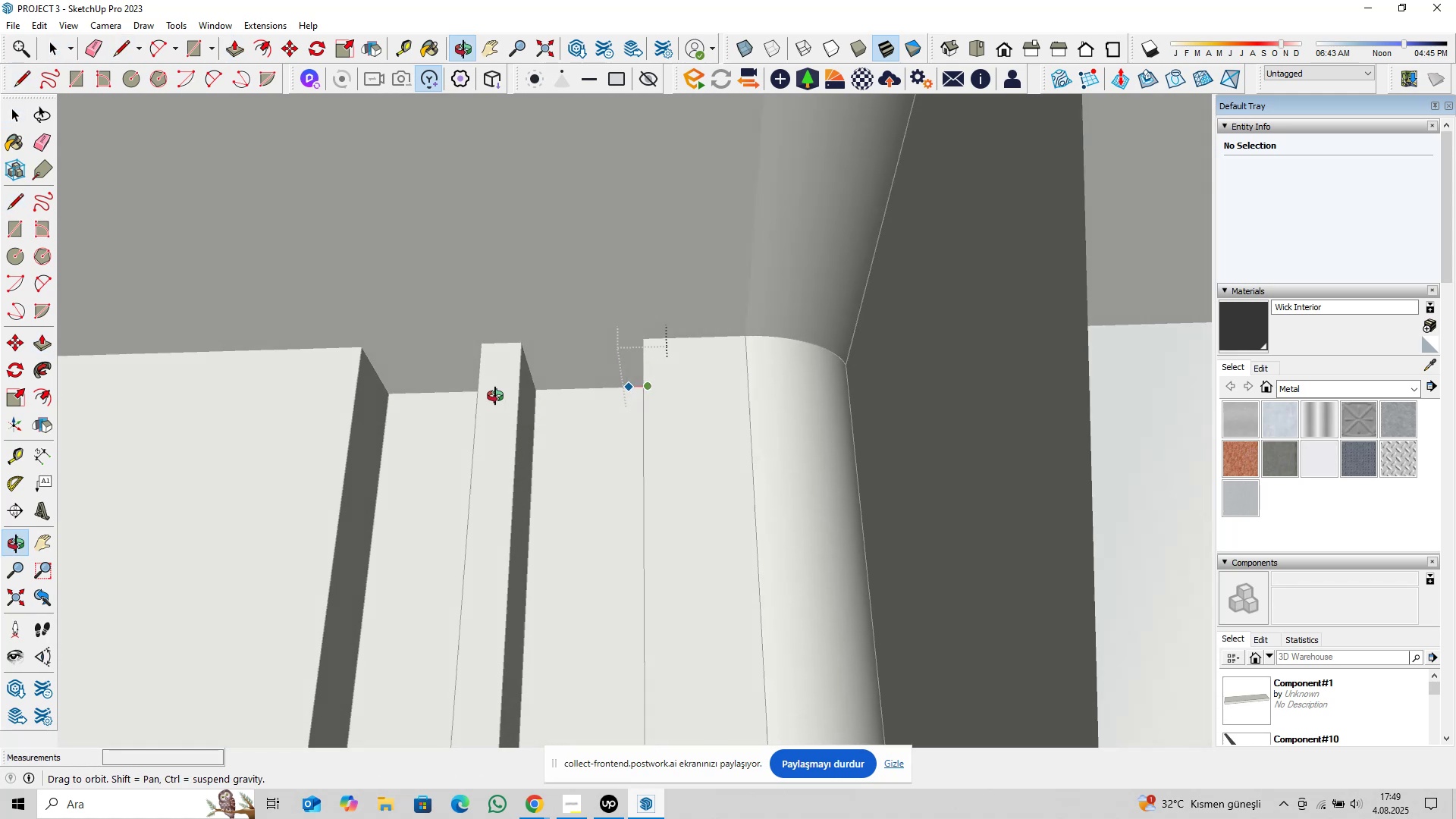 
key(ArrowRight)
 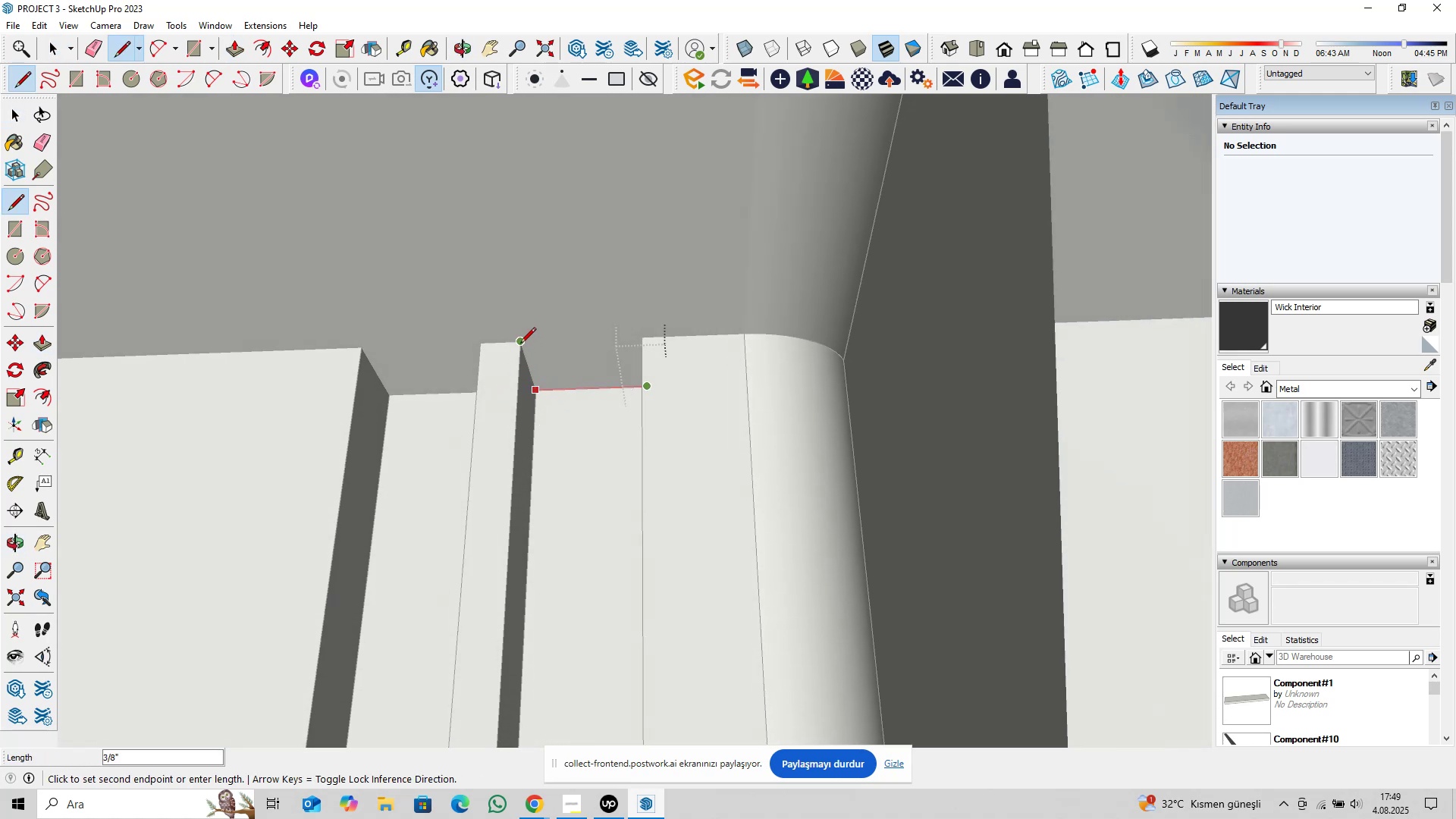 
left_click([519, 344])
 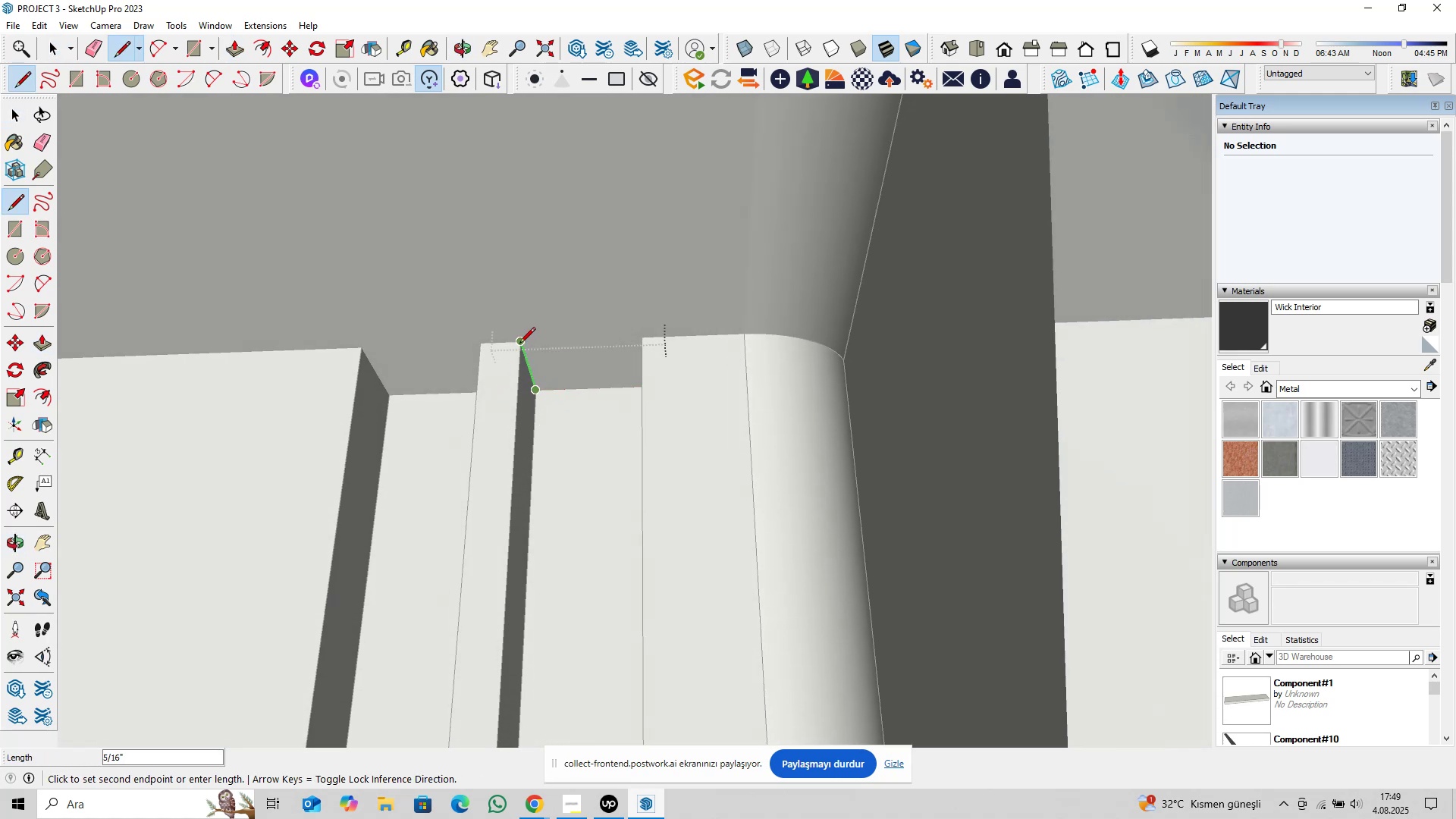 
key(ArrowLeft)
 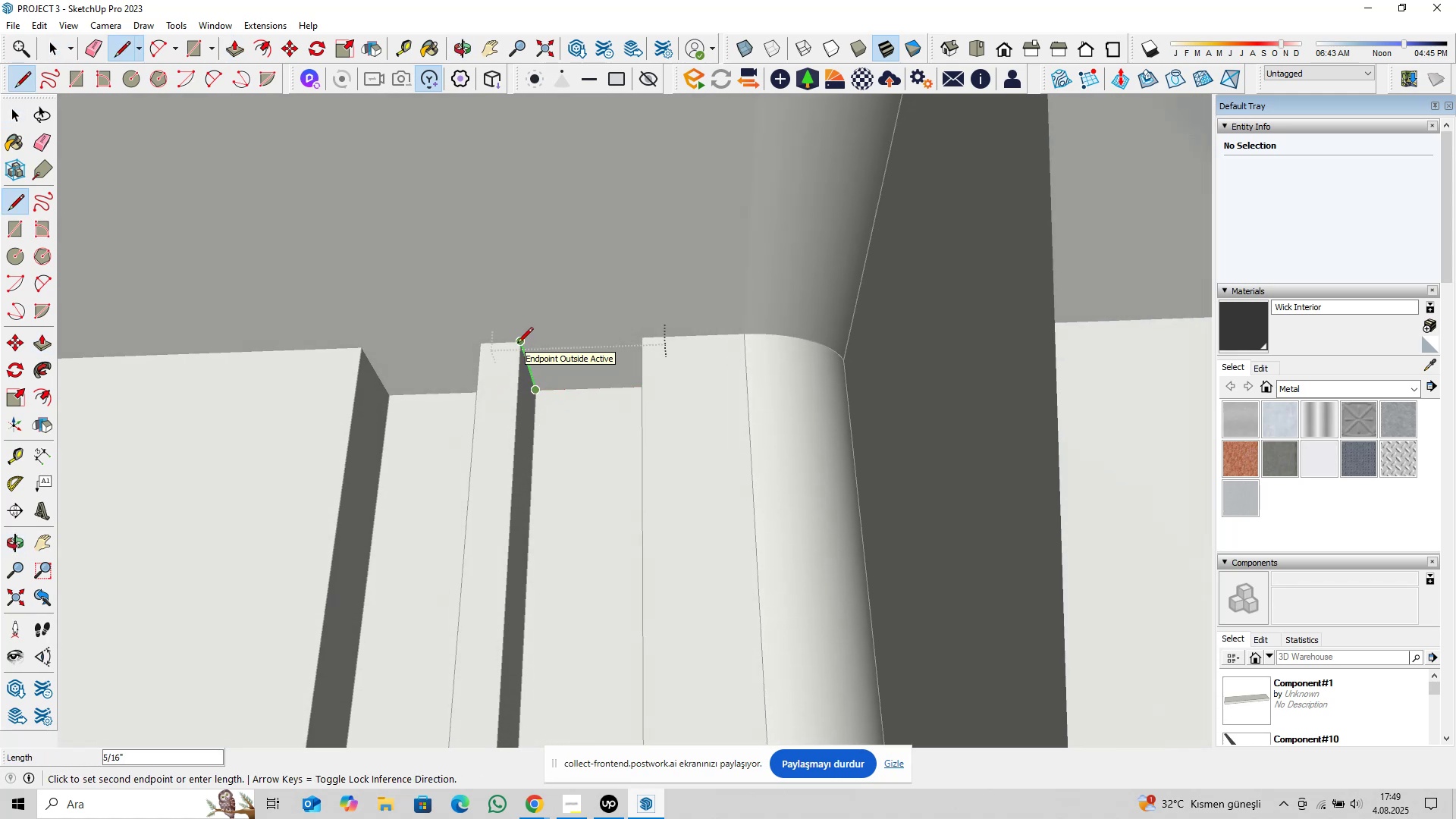 
left_click([517, 344])
 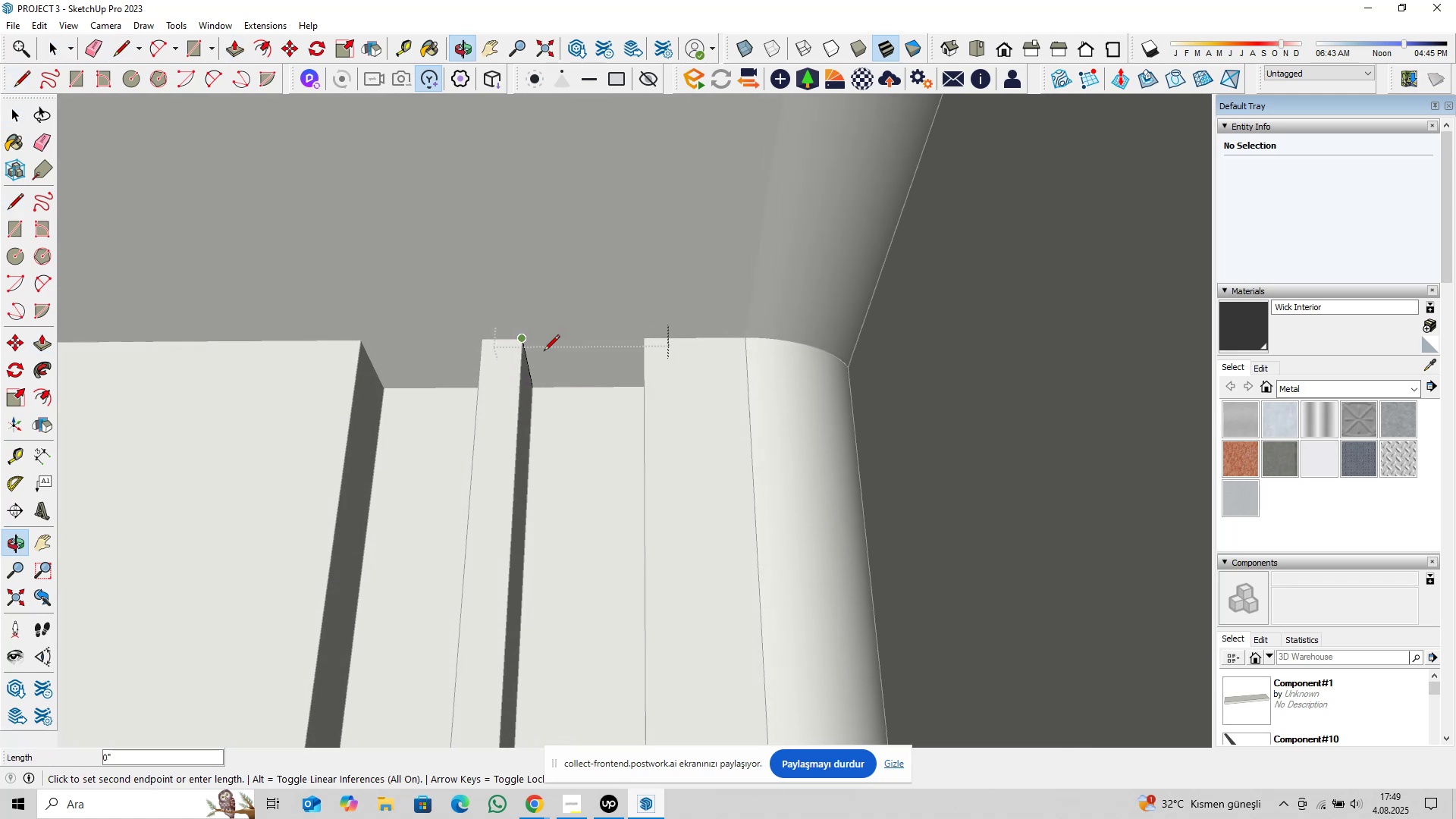 
key(Space)
 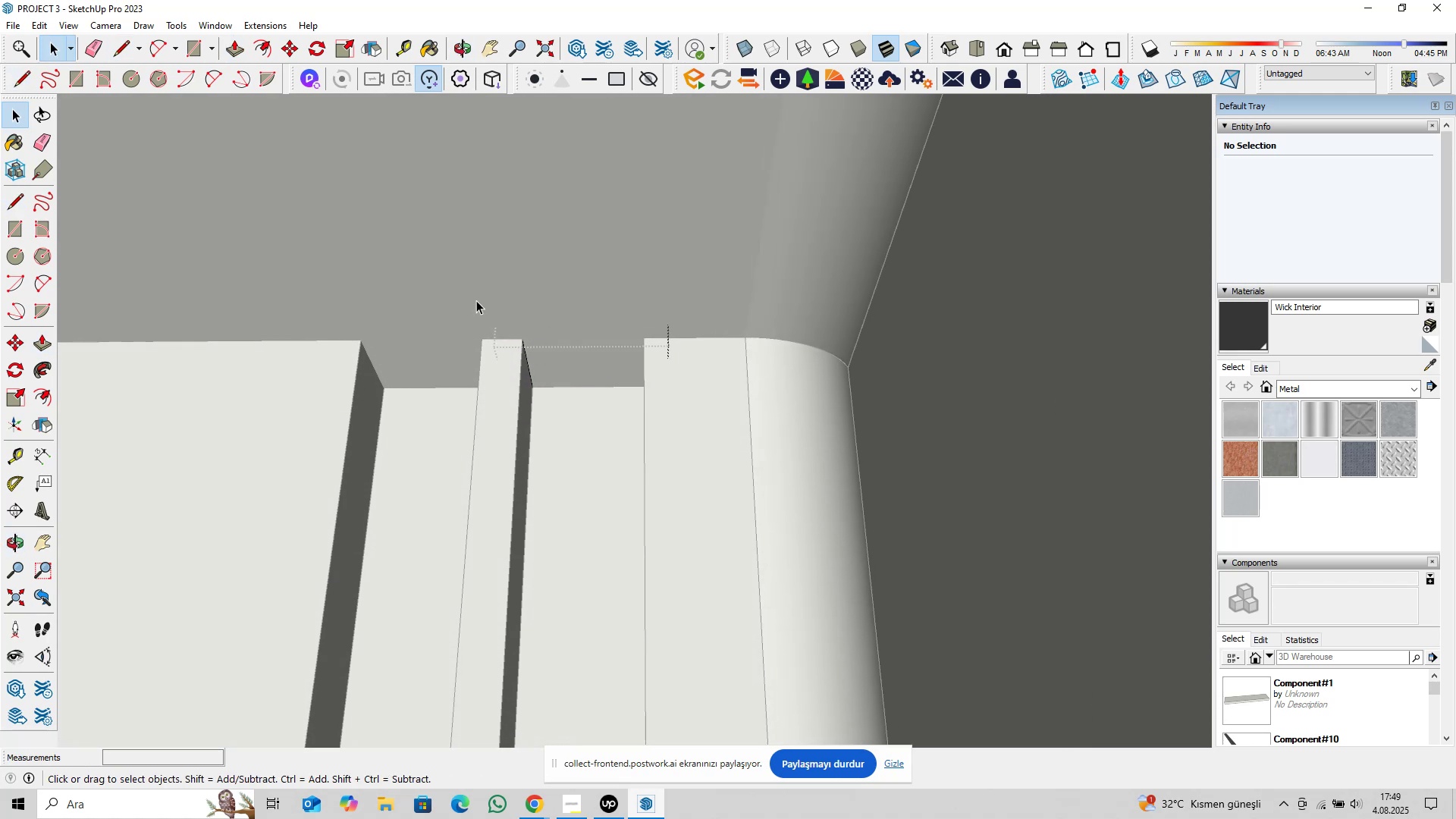 
left_click_drag(start_coordinate=[475, 298], to_coordinate=[721, 475])
 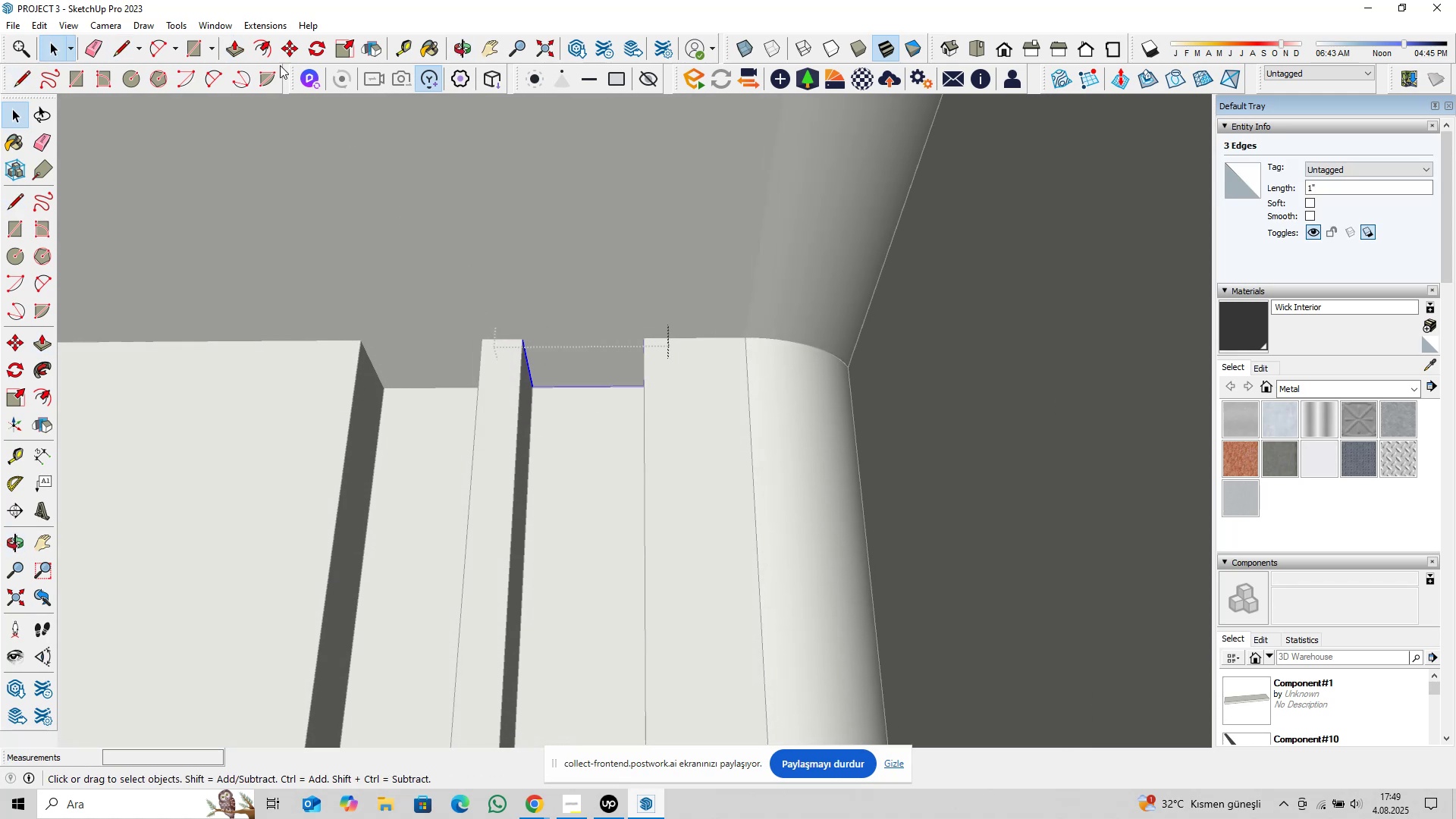 
left_click([269, 53])
 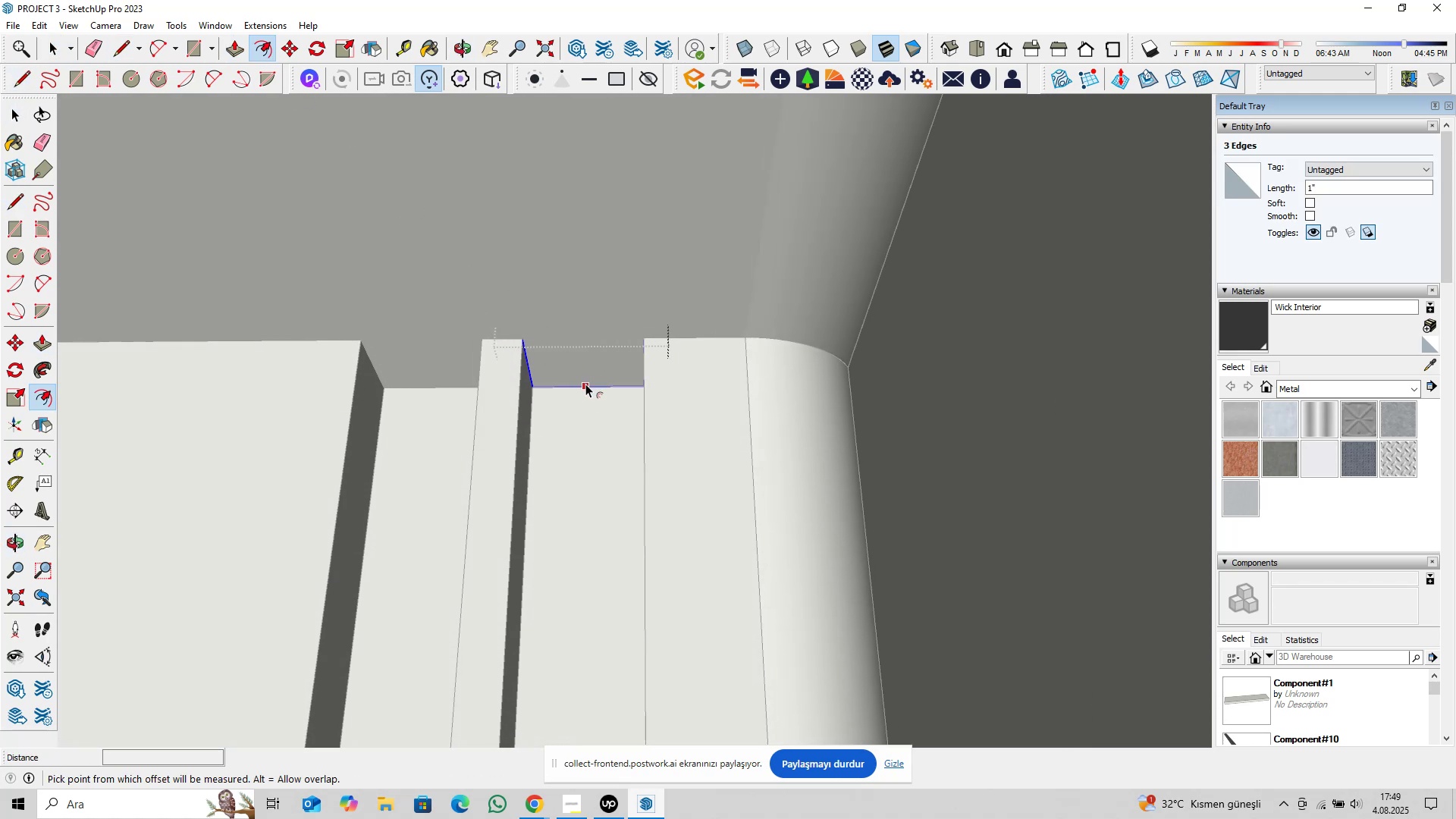 
left_click([585, 384])
 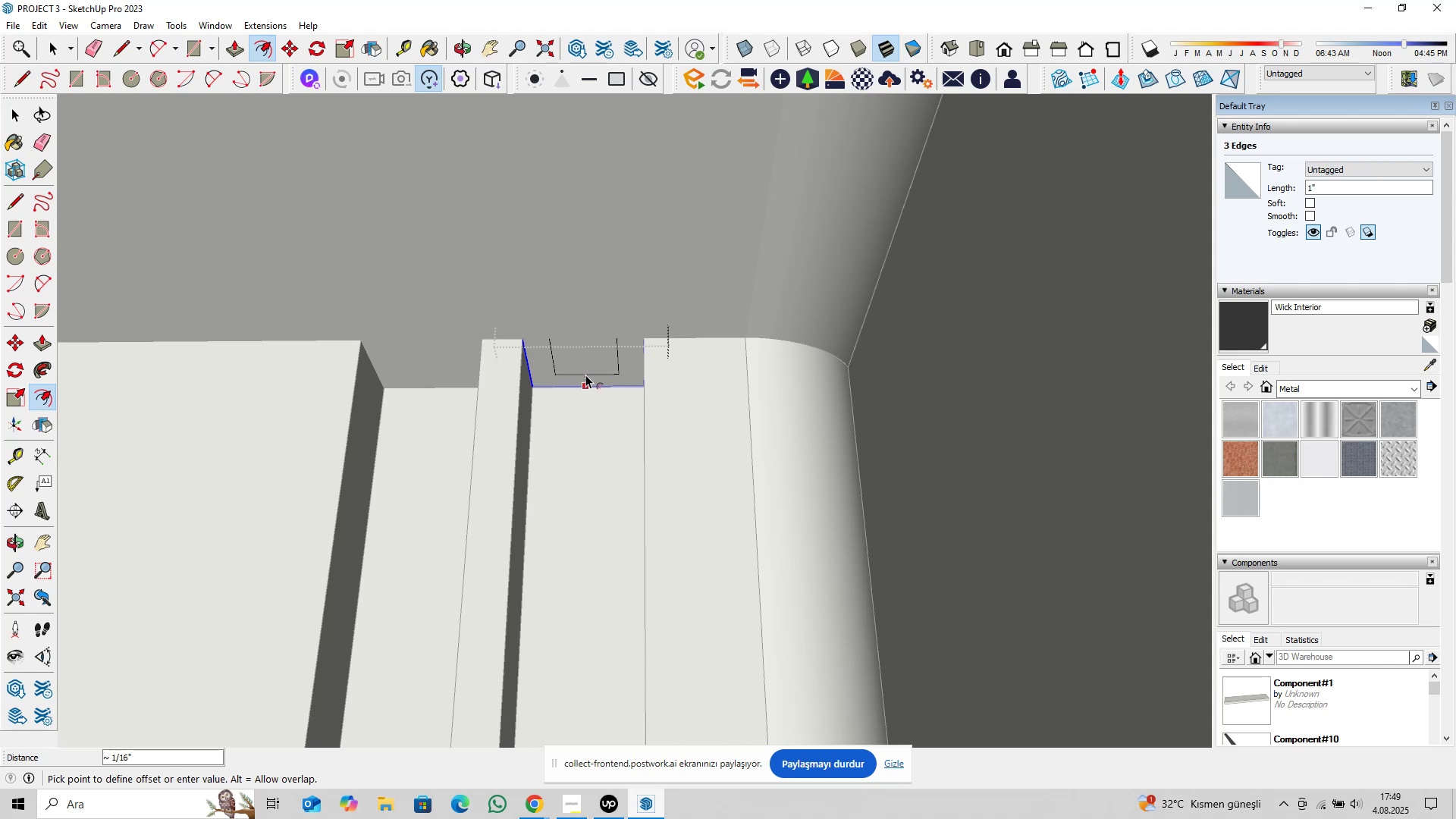 
type(0,0625)
 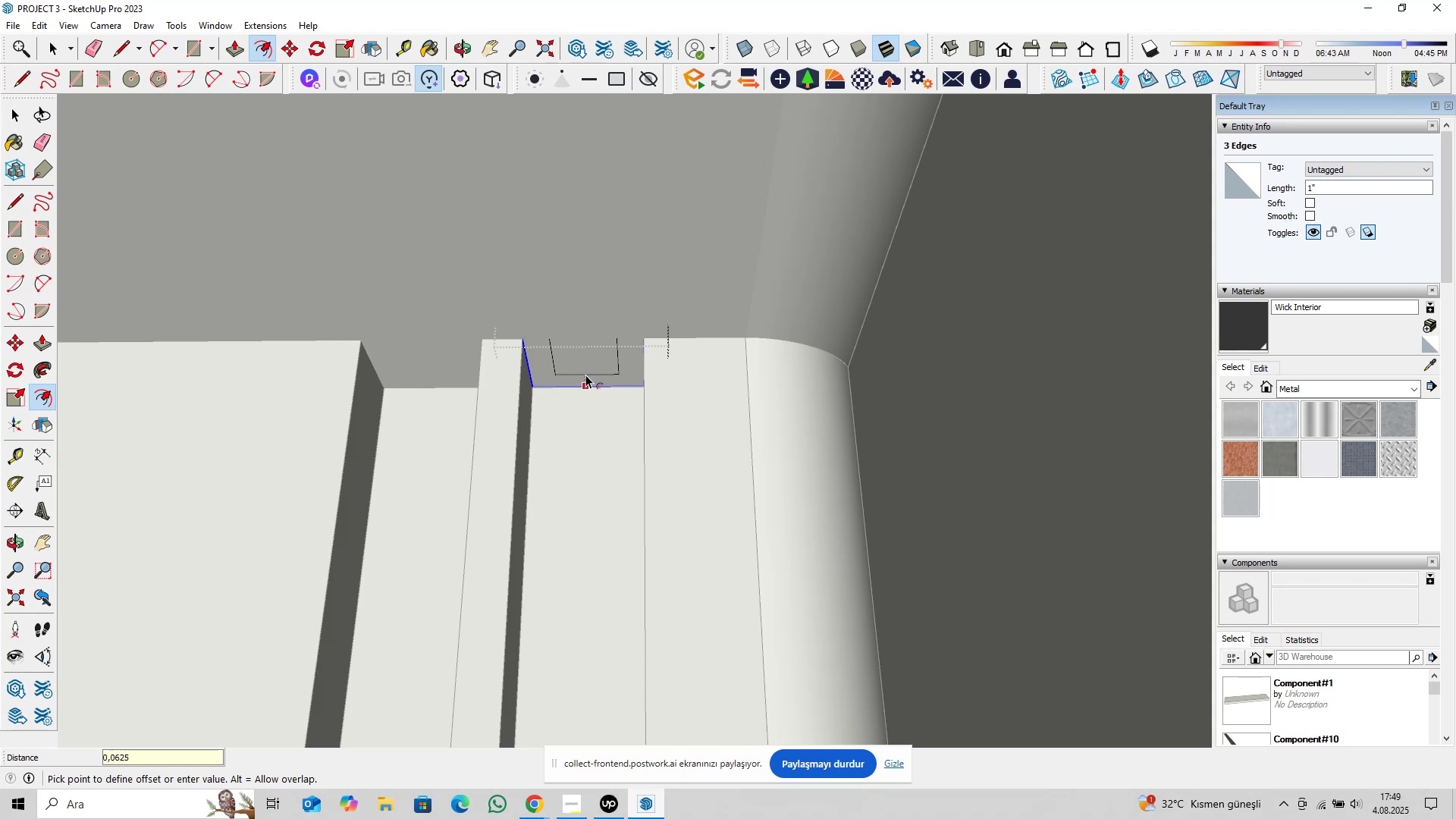 
key(Enter)
 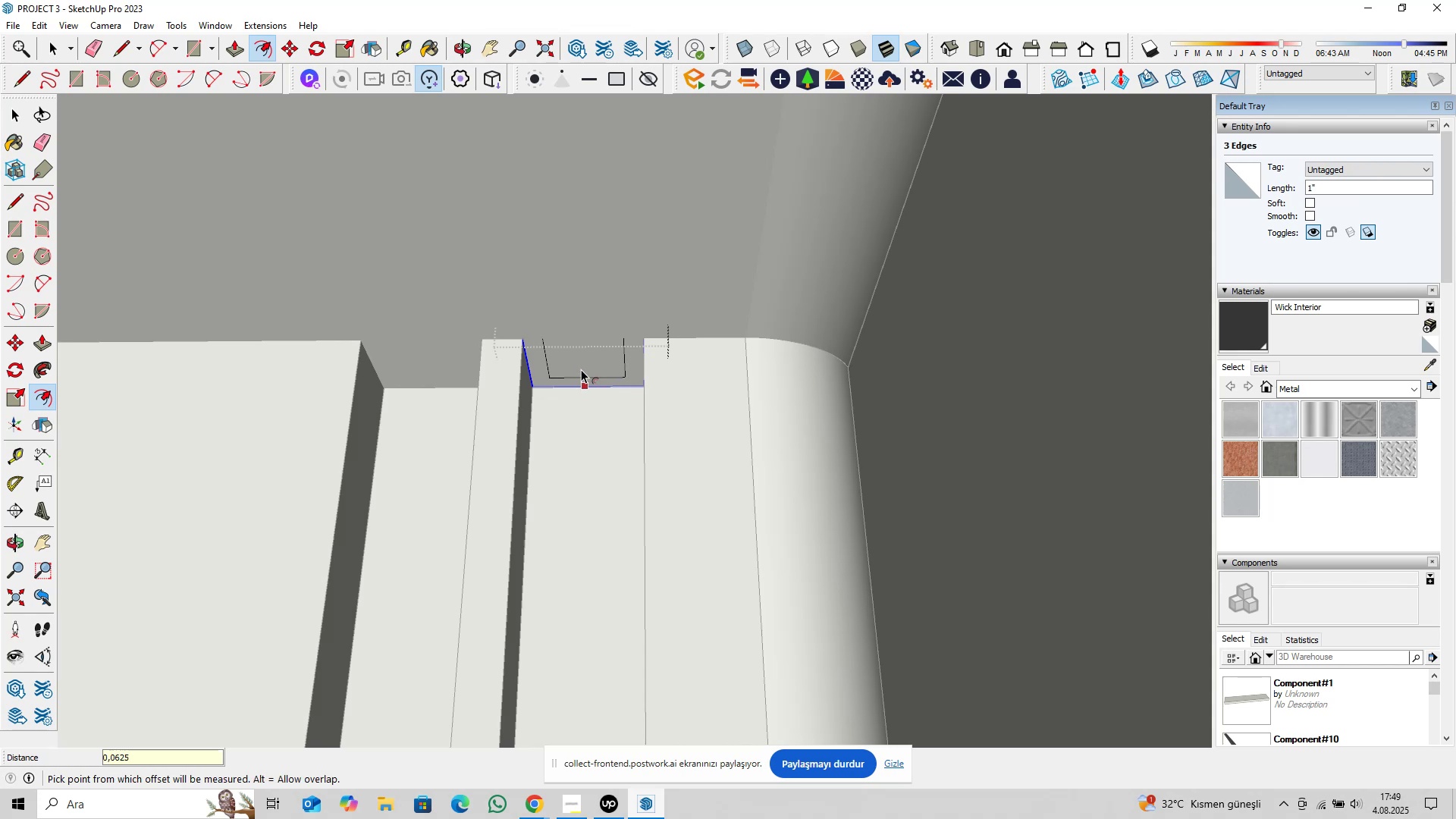 
scroll: coordinate [562, 352], scroll_direction: up, amount: 4.0
 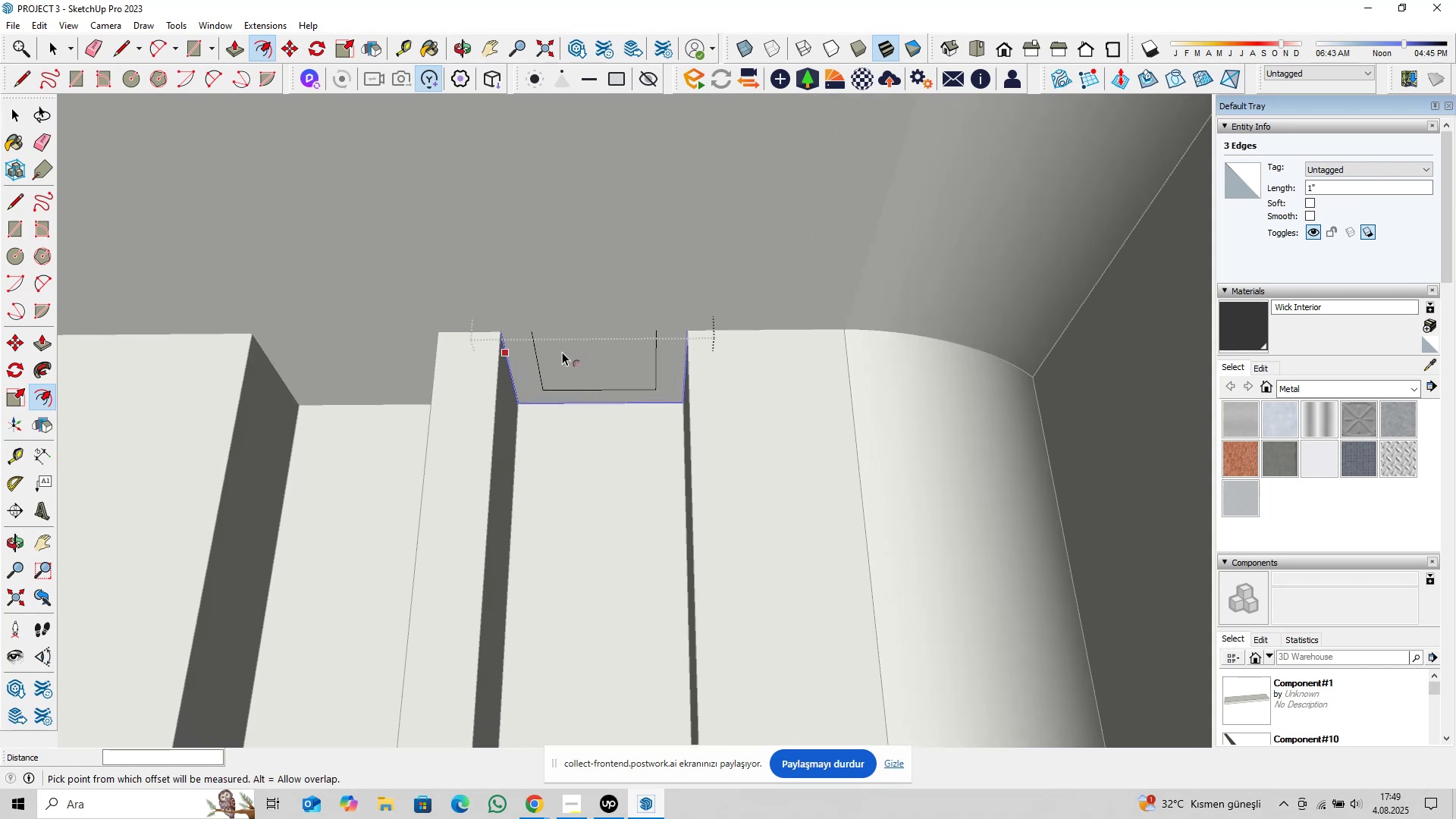 
type( pl)
 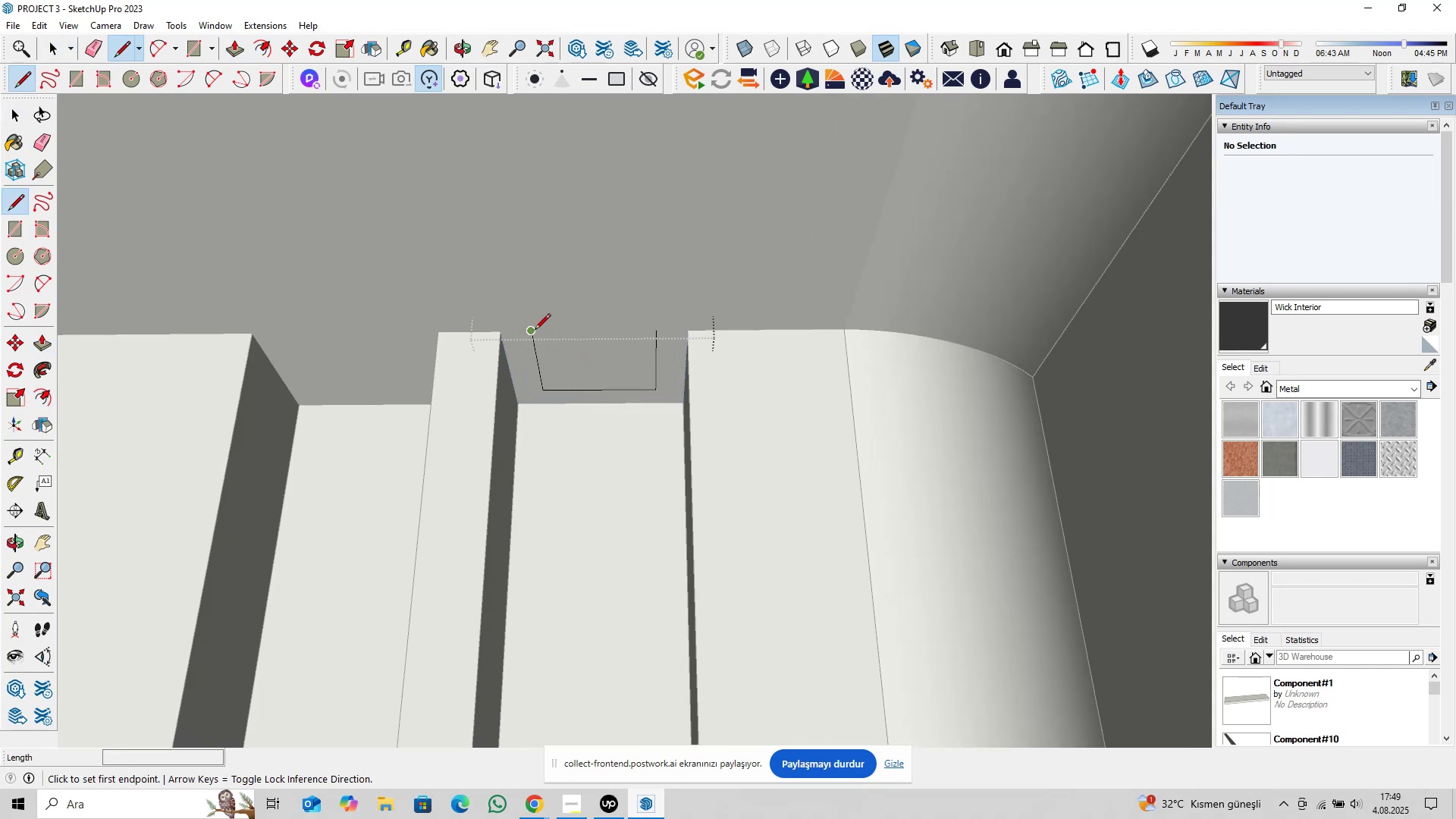 
left_click([535, 331])
 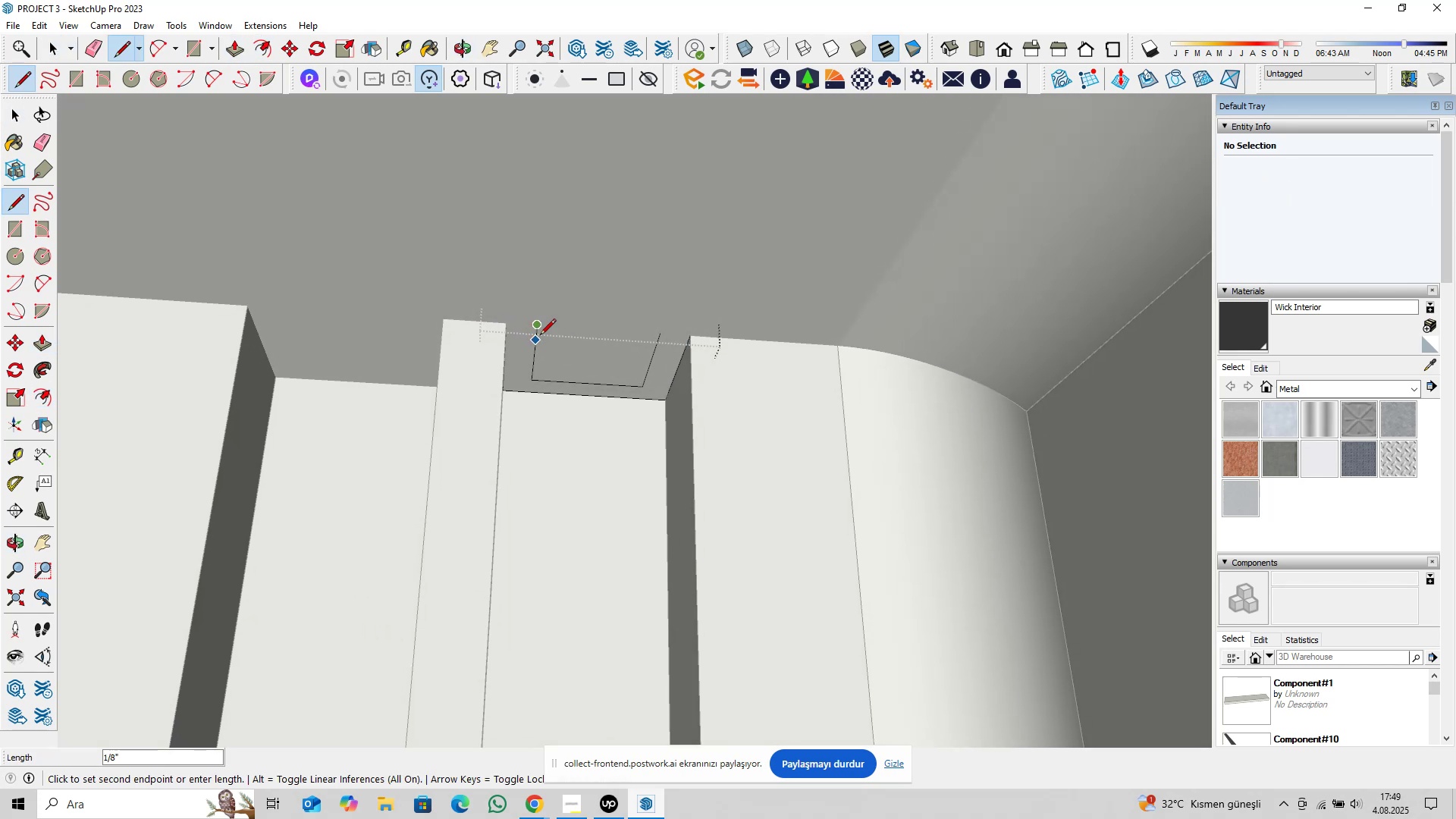 
left_click([512, 325])
 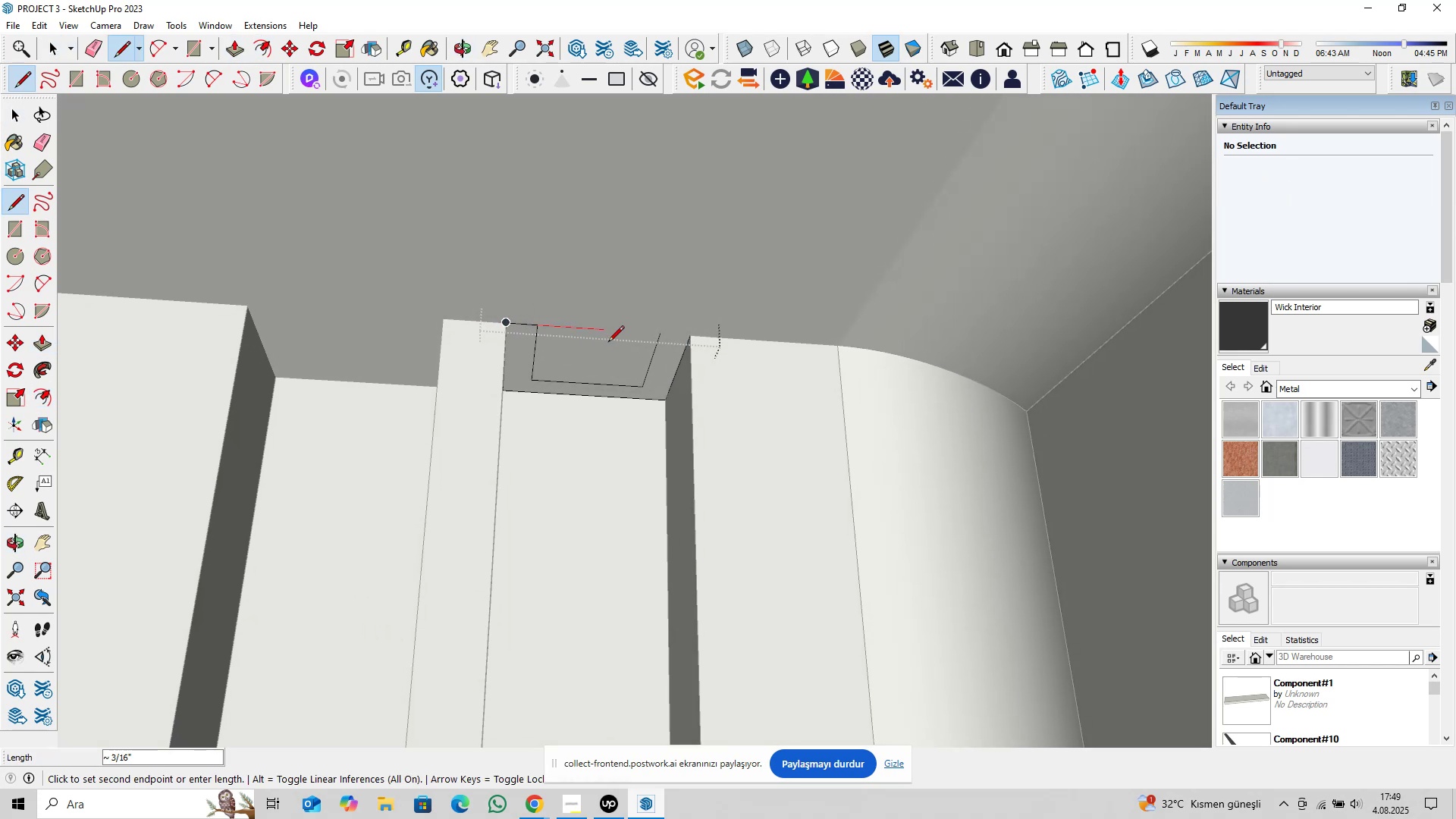 
key(Escape)
 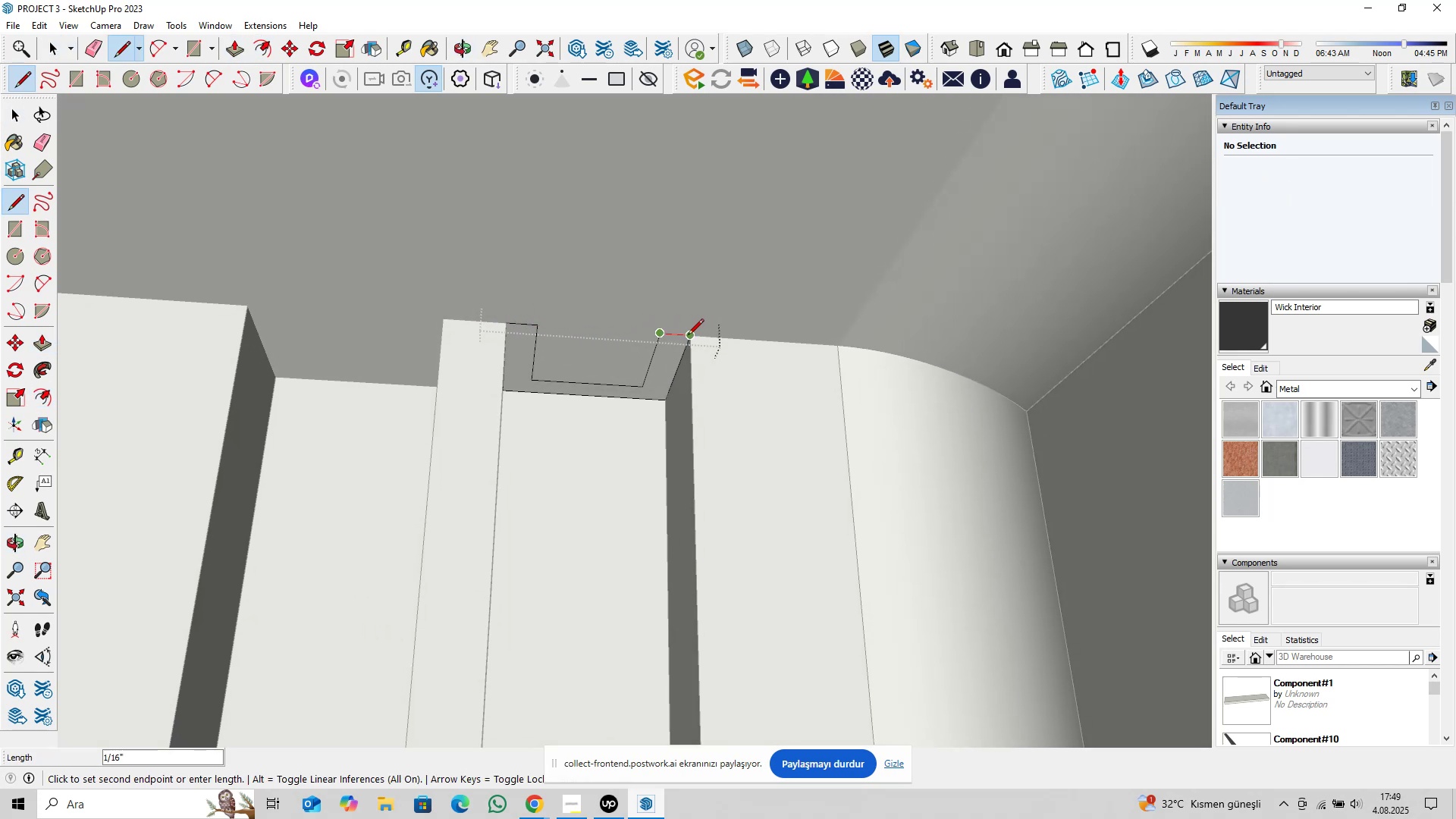 
double_click([688, 336])
 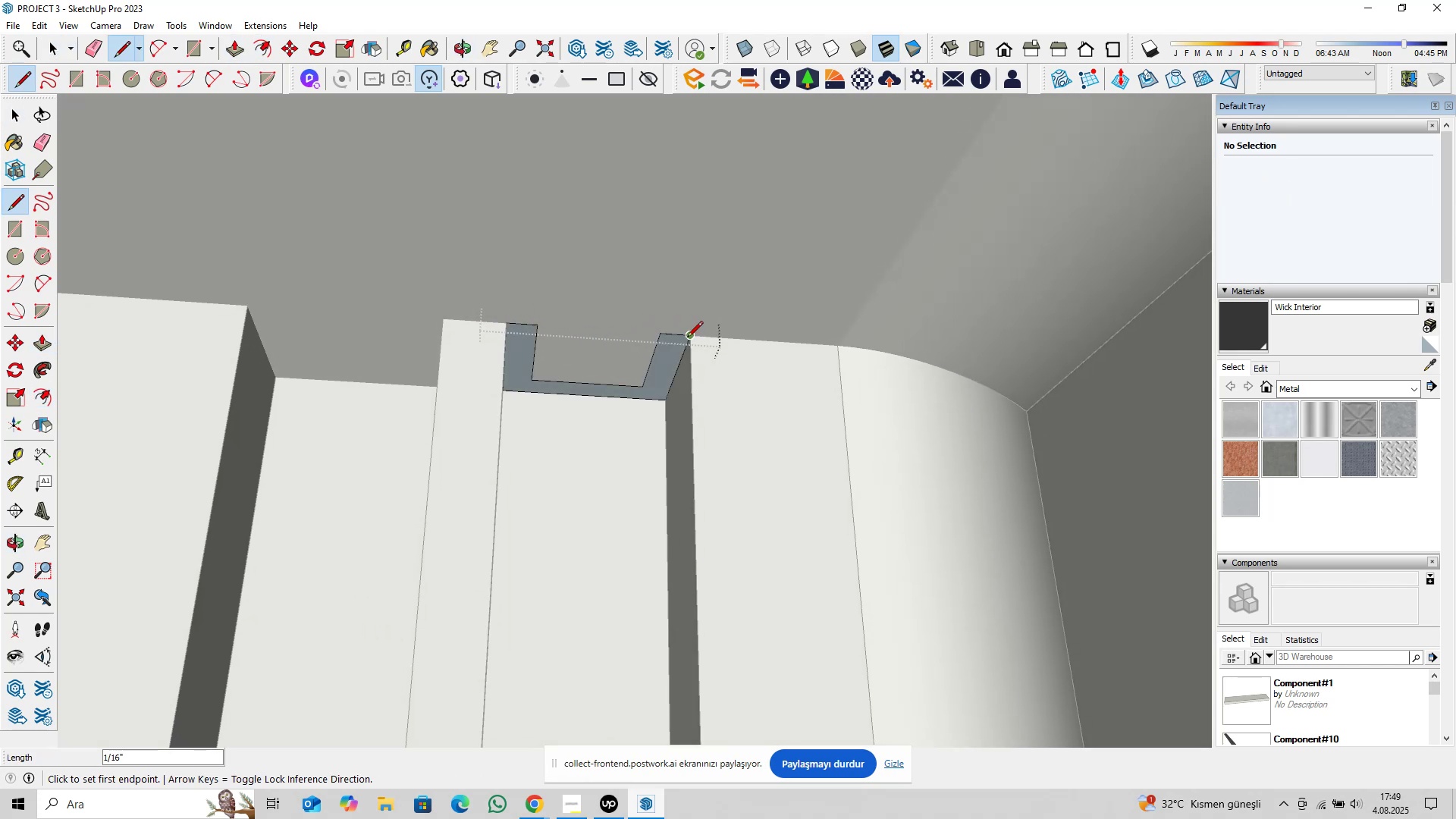 
key(Space)
 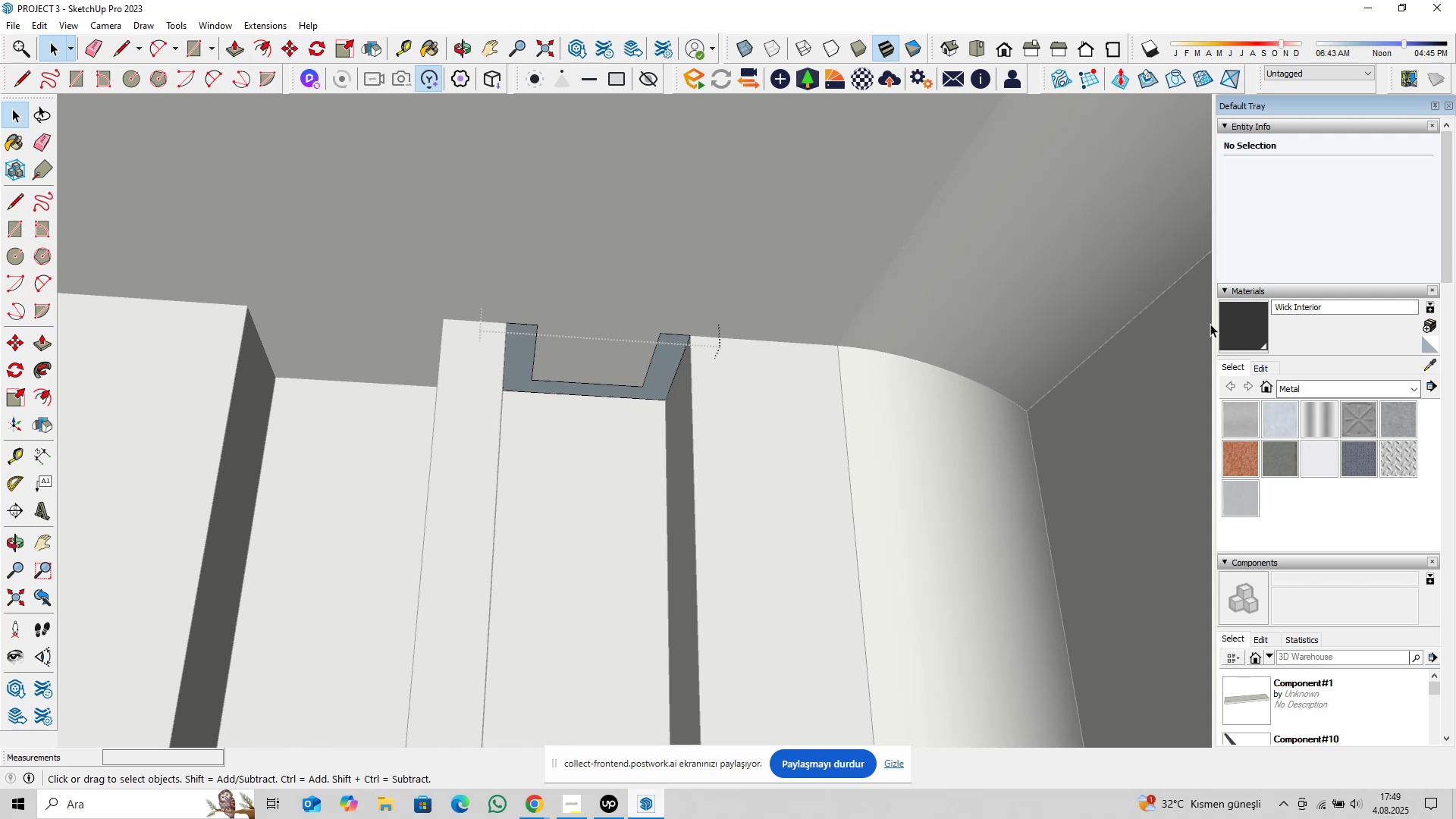 
left_click([1226, 320])
 